 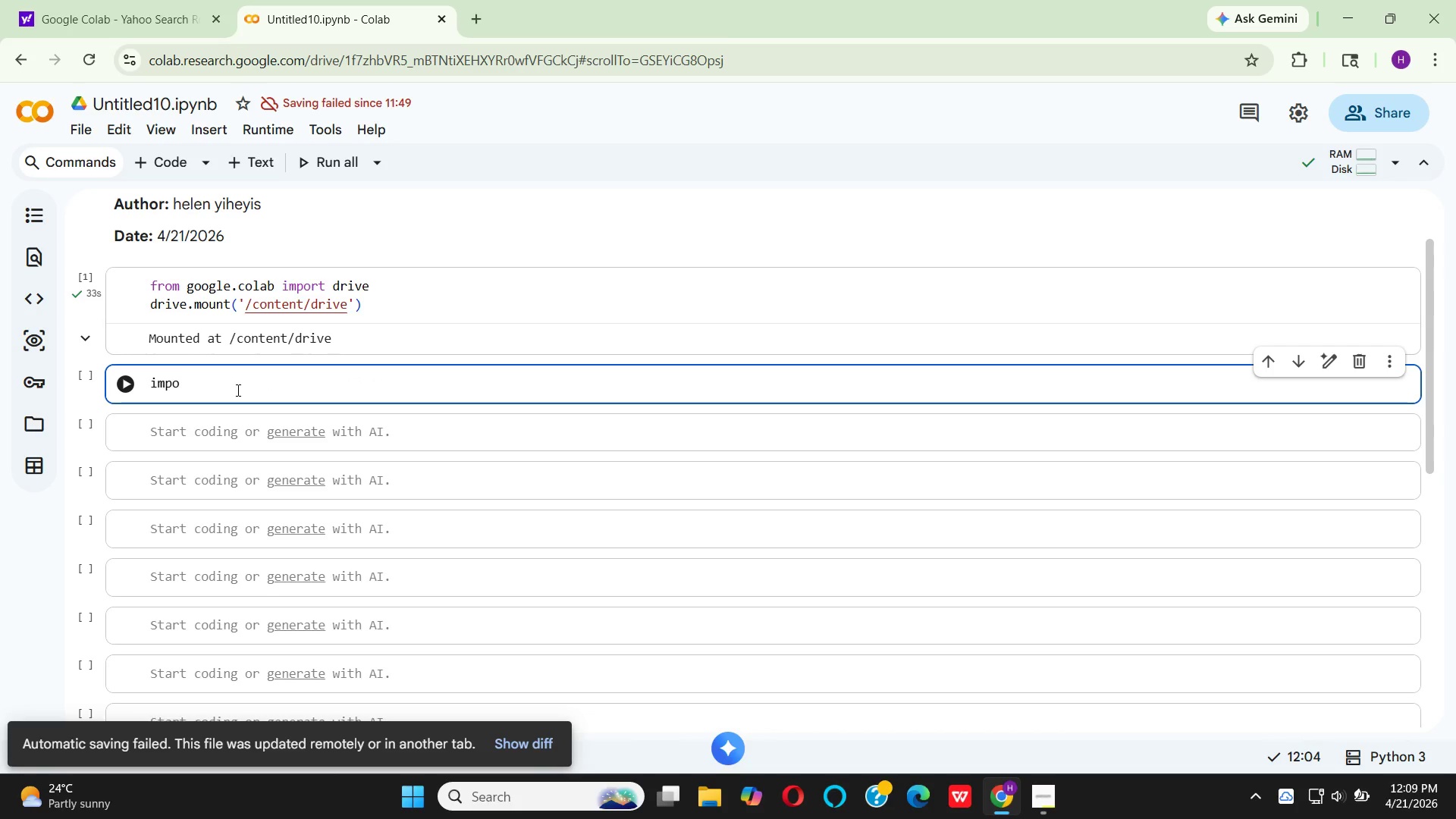 
key(Enter)
 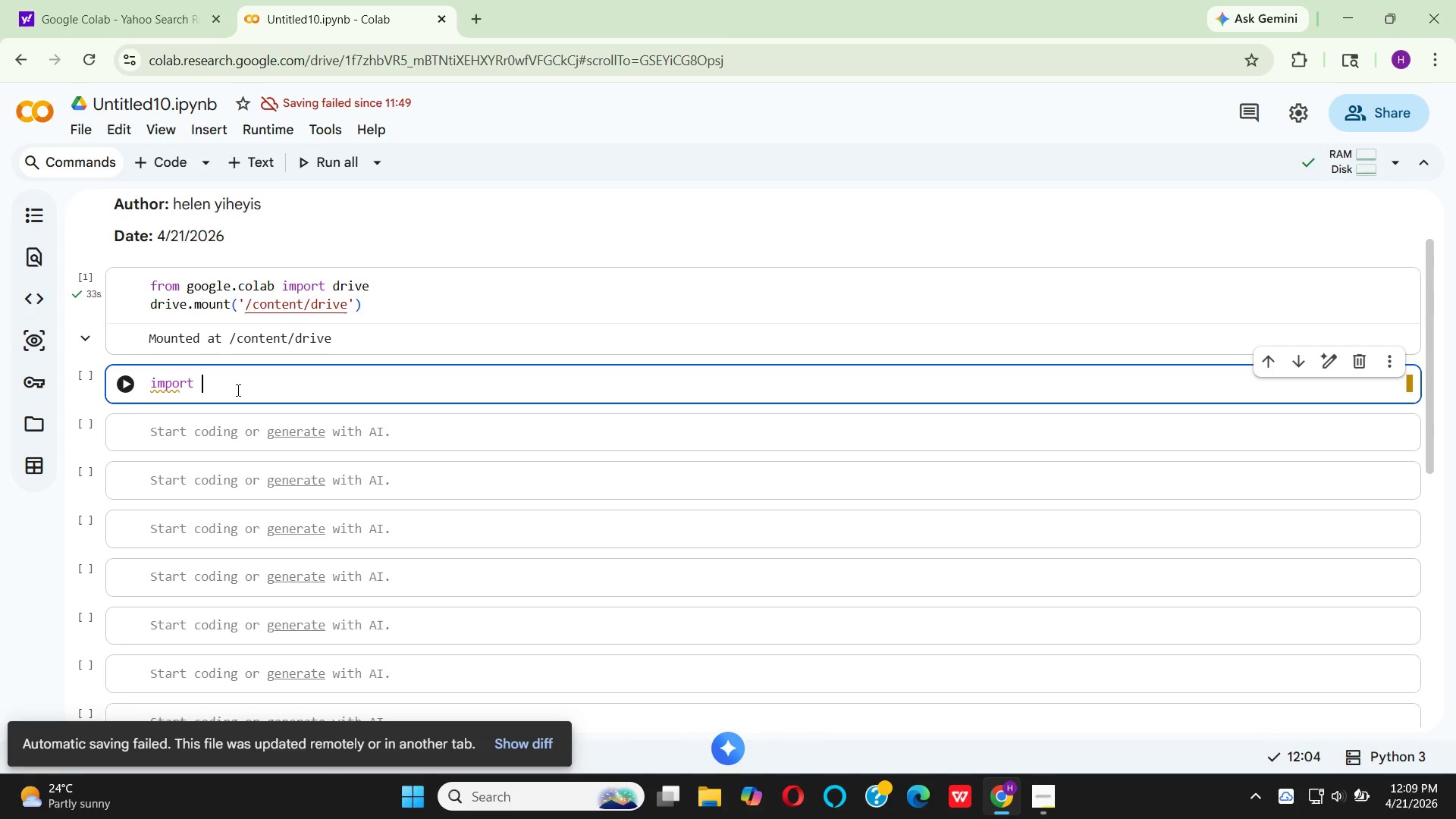 
key(Space)
 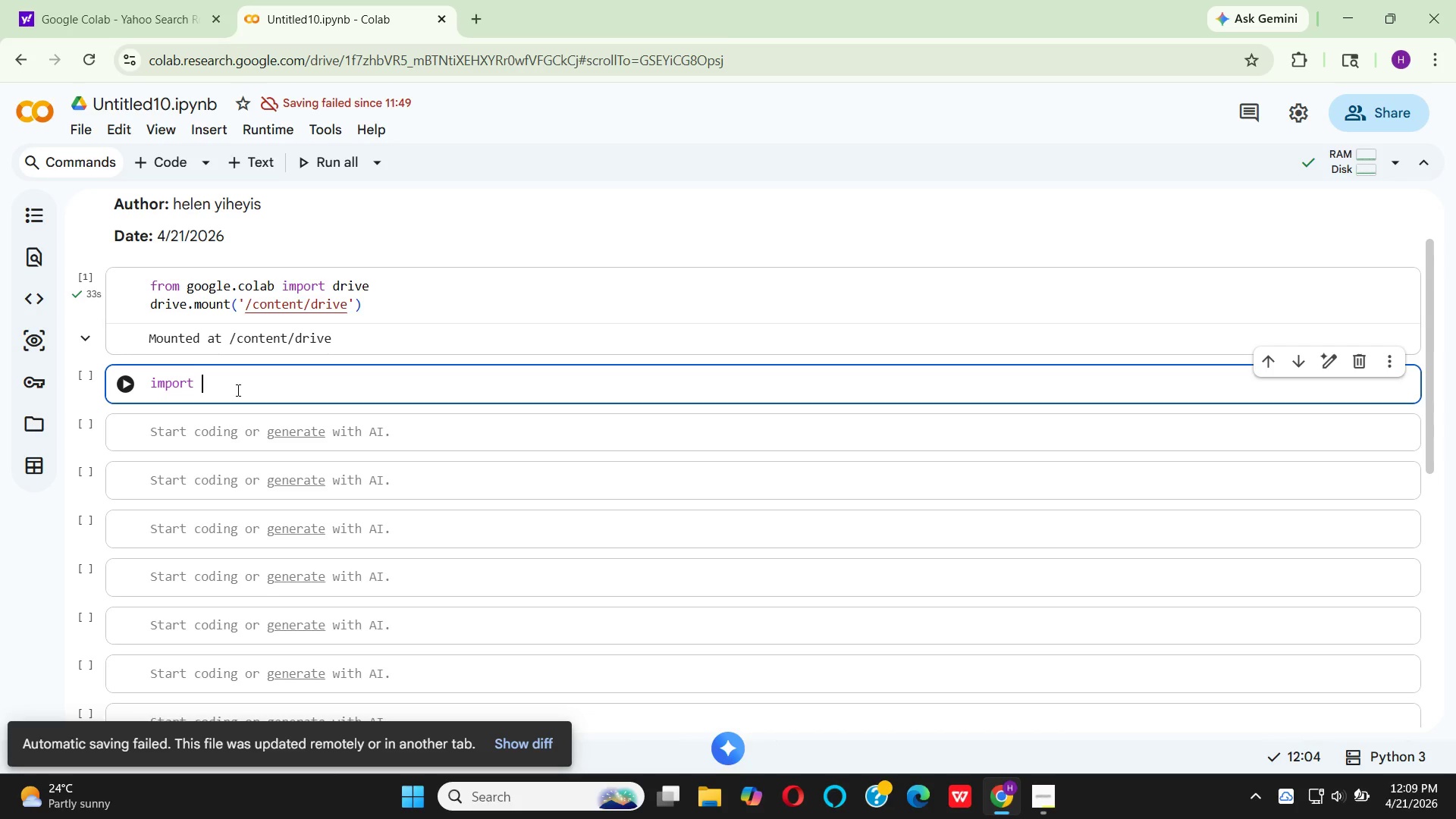 
wait(6.66)
 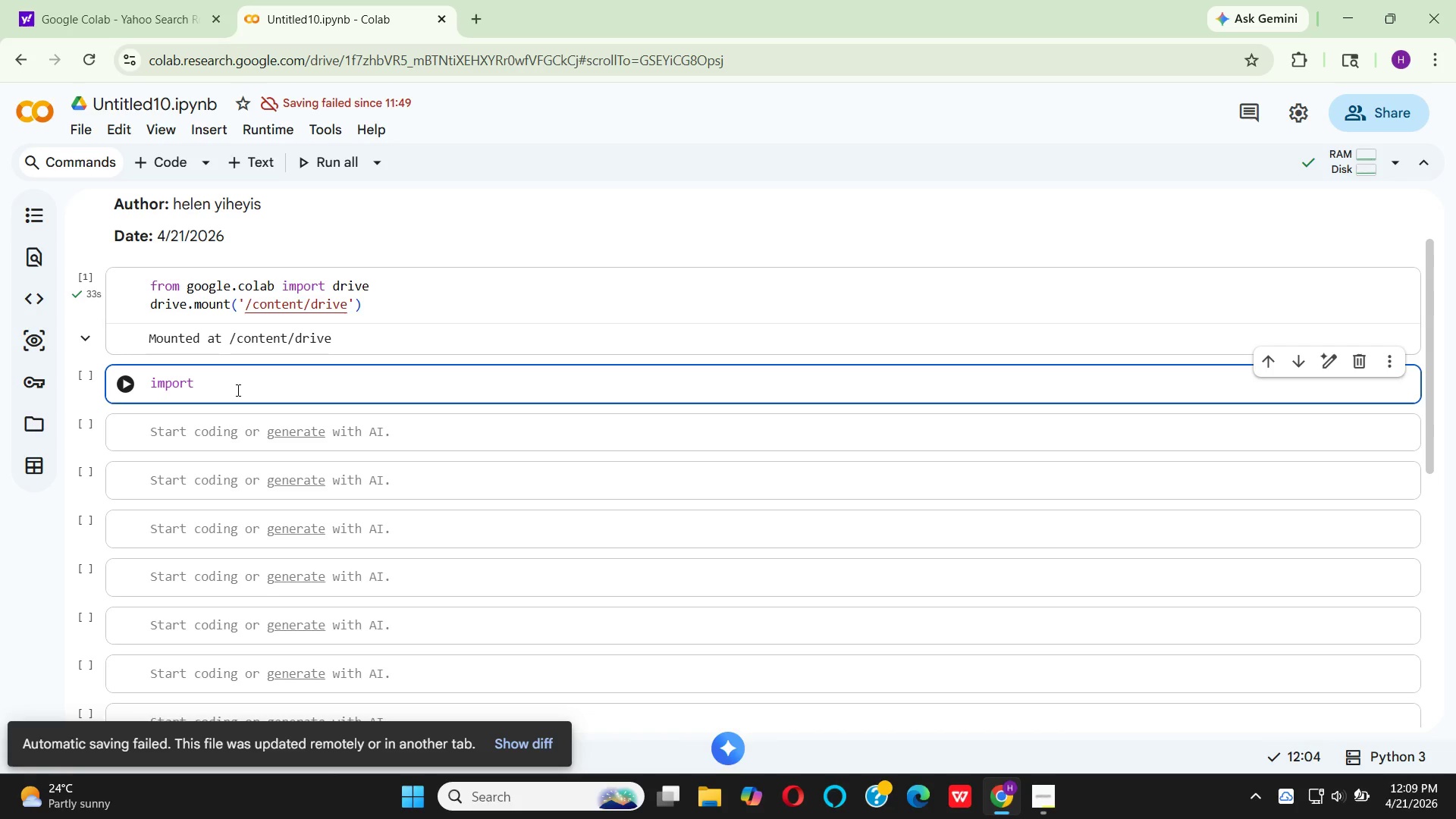 
type(panda)
 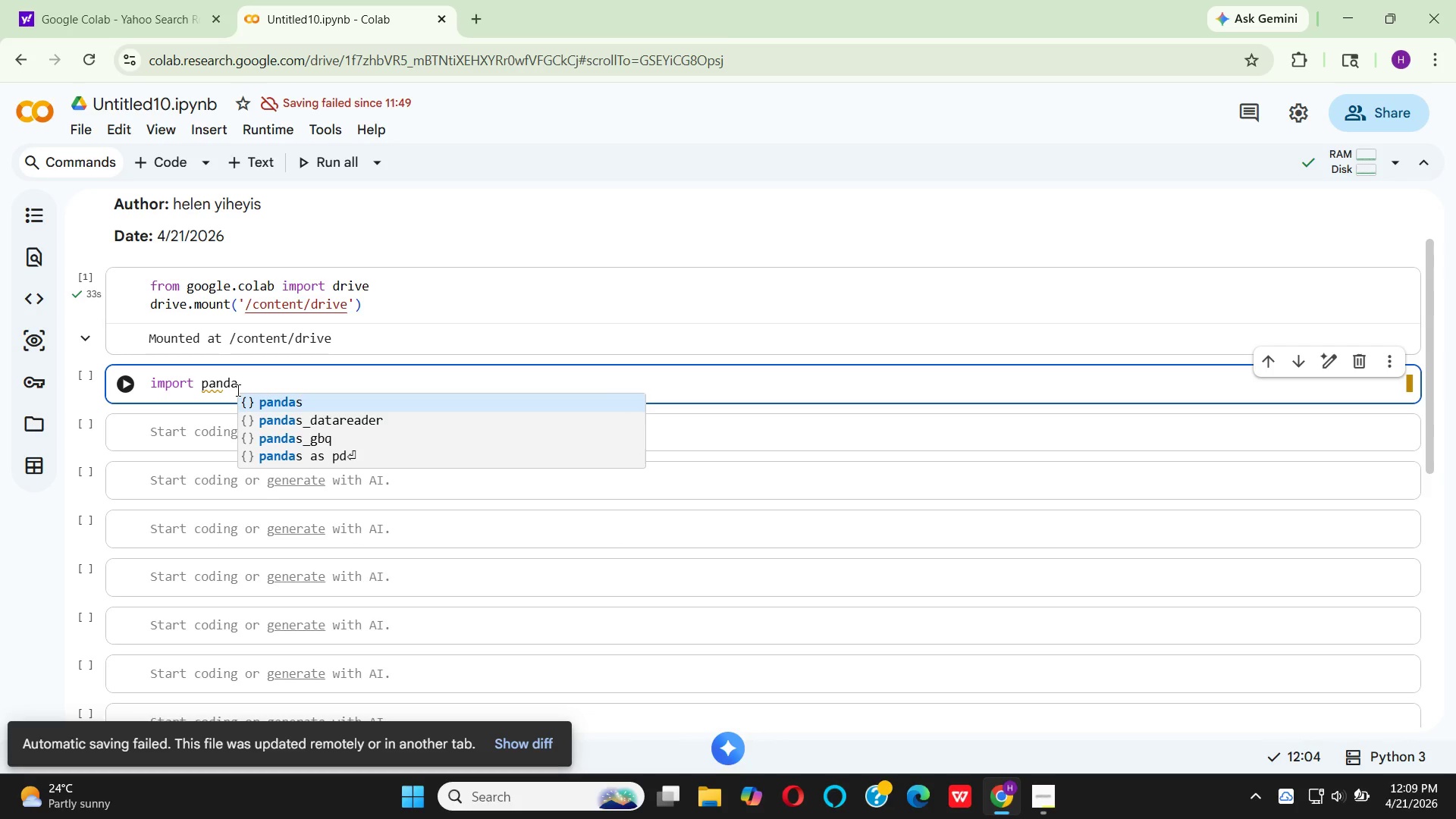 
key(Enter)
 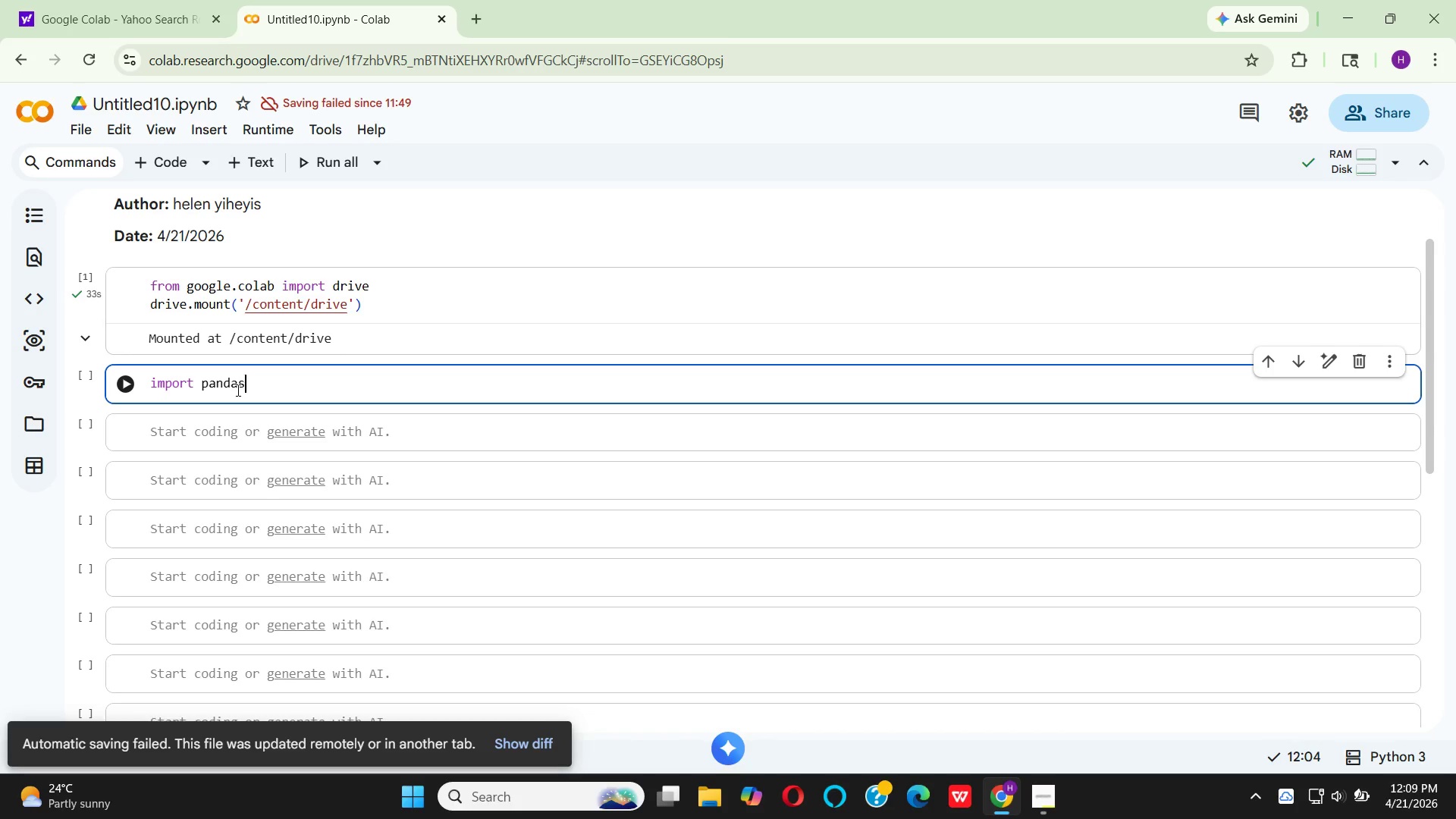 
type( as ppd)
key(Backspace)
key(Backspace)
type(d)
 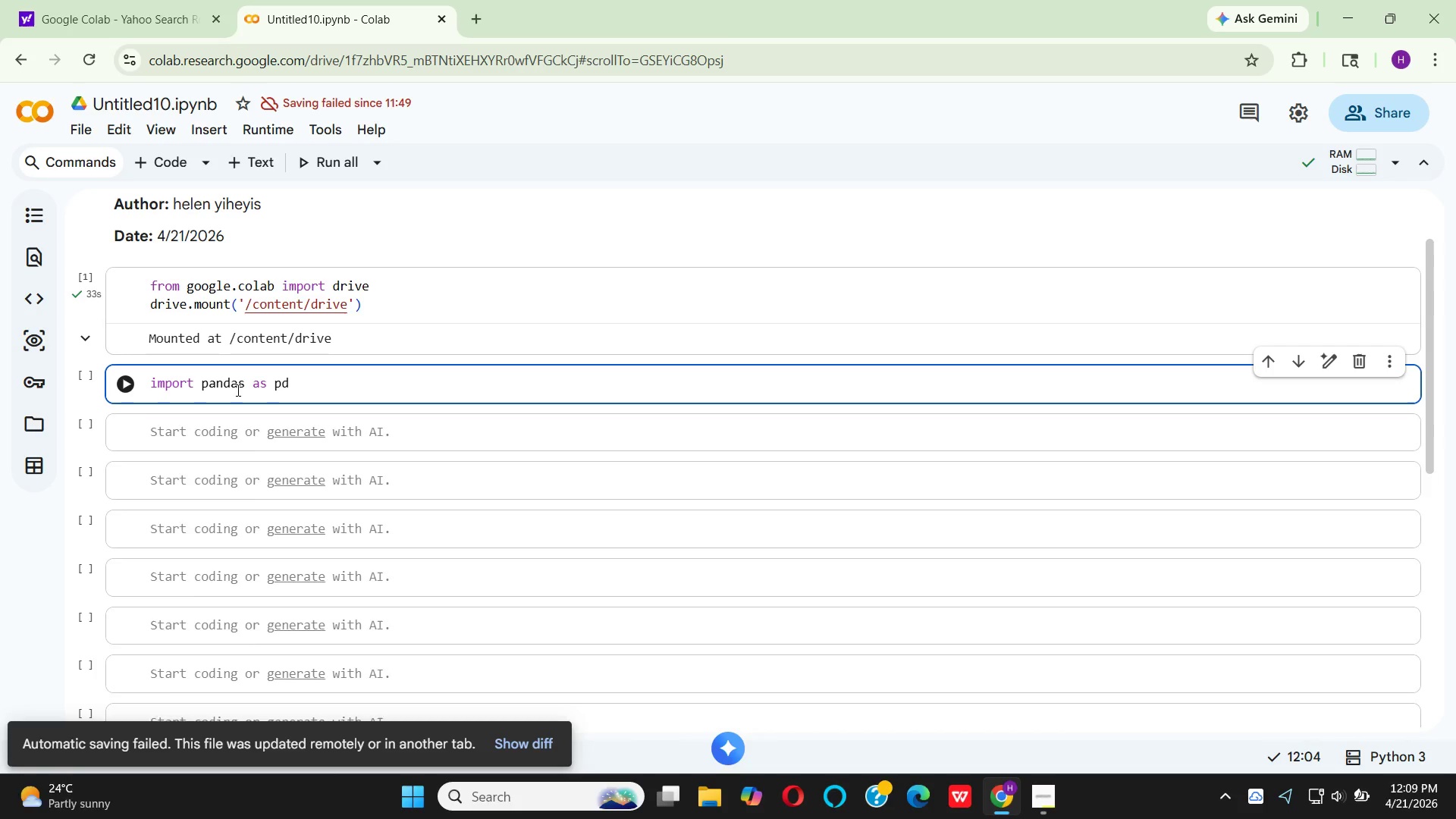 
key(Enter)
 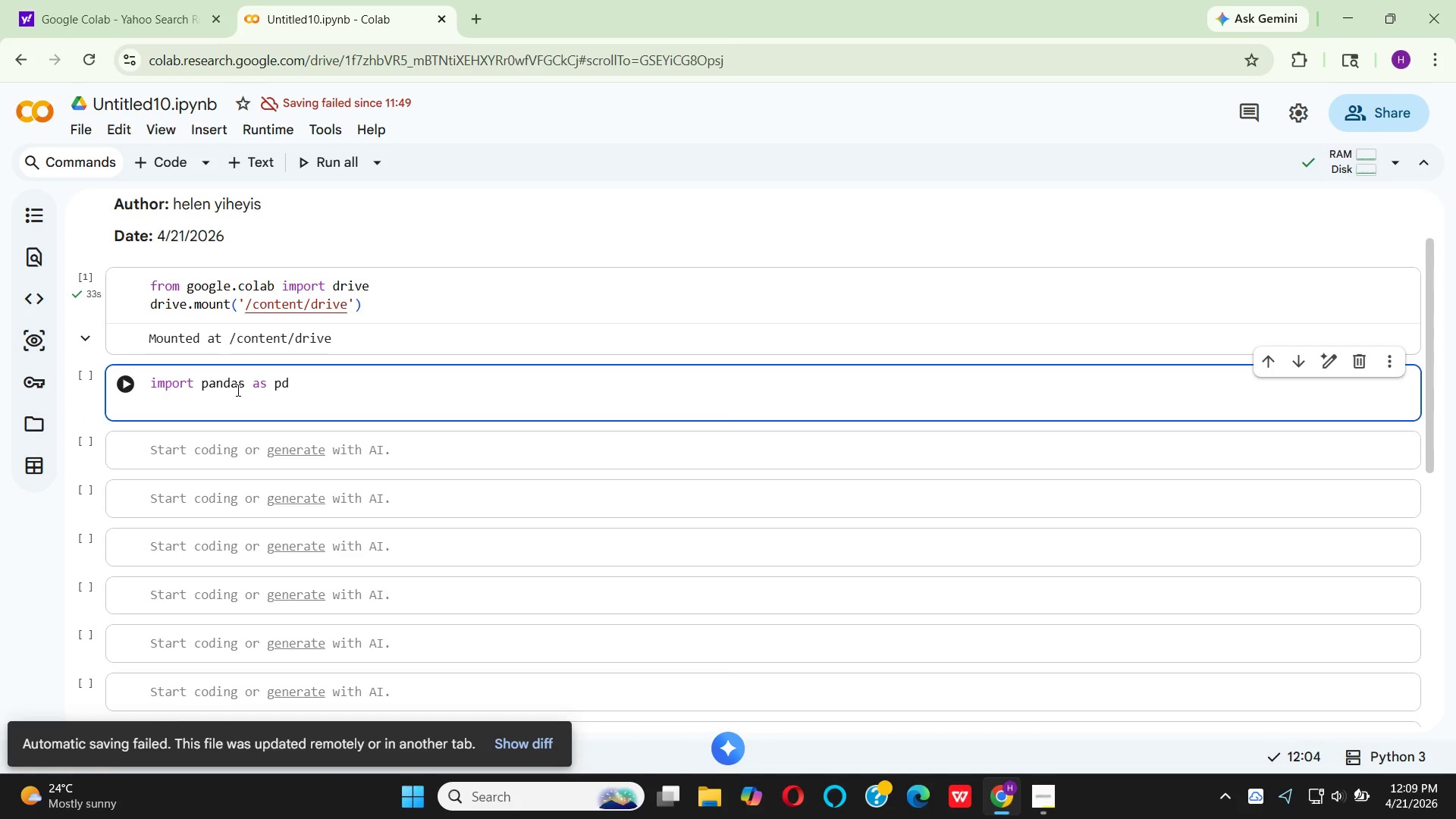 
type(import)
 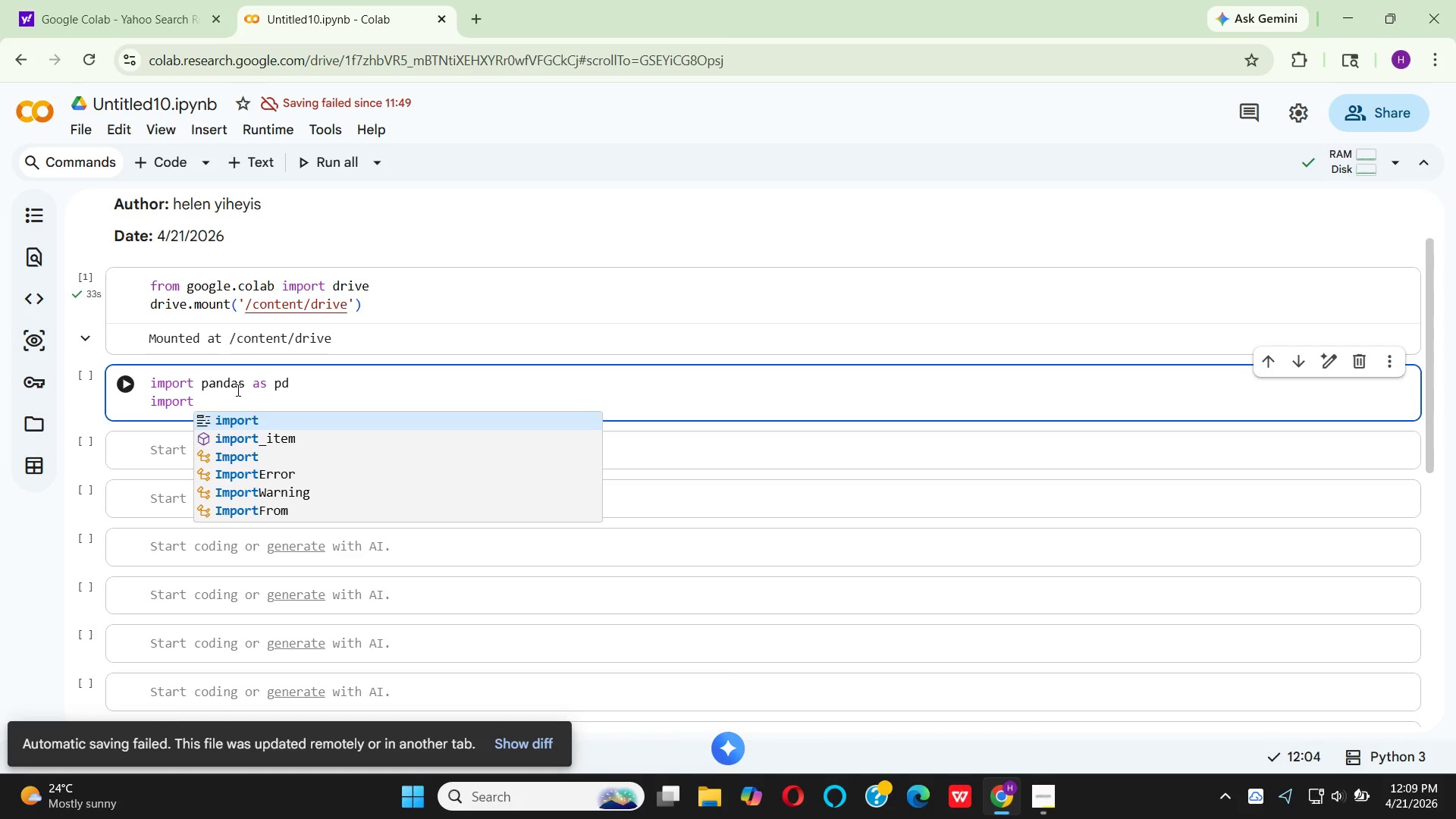 
key(Enter)
 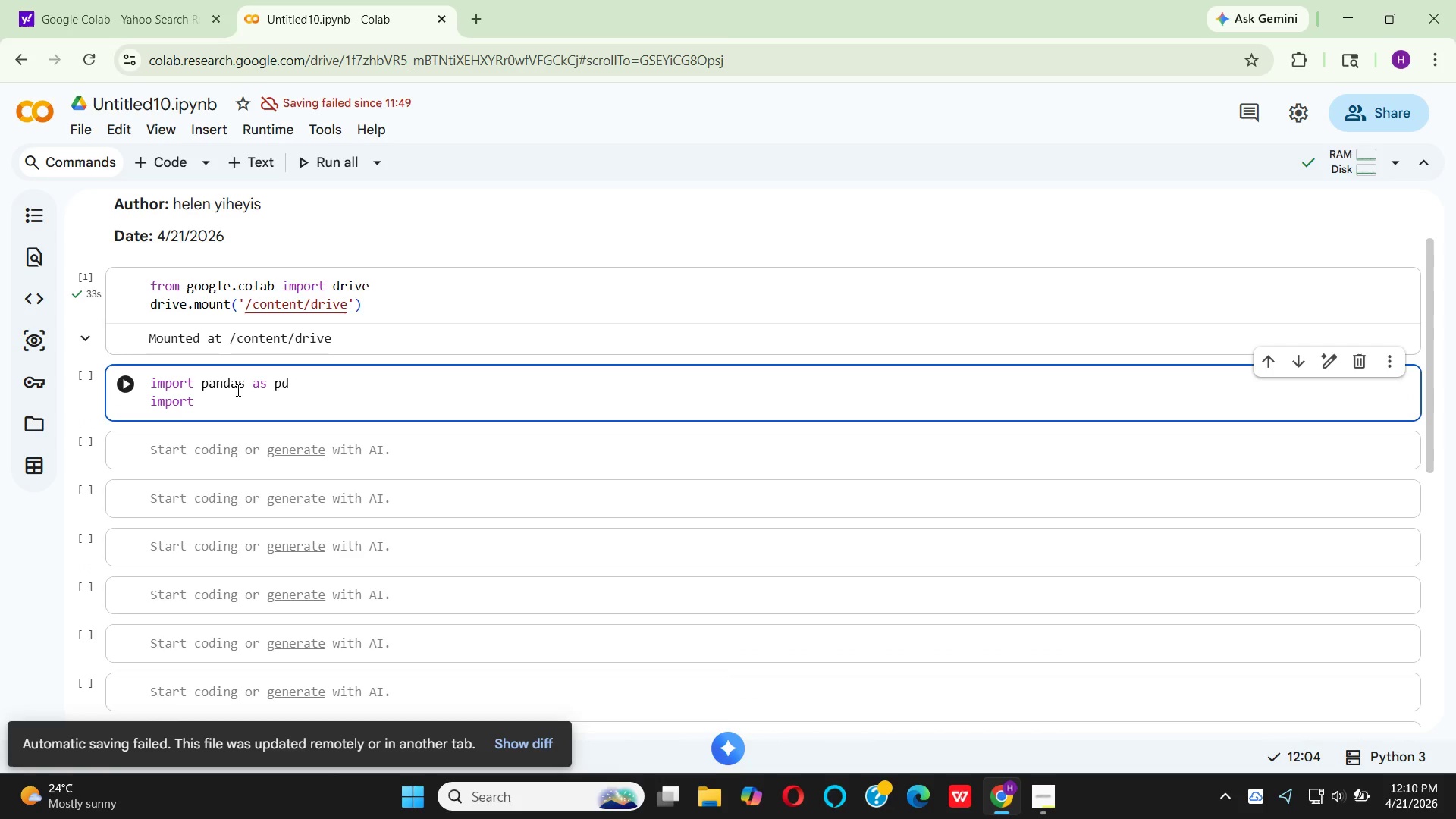 
type( num)
 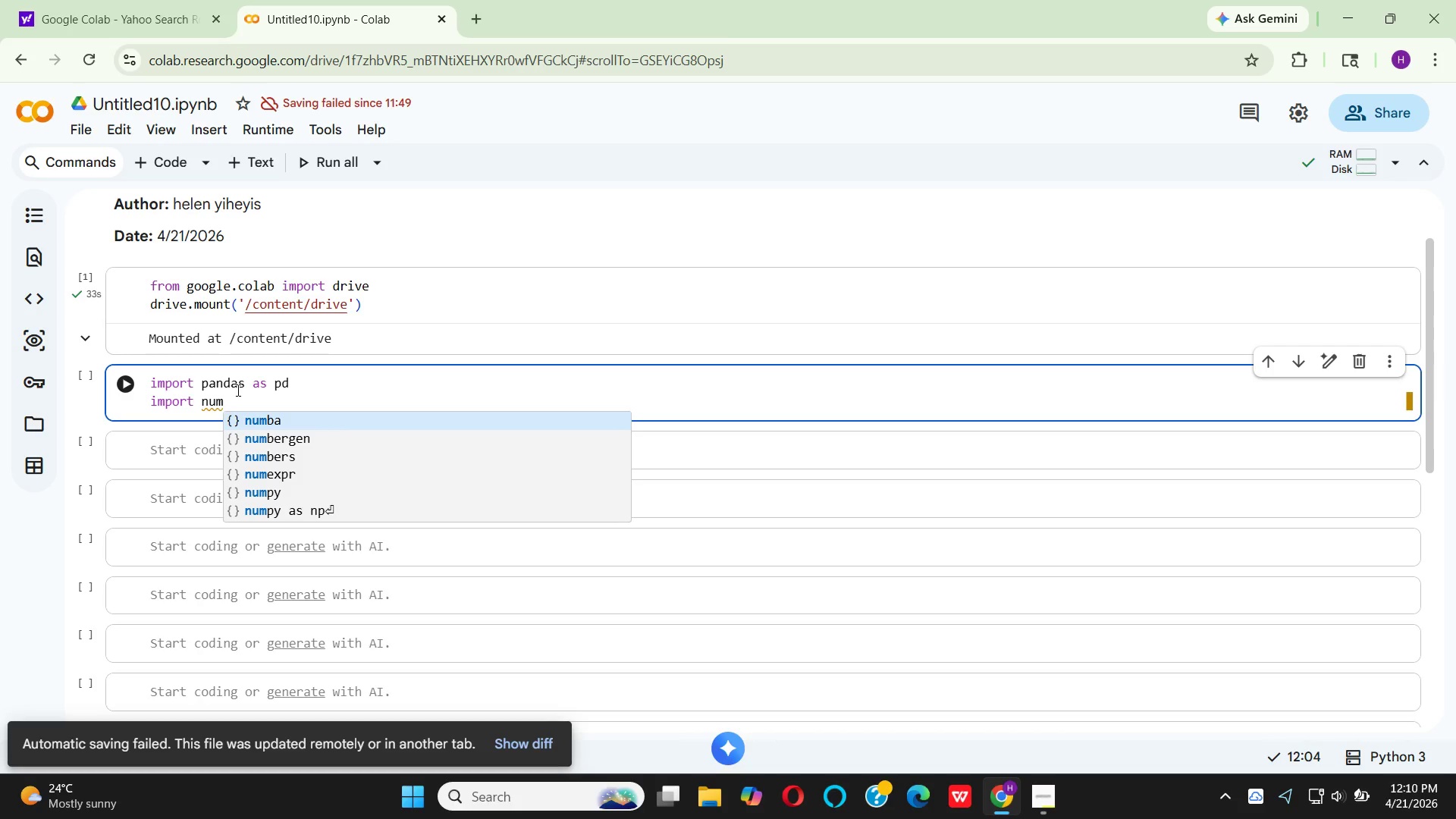 
type(py)
 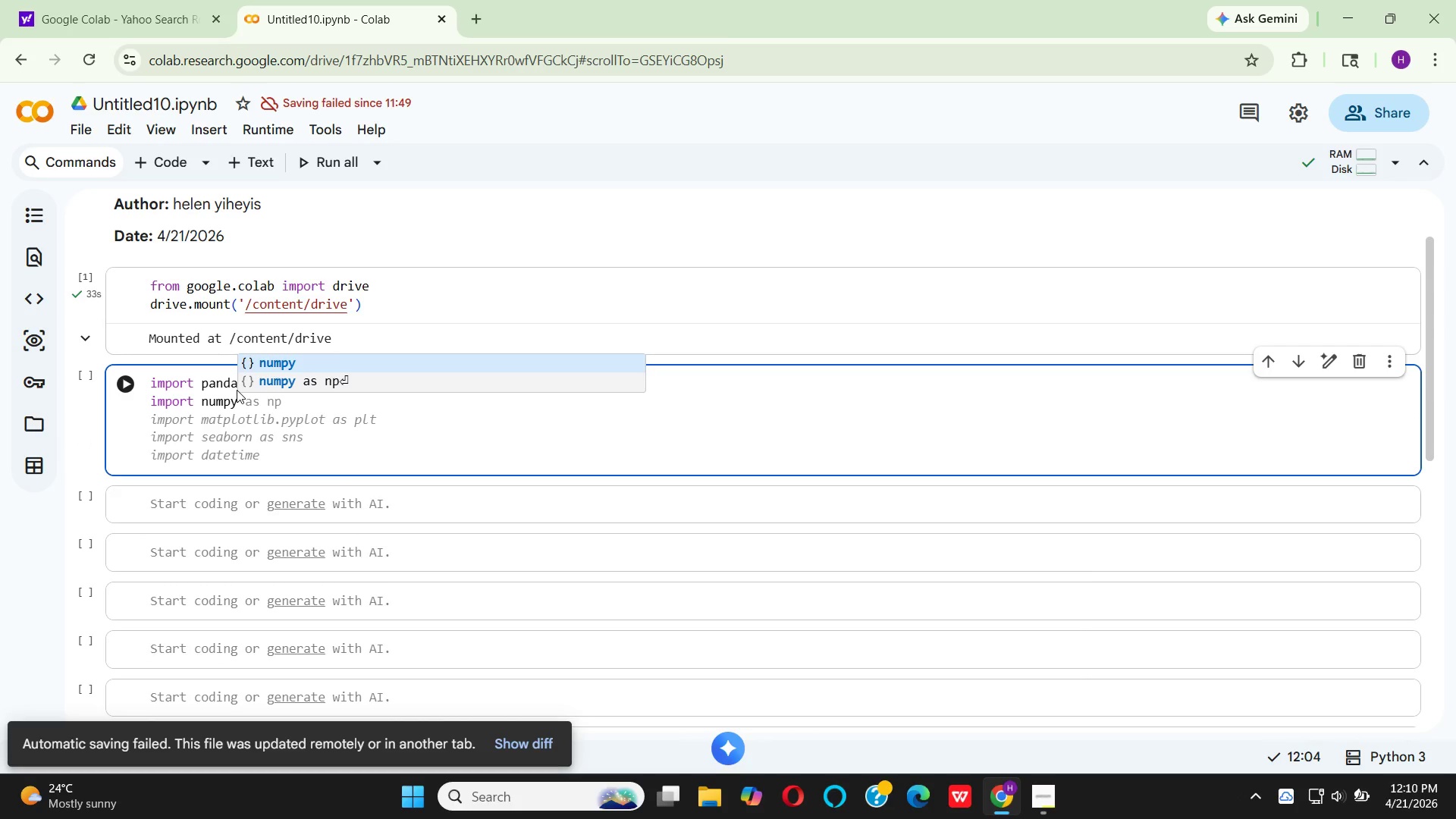 
key(ArrowDown)
 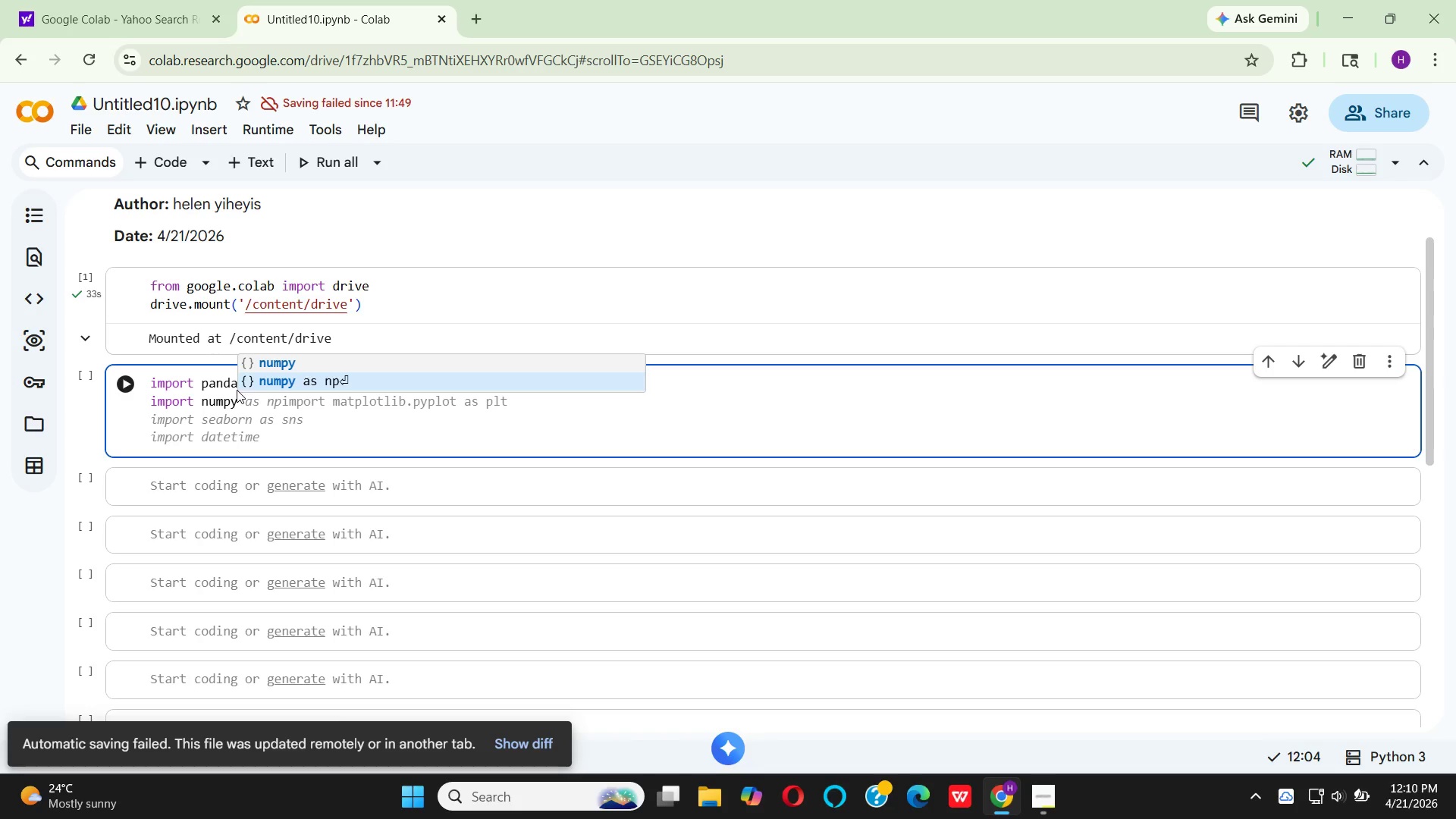 
key(Enter)
 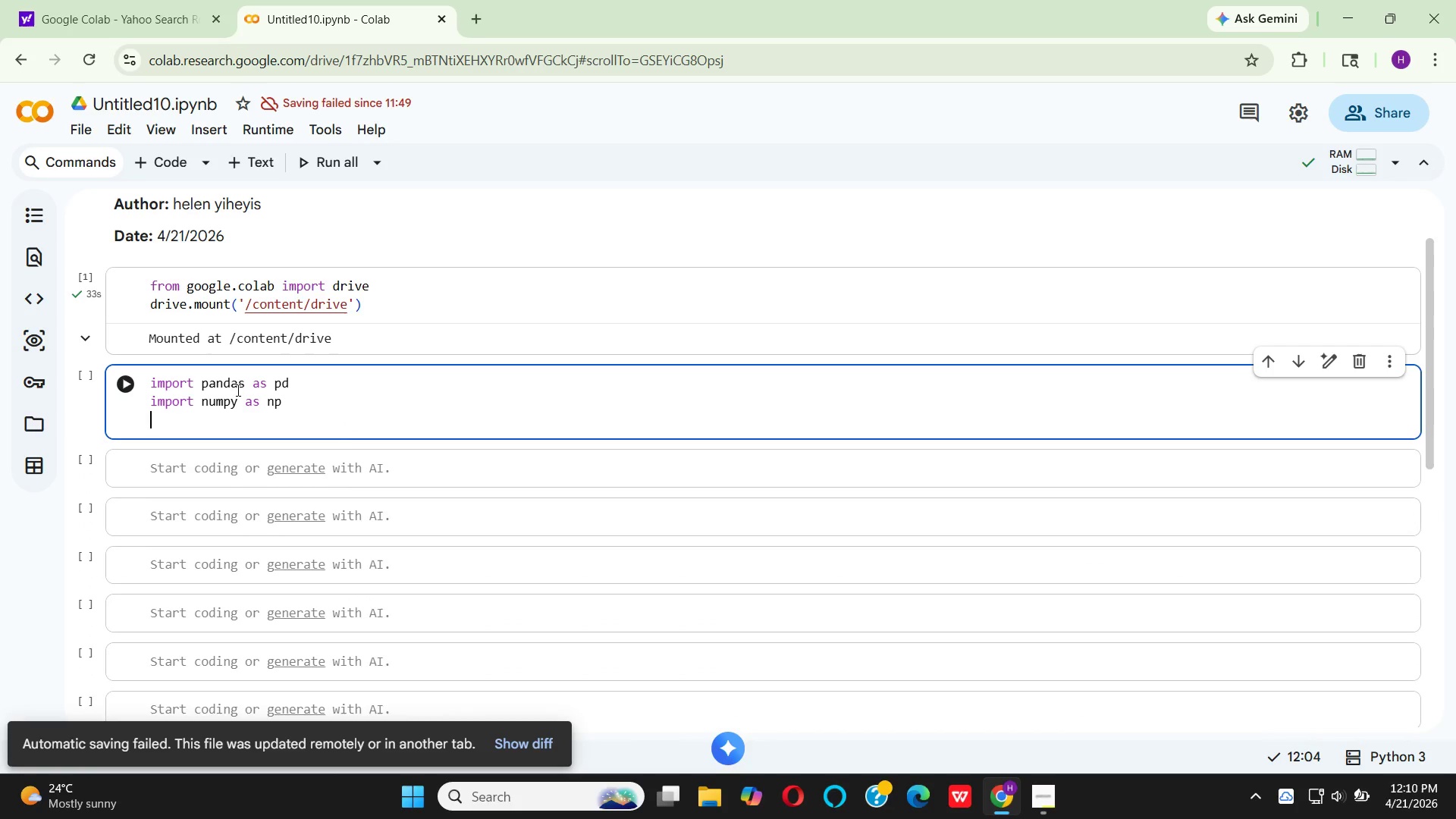 
type(import)
 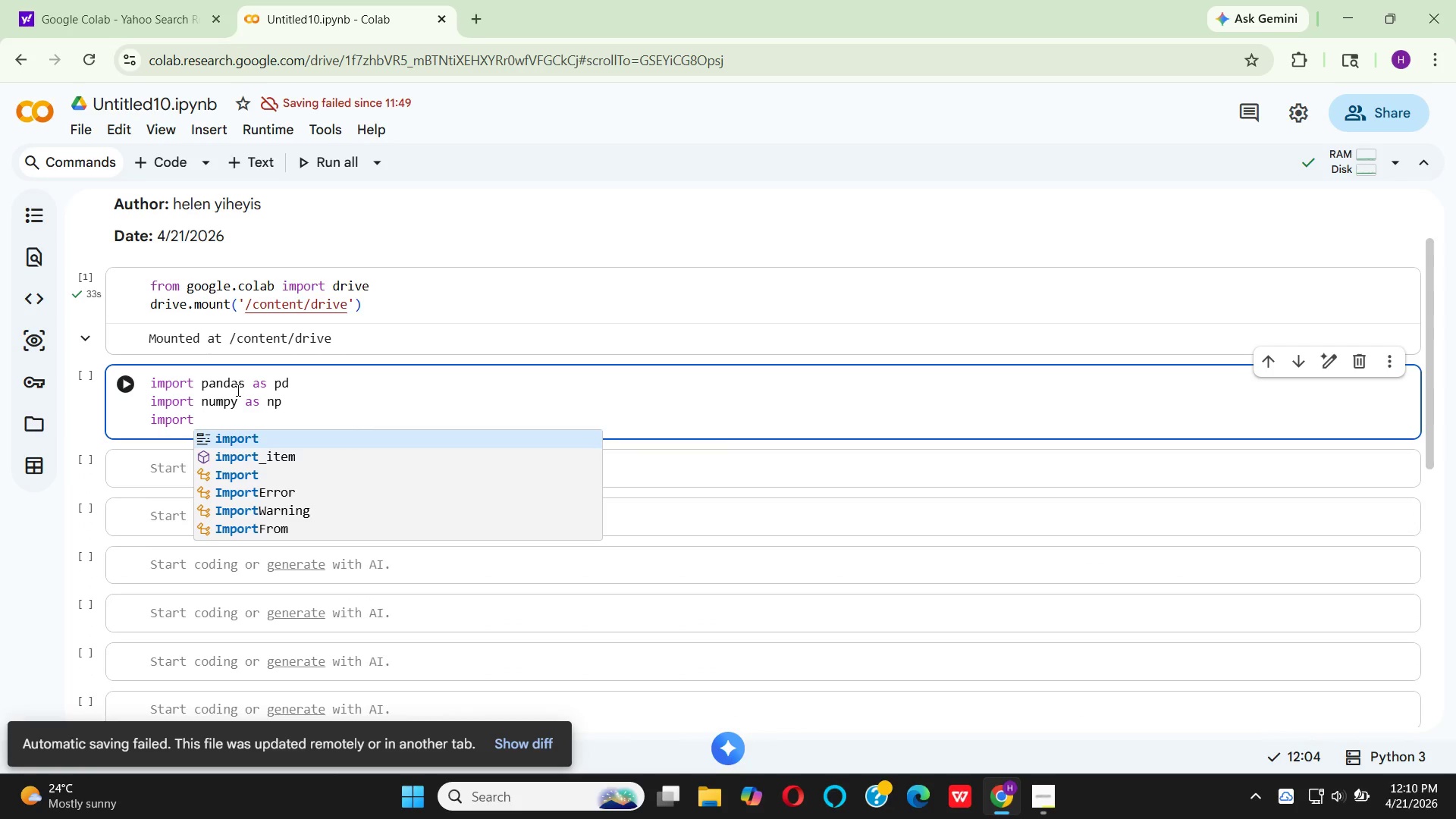 
key(Enter)
 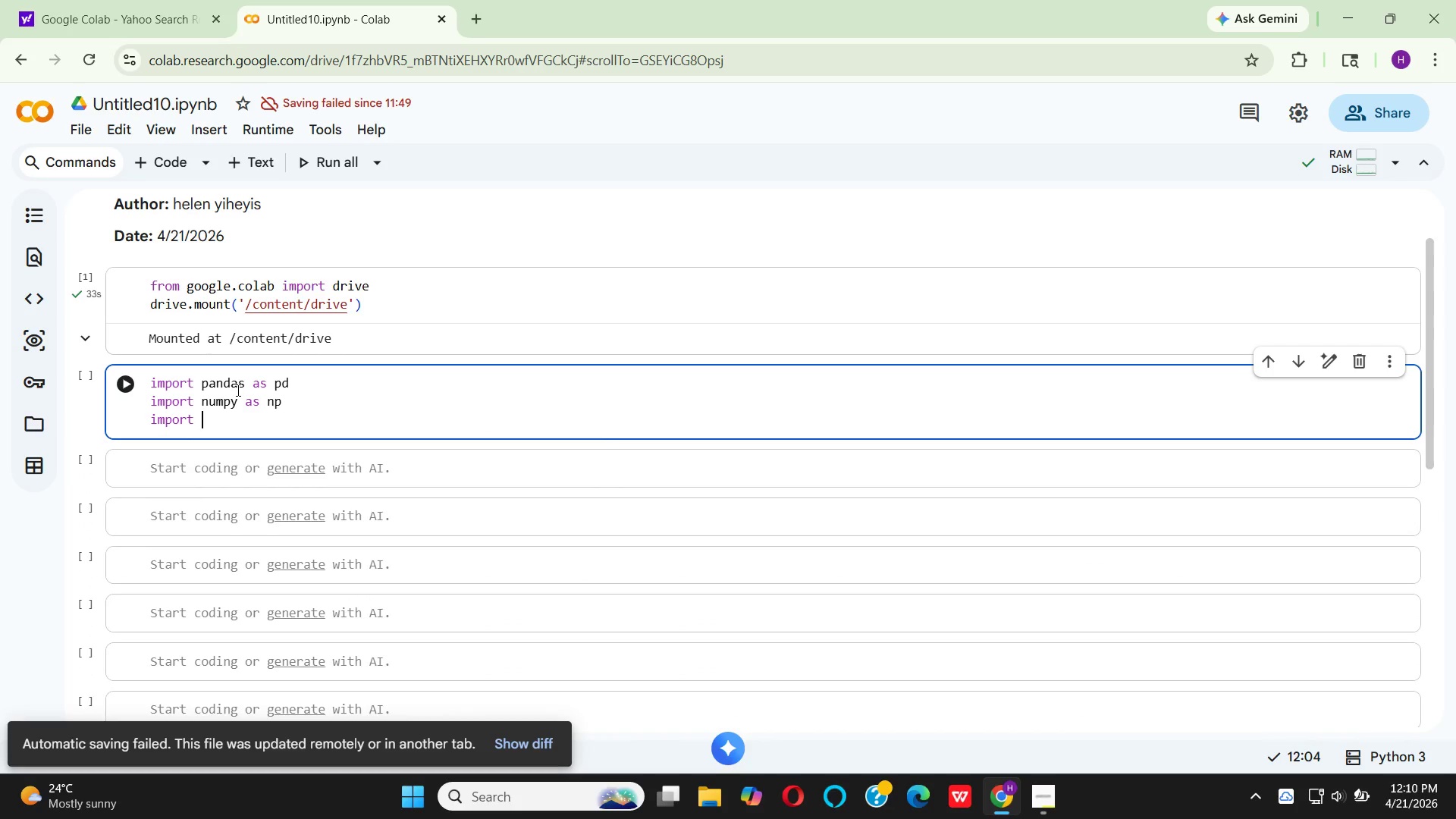 
type( mat)
 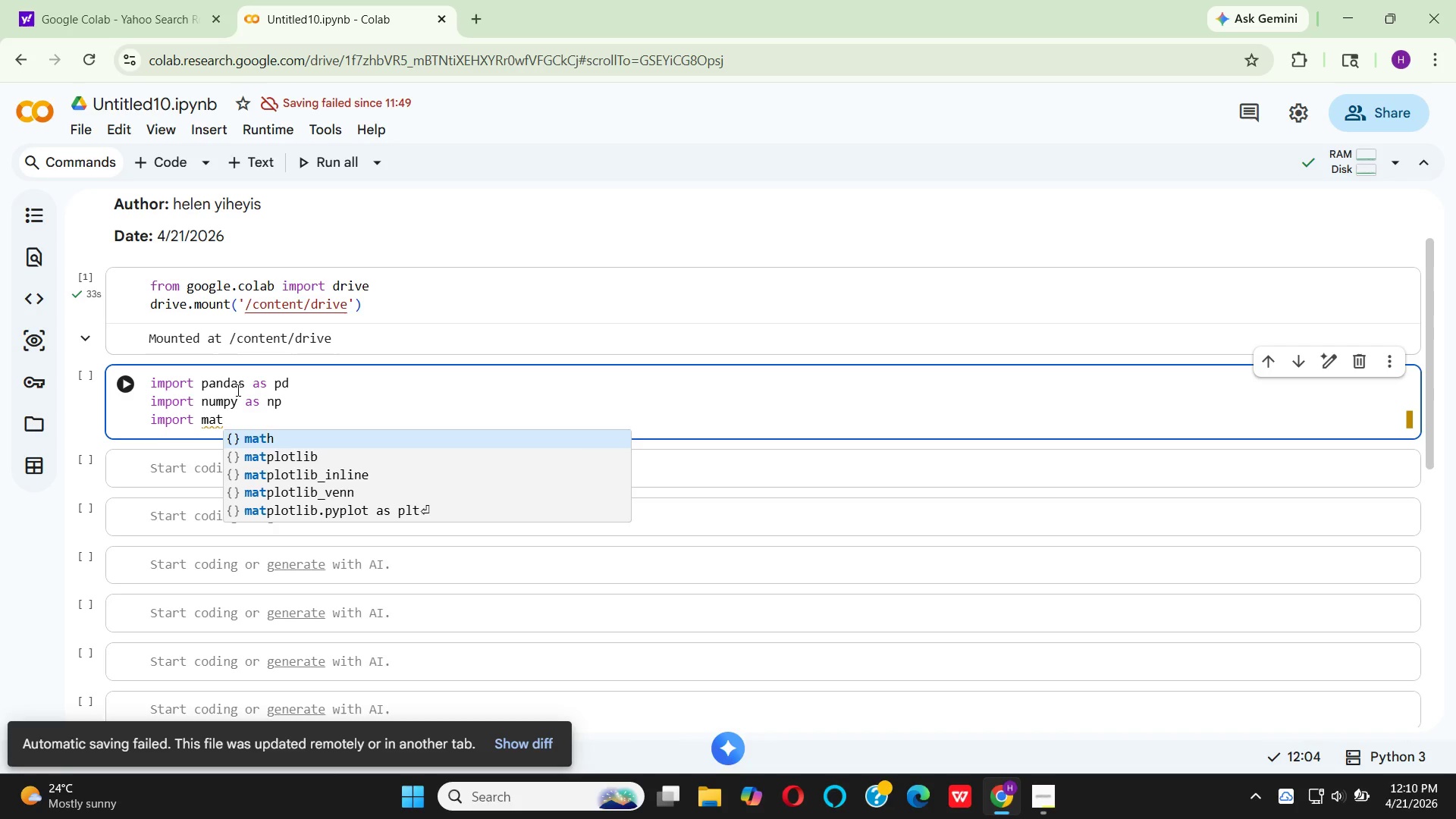 
type(pl)
 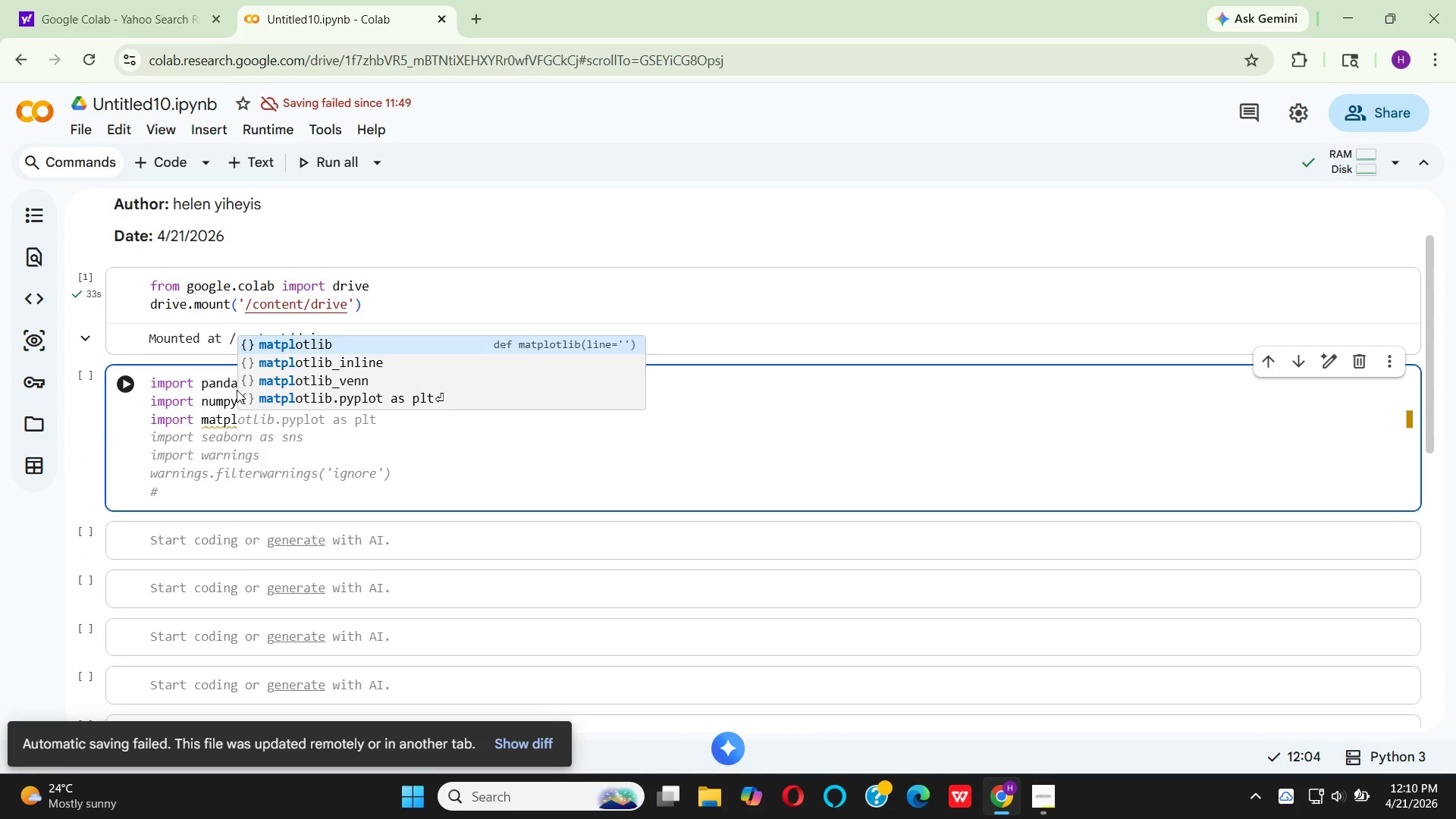 
key(ArrowDown)
 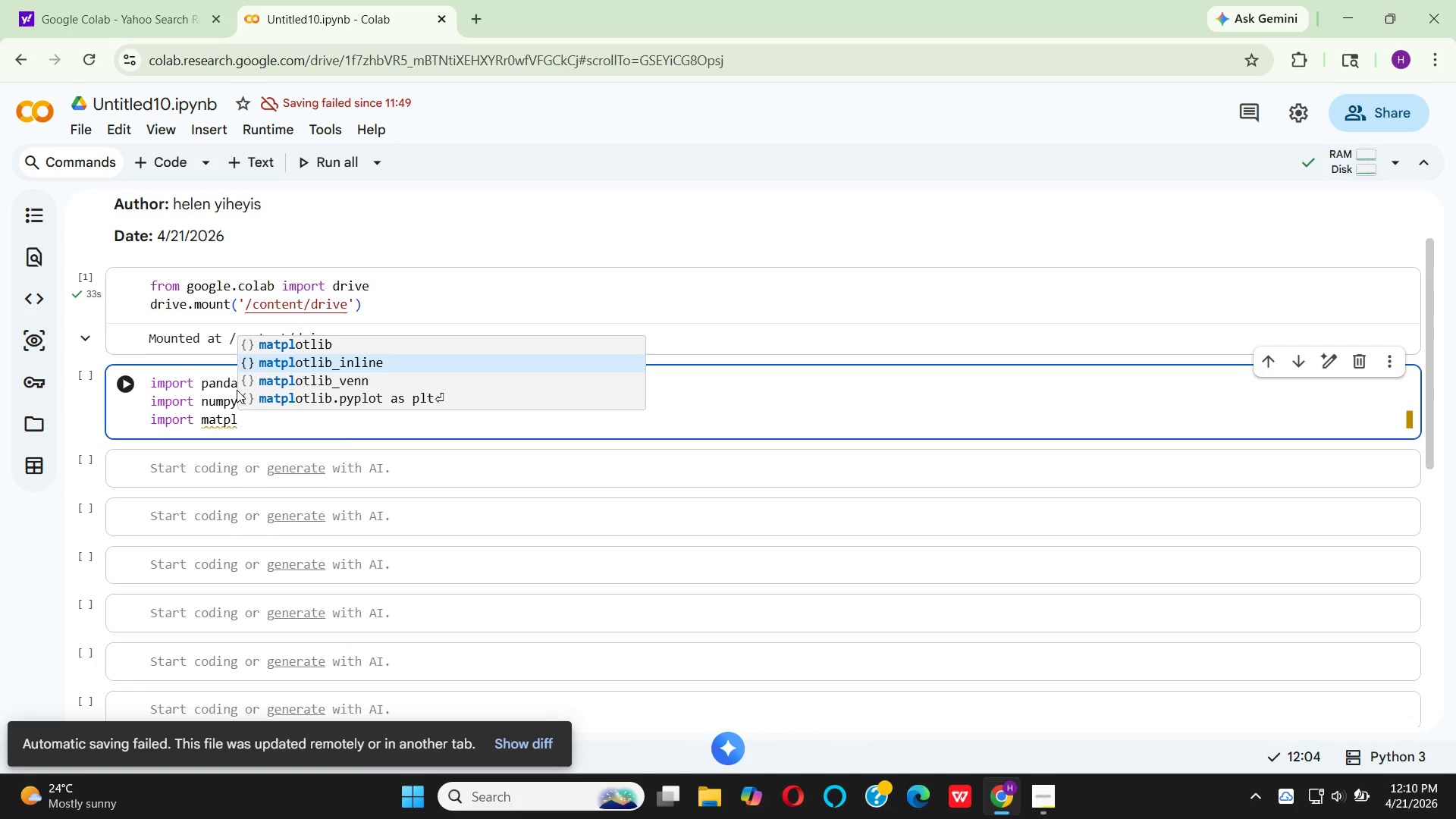 
key(ArrowDown)
 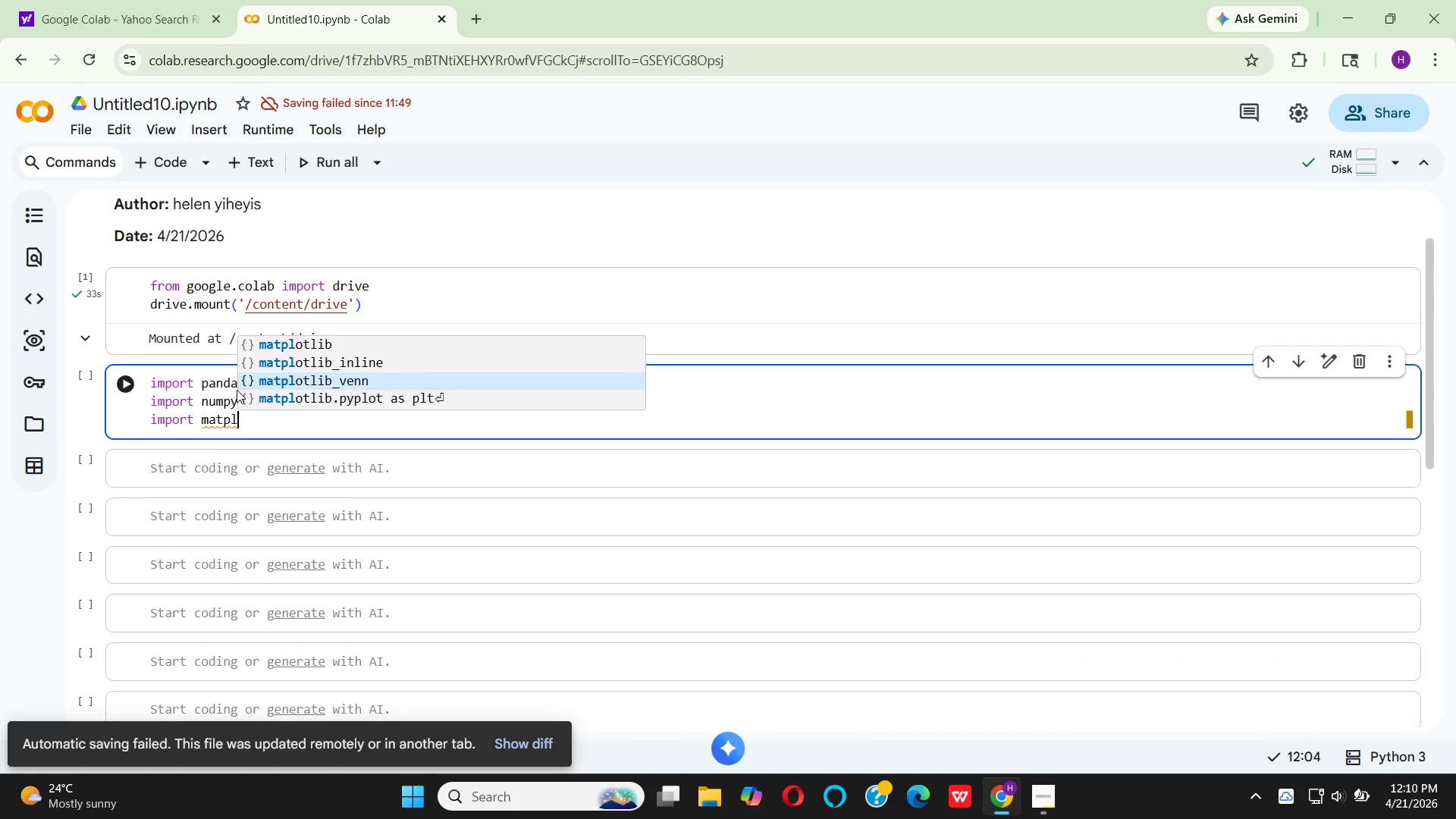 
key(ArrowDown)
 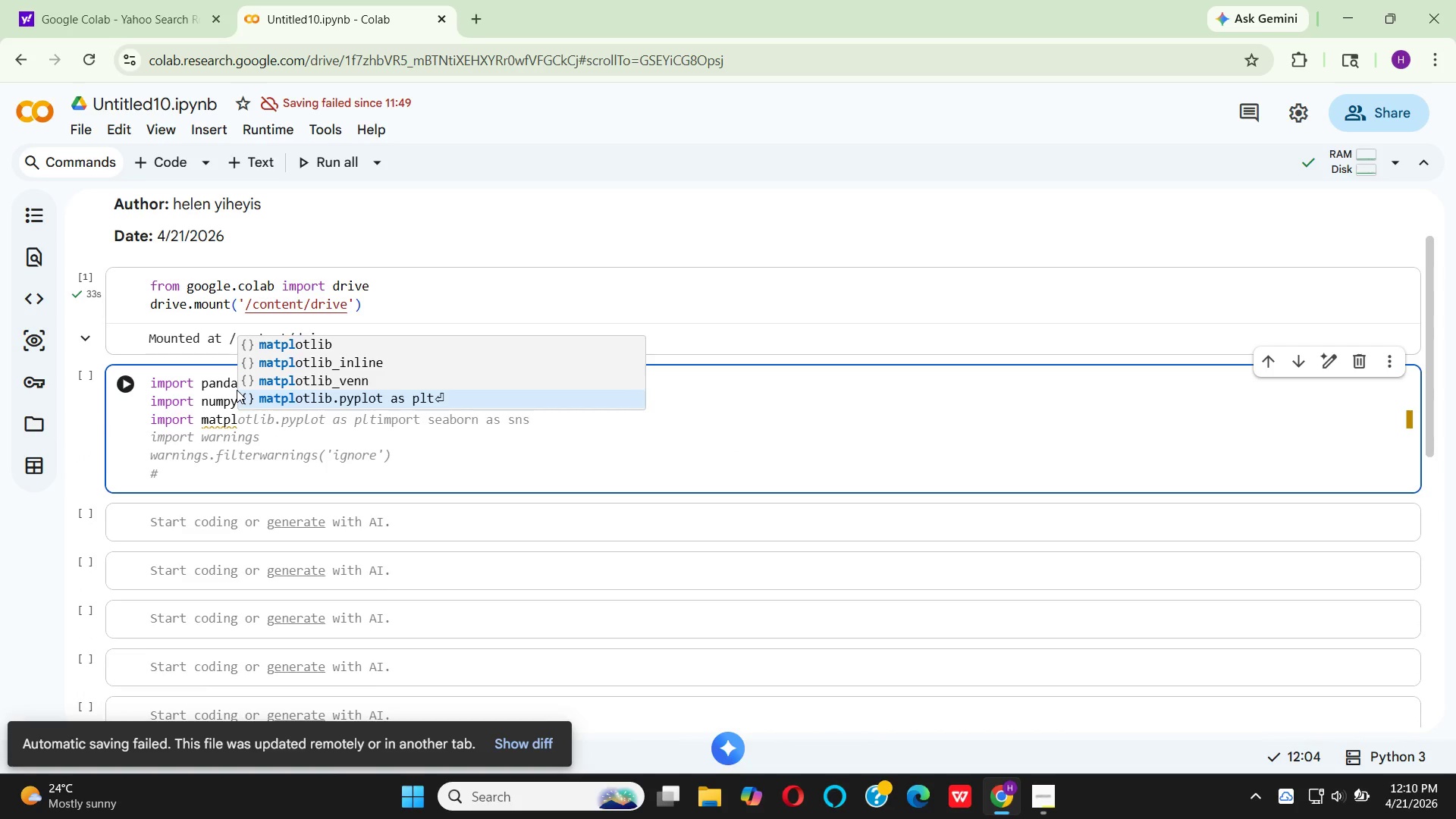 
key(Enter)
 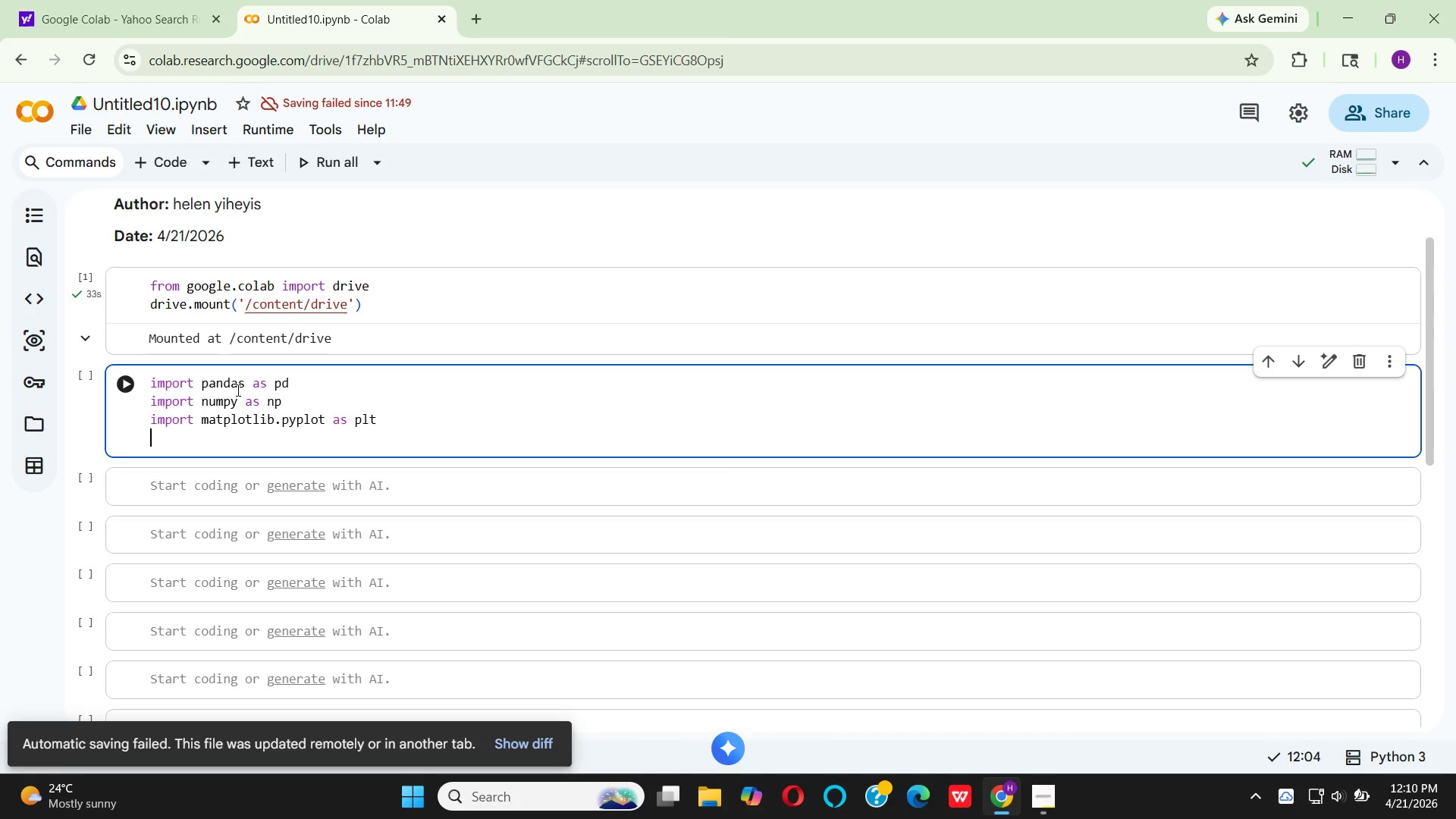 
wait(5.97)
 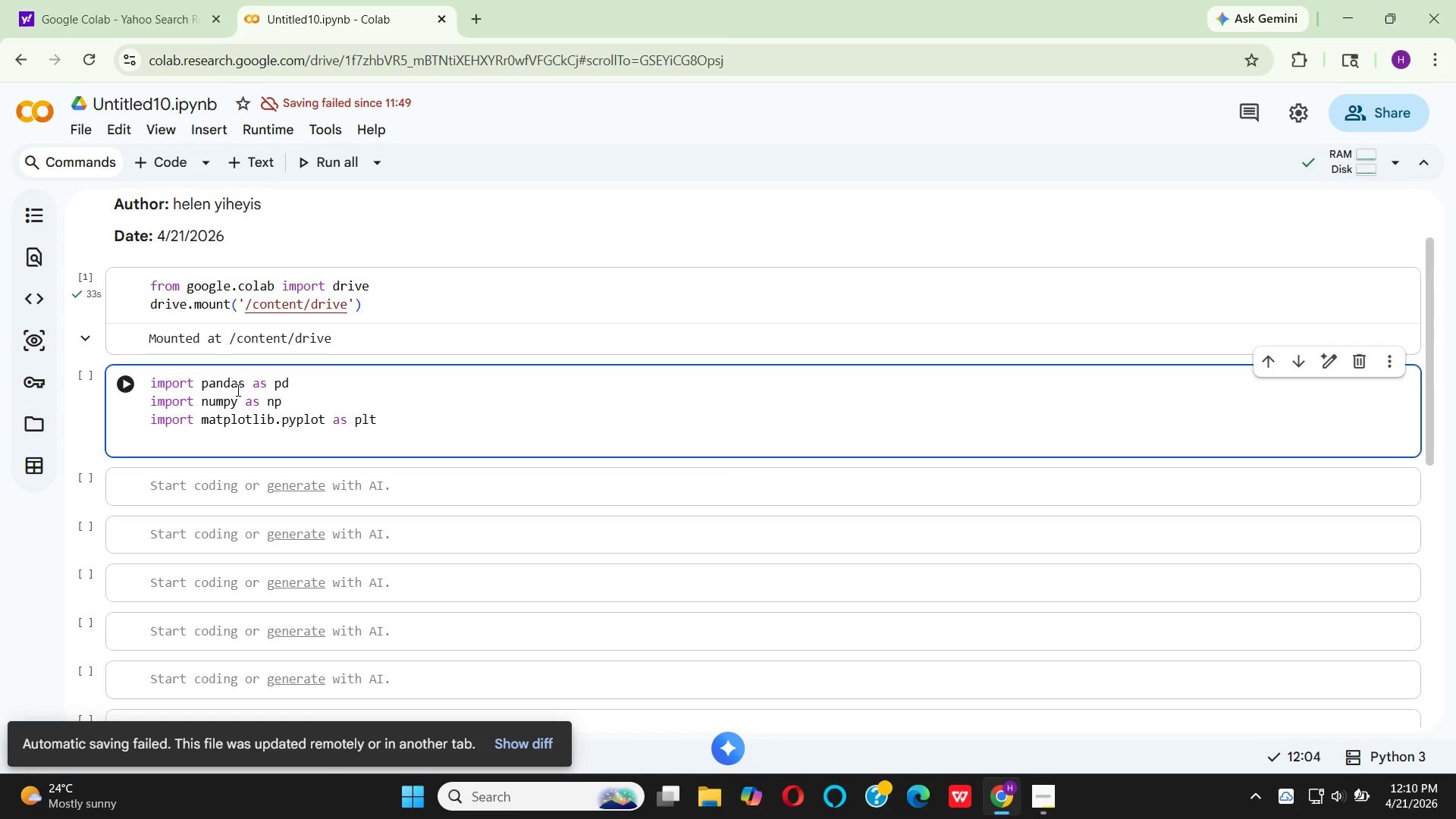 
type(import)
 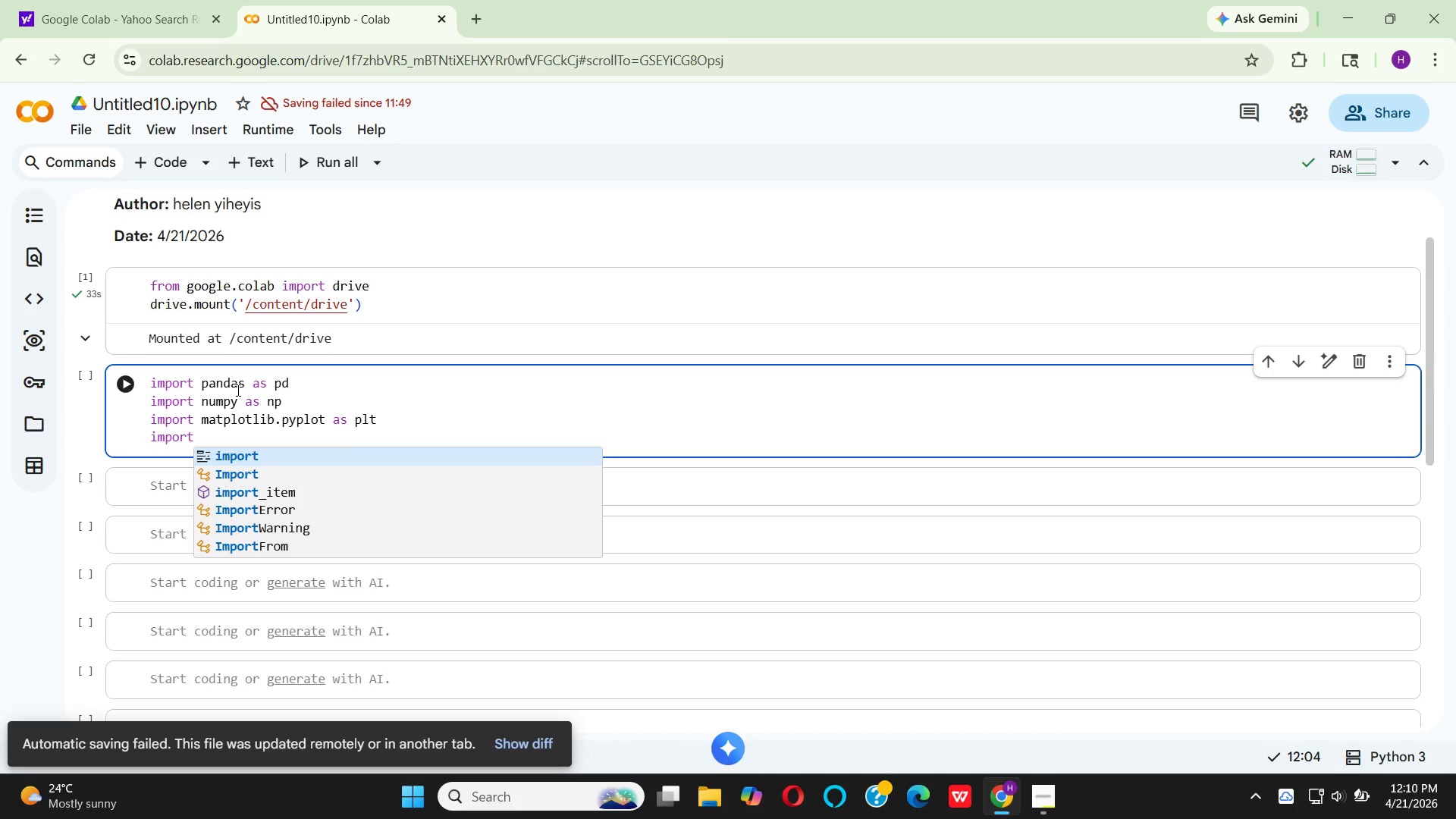 
key(Enter)
 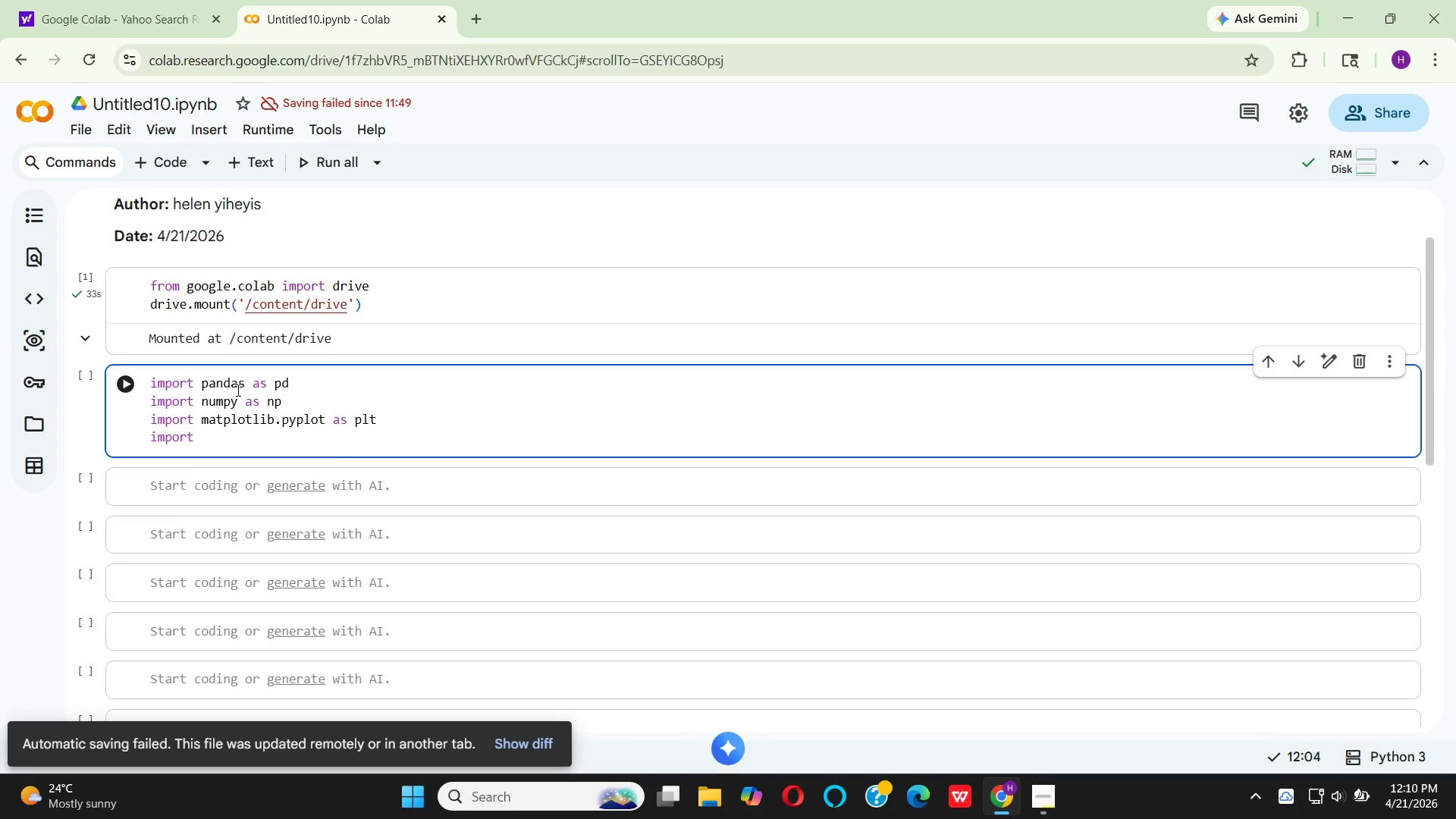 
type( sea)
 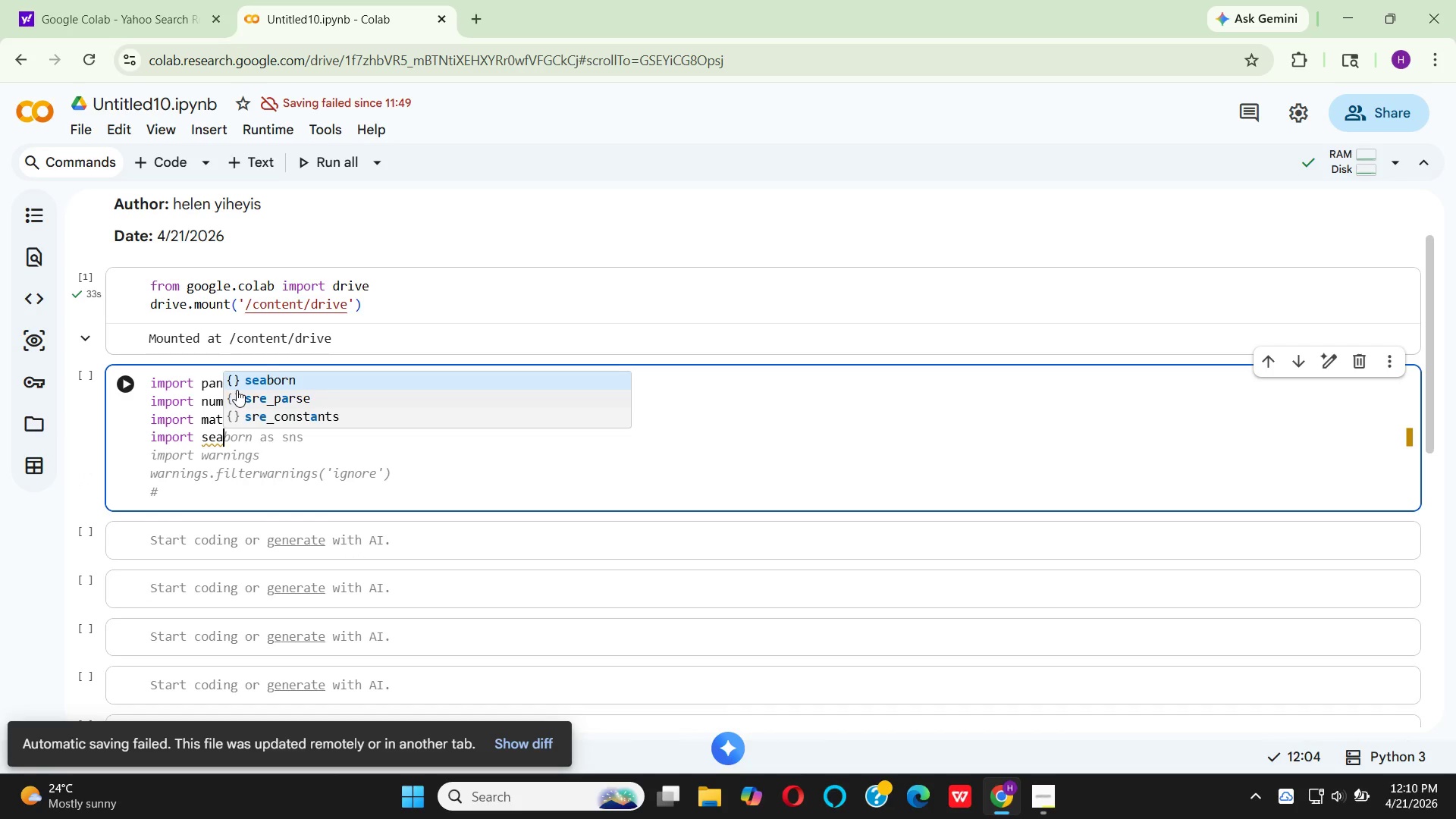 
key(Enter)
 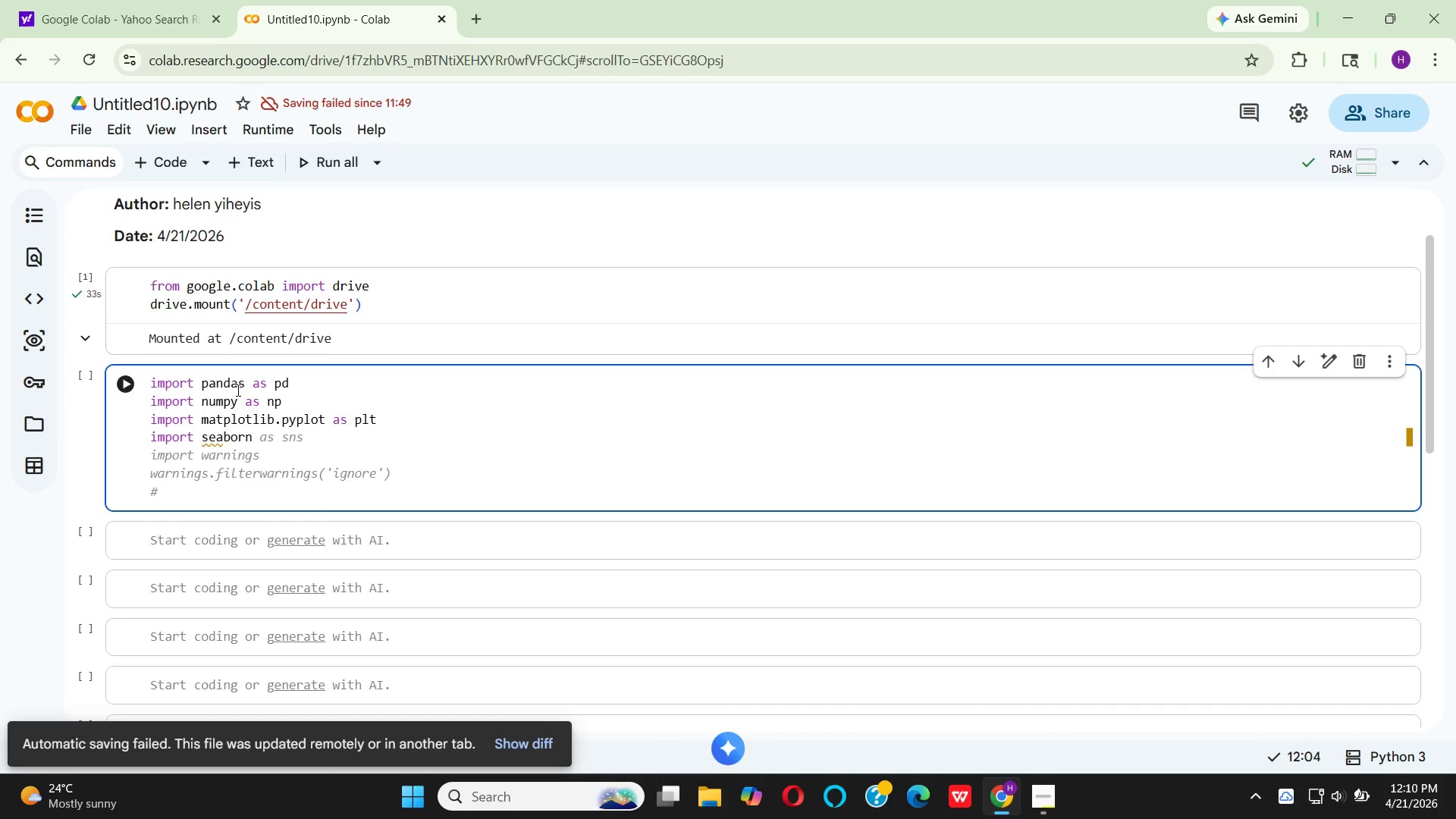 
type( as sns)
 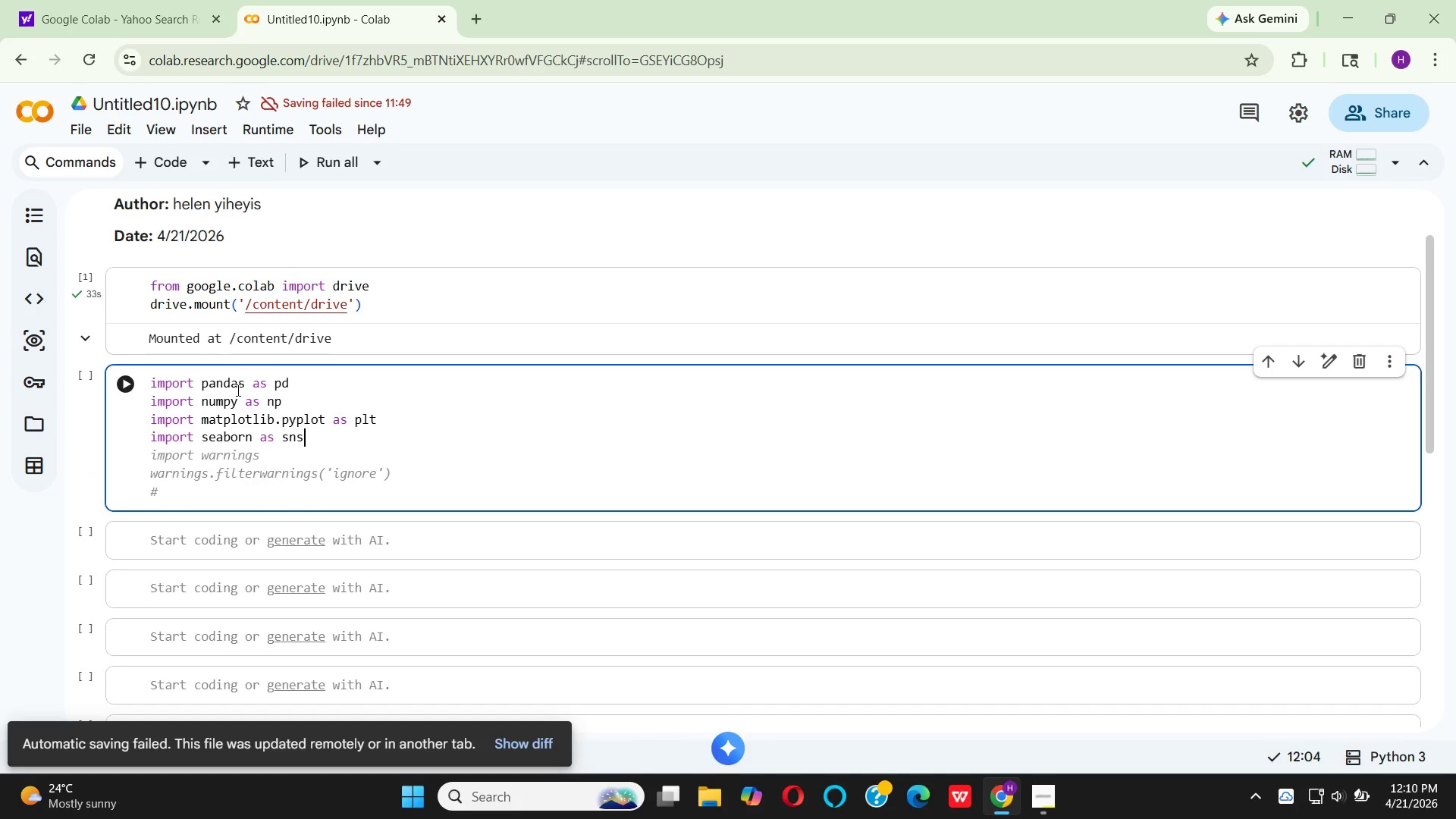 
key(Enter)
 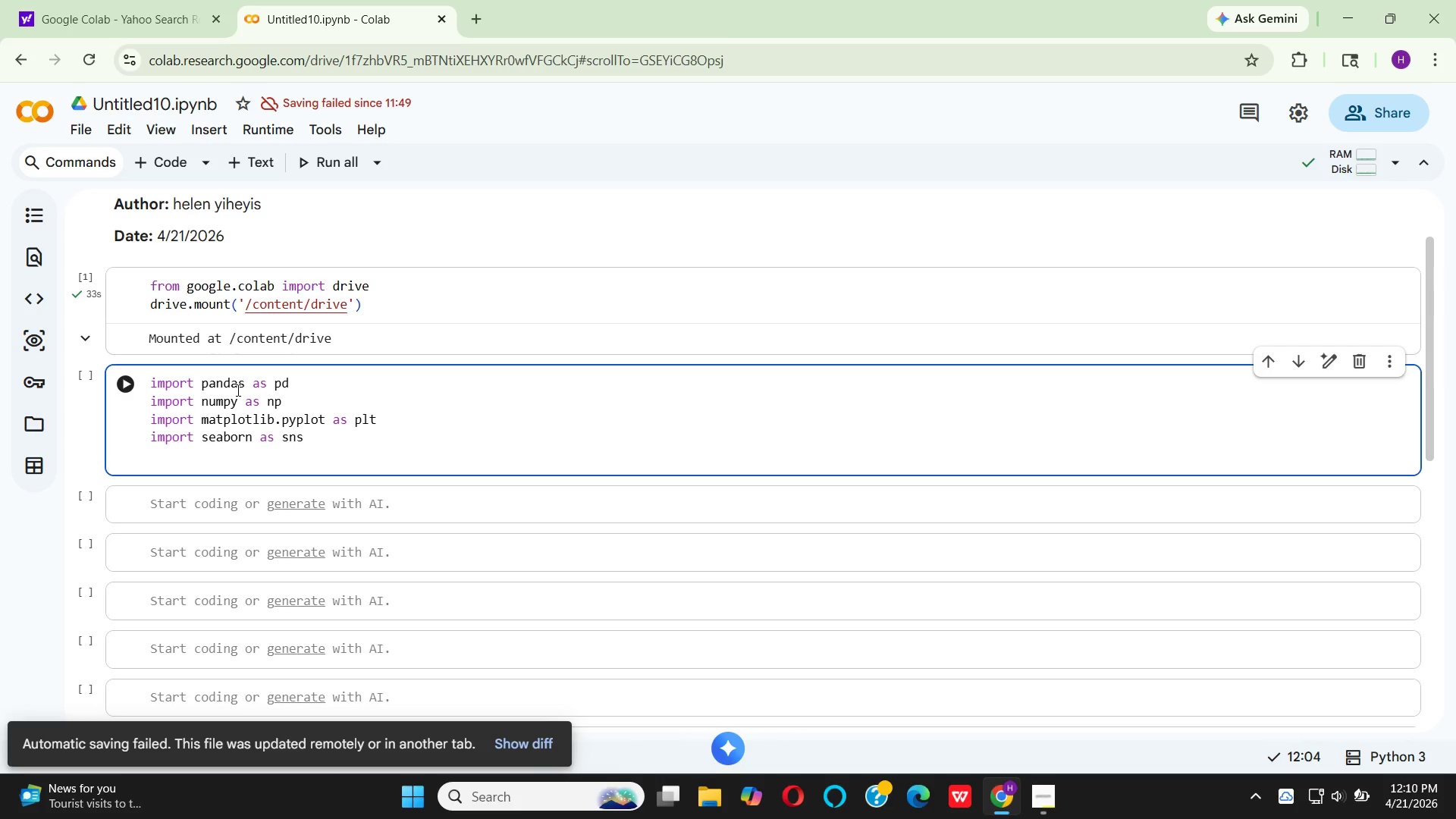 
wait(7.83)
 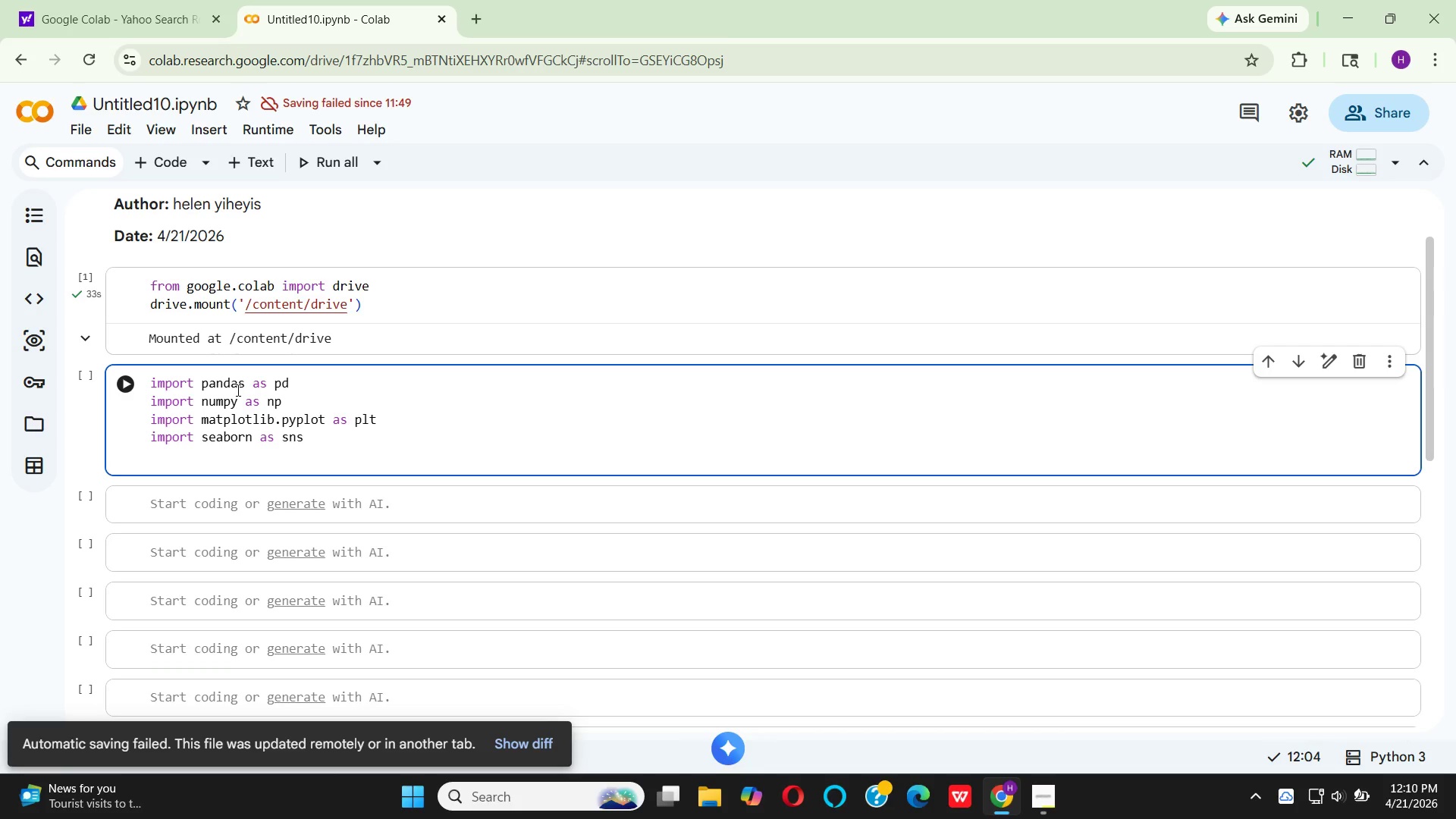 
type(fo)
key(Backspace)
type(rom )
 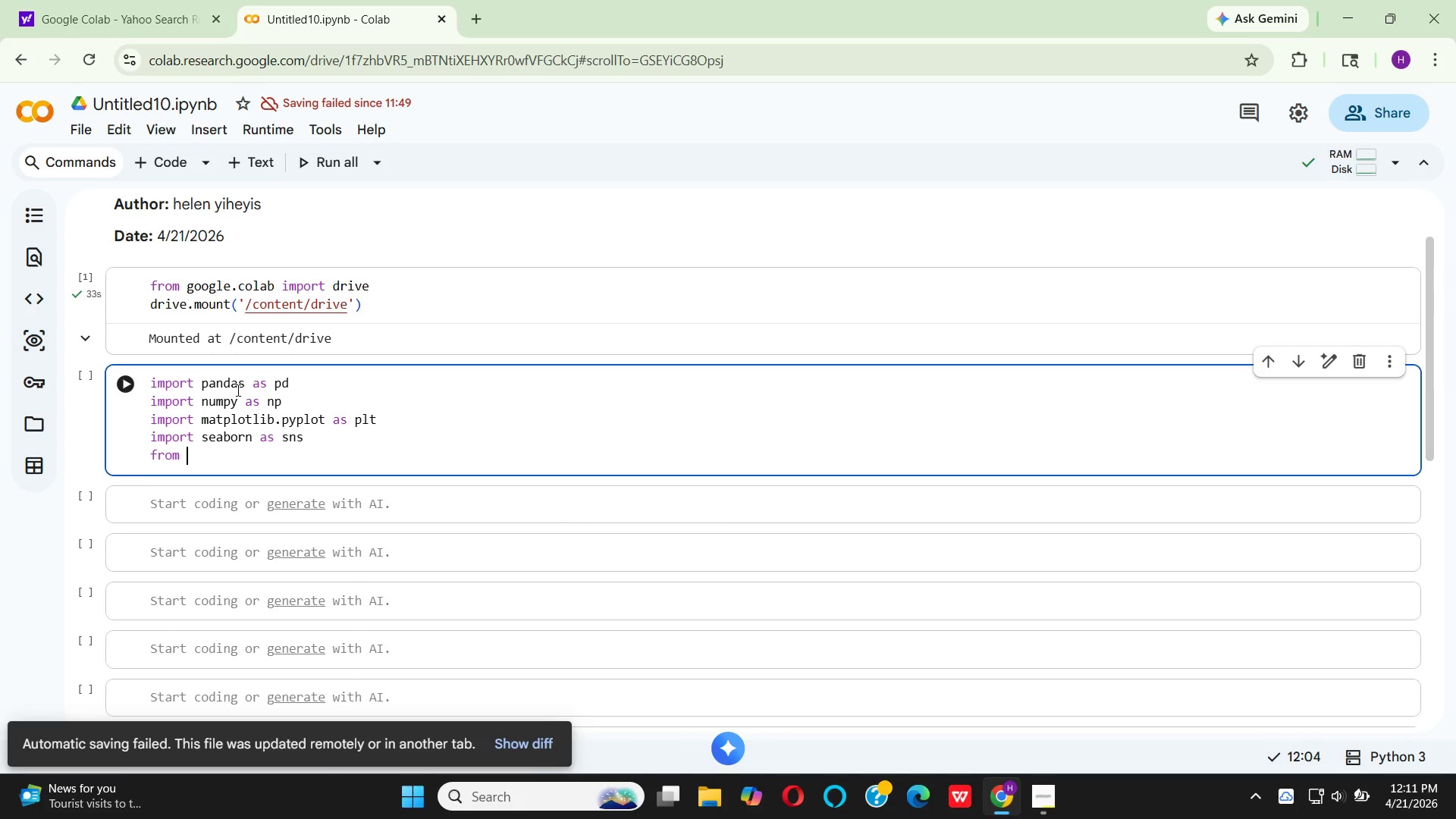 
type(data)
 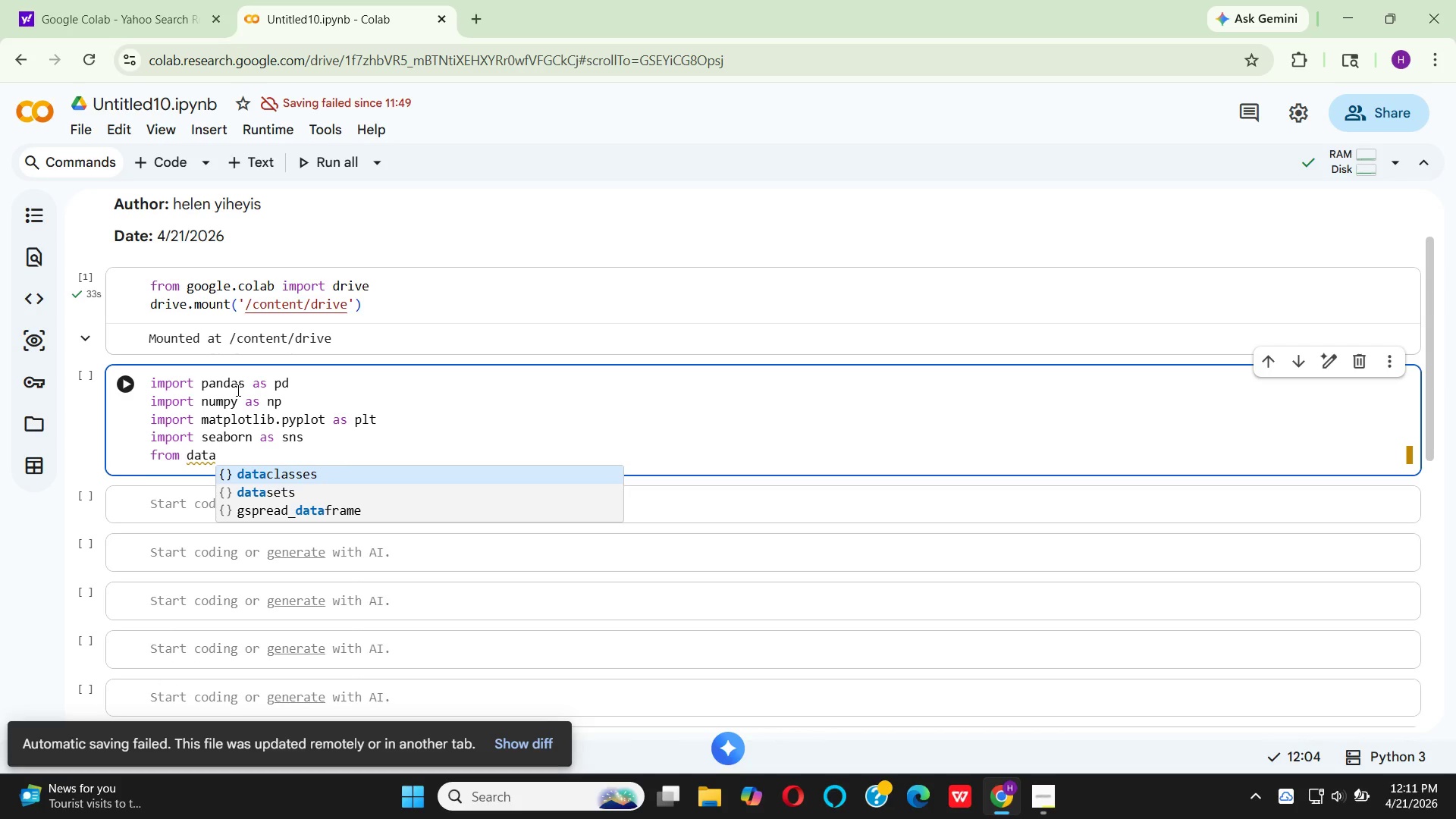 
type(time import)
 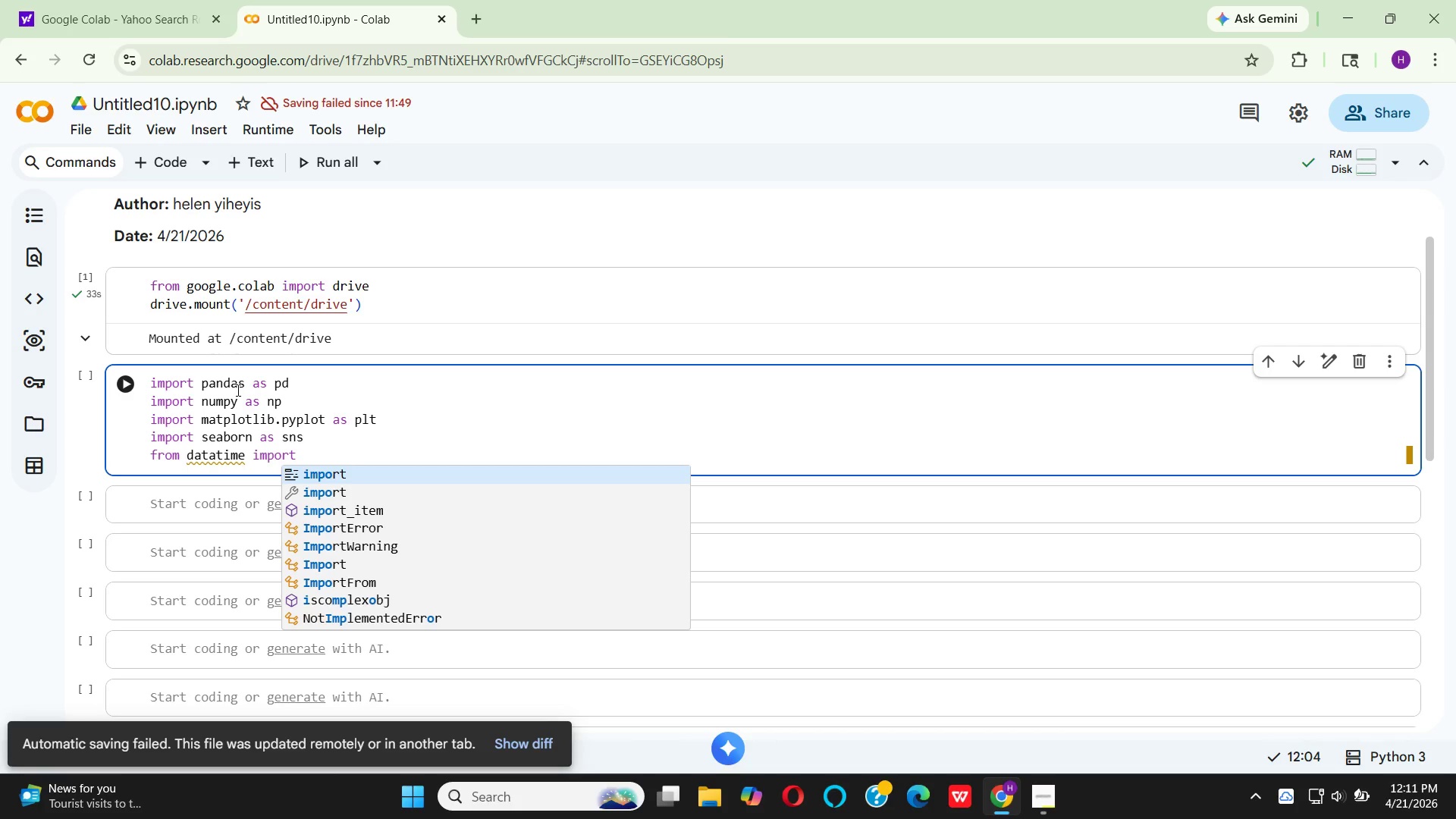 
key(Enter)
 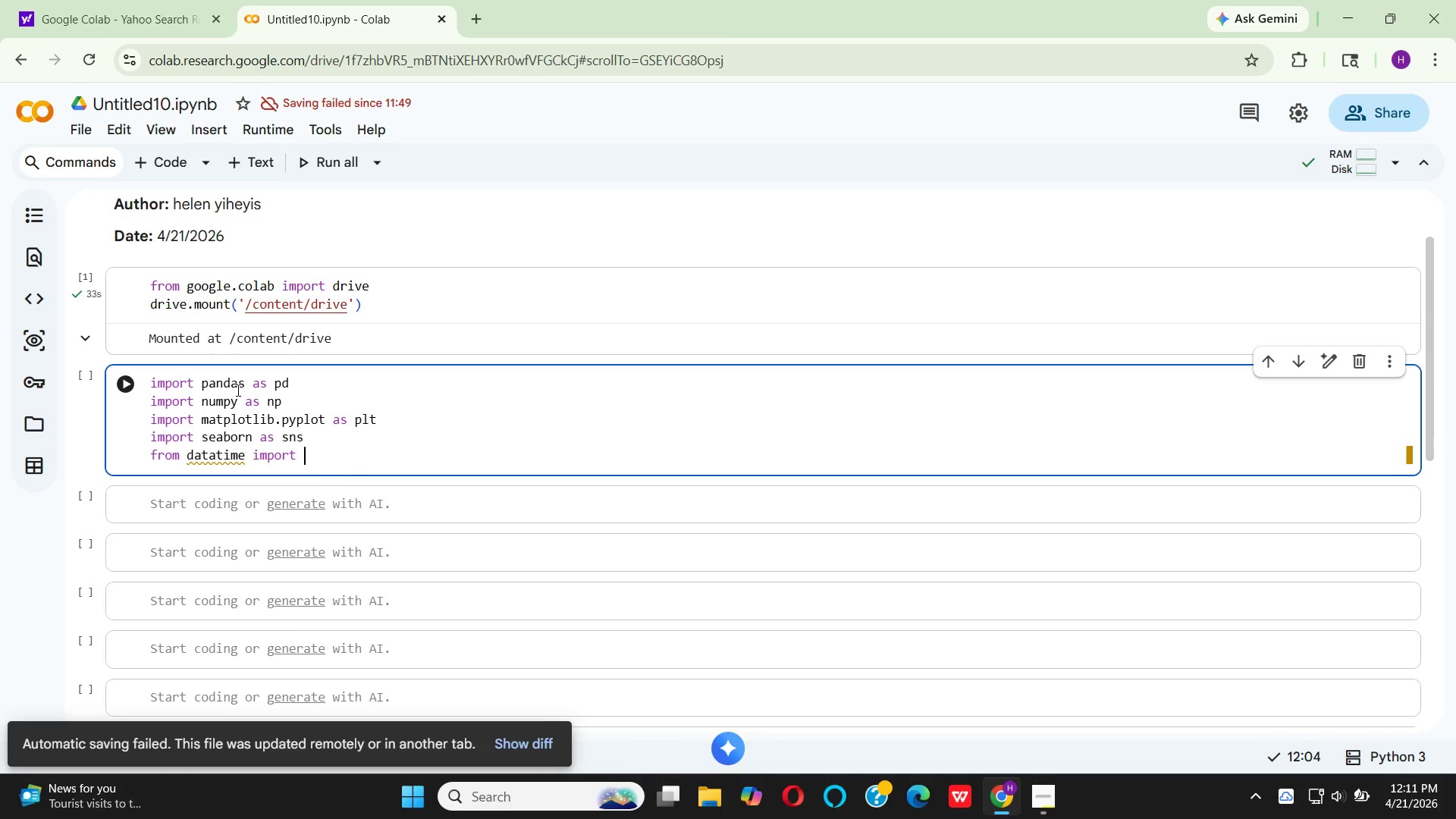 
type( datati)
 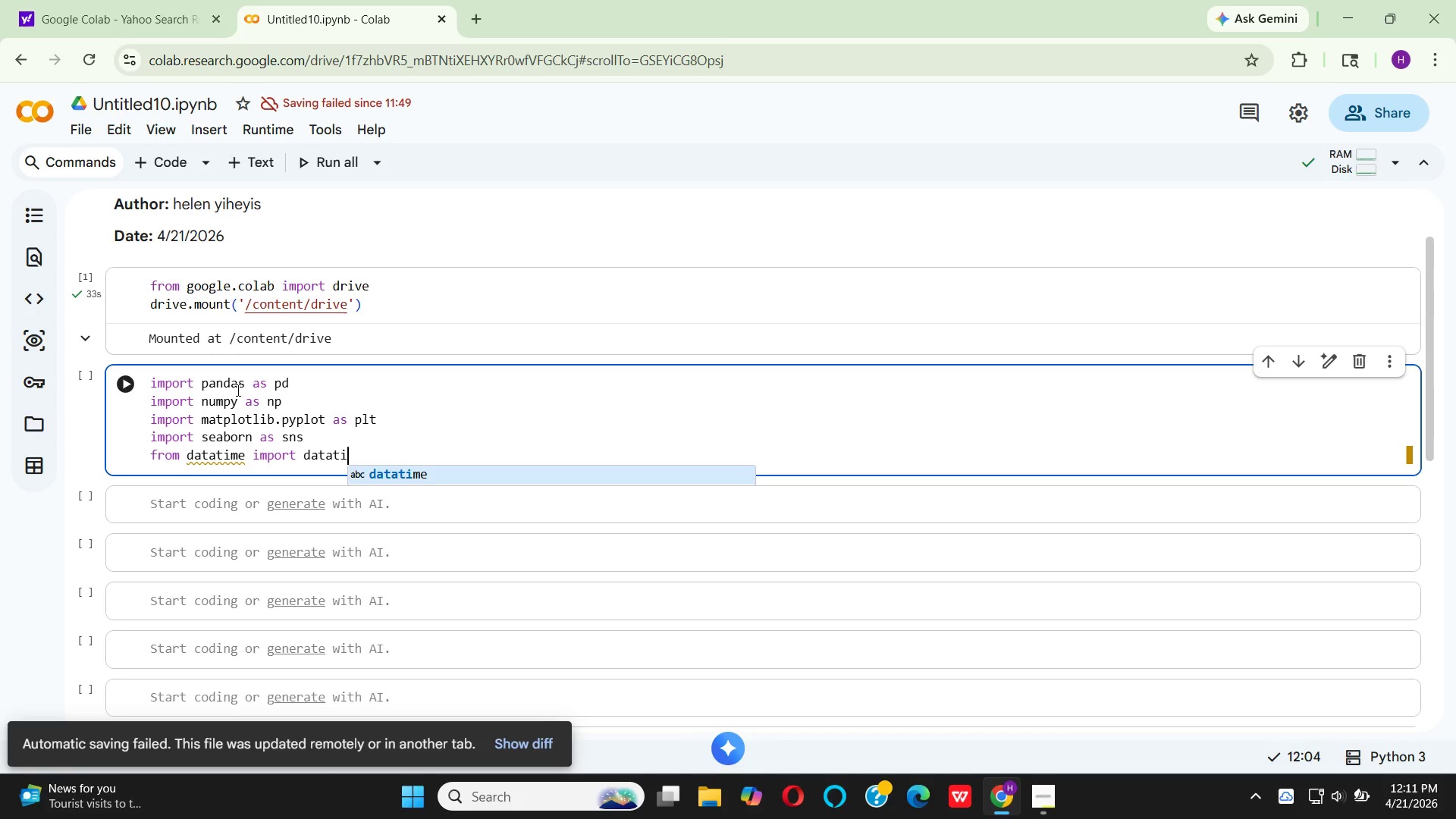 
key(Enter)
 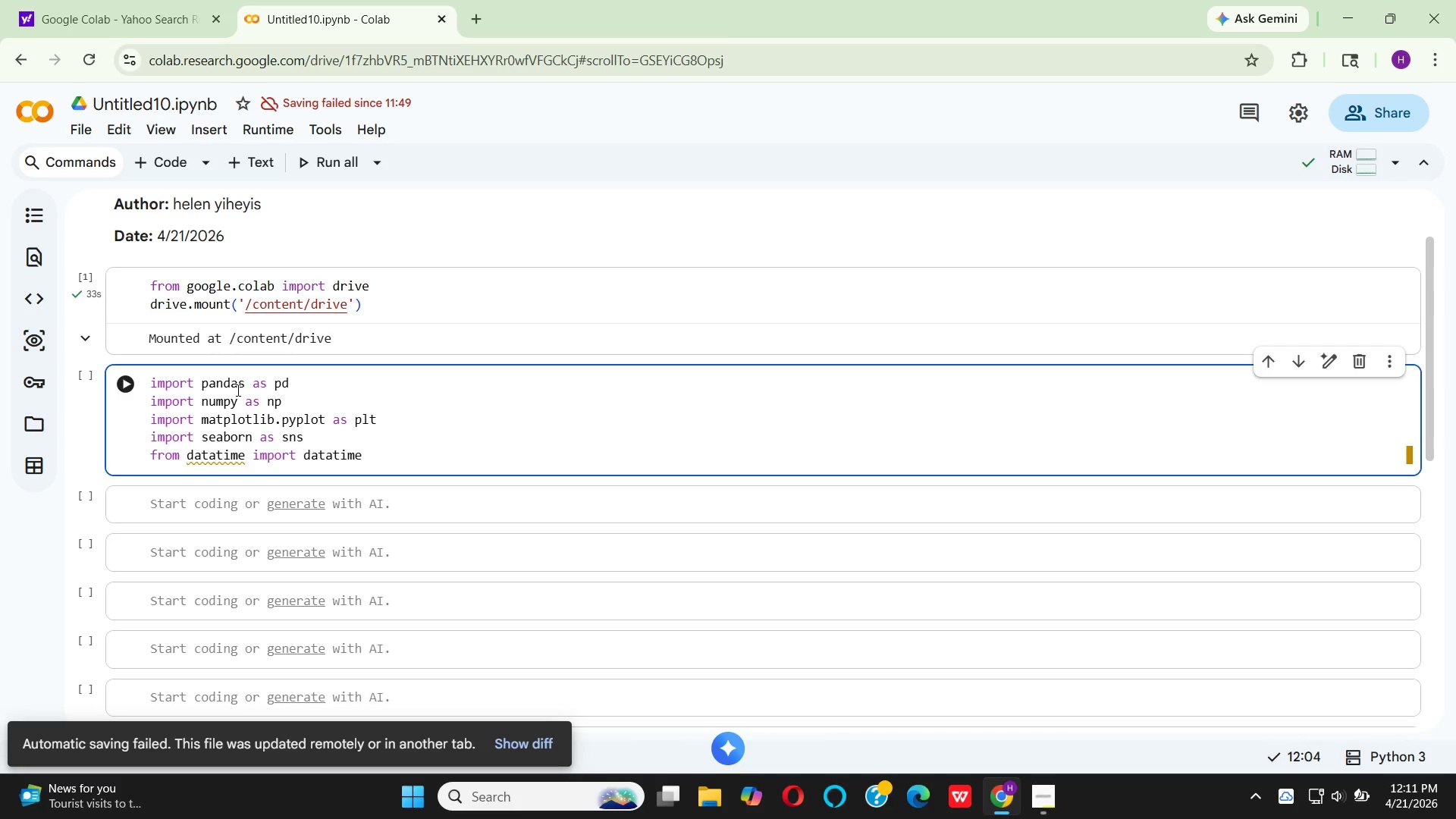 
wait(6.23)
 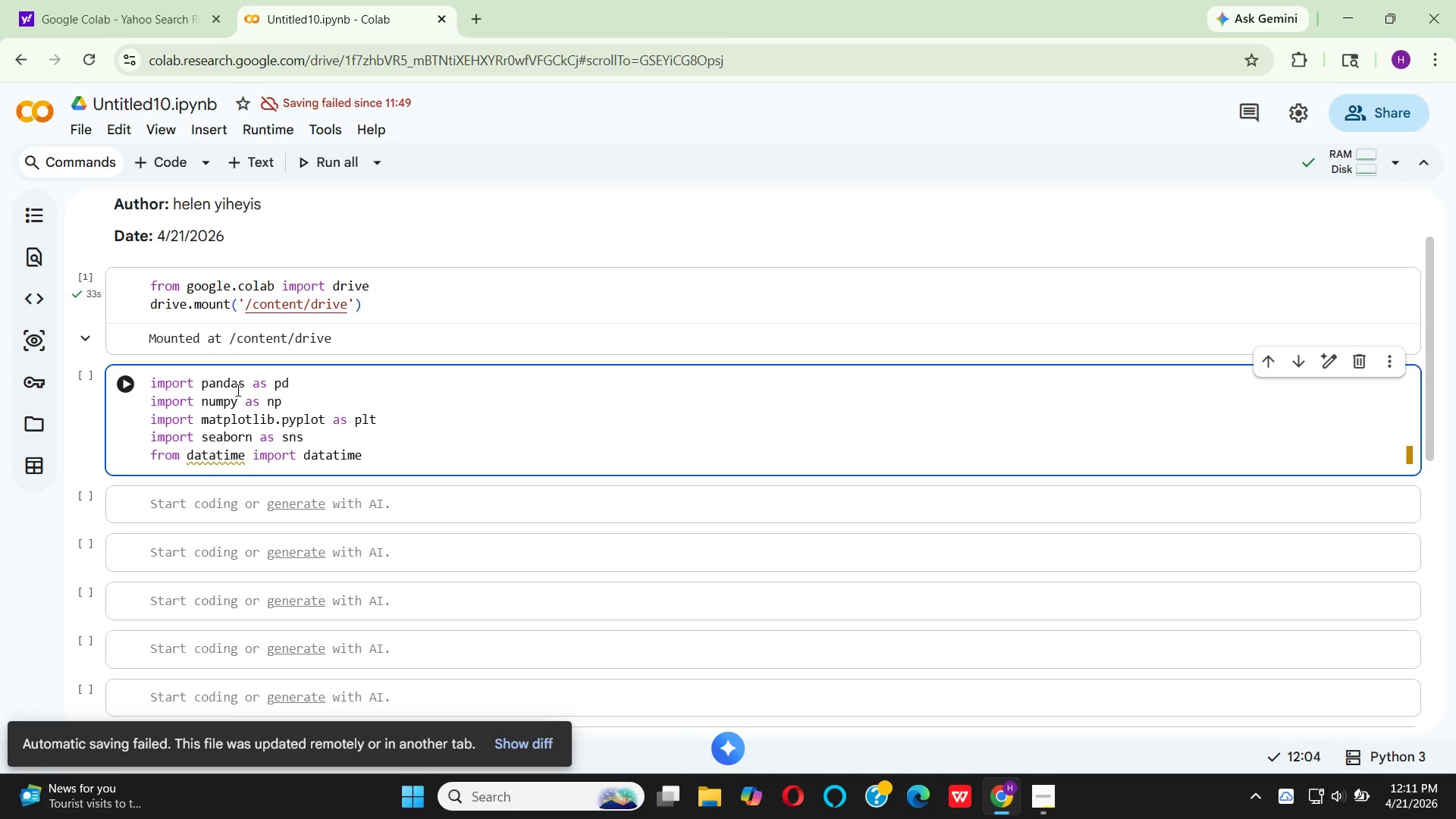 
type(, timedelta)
 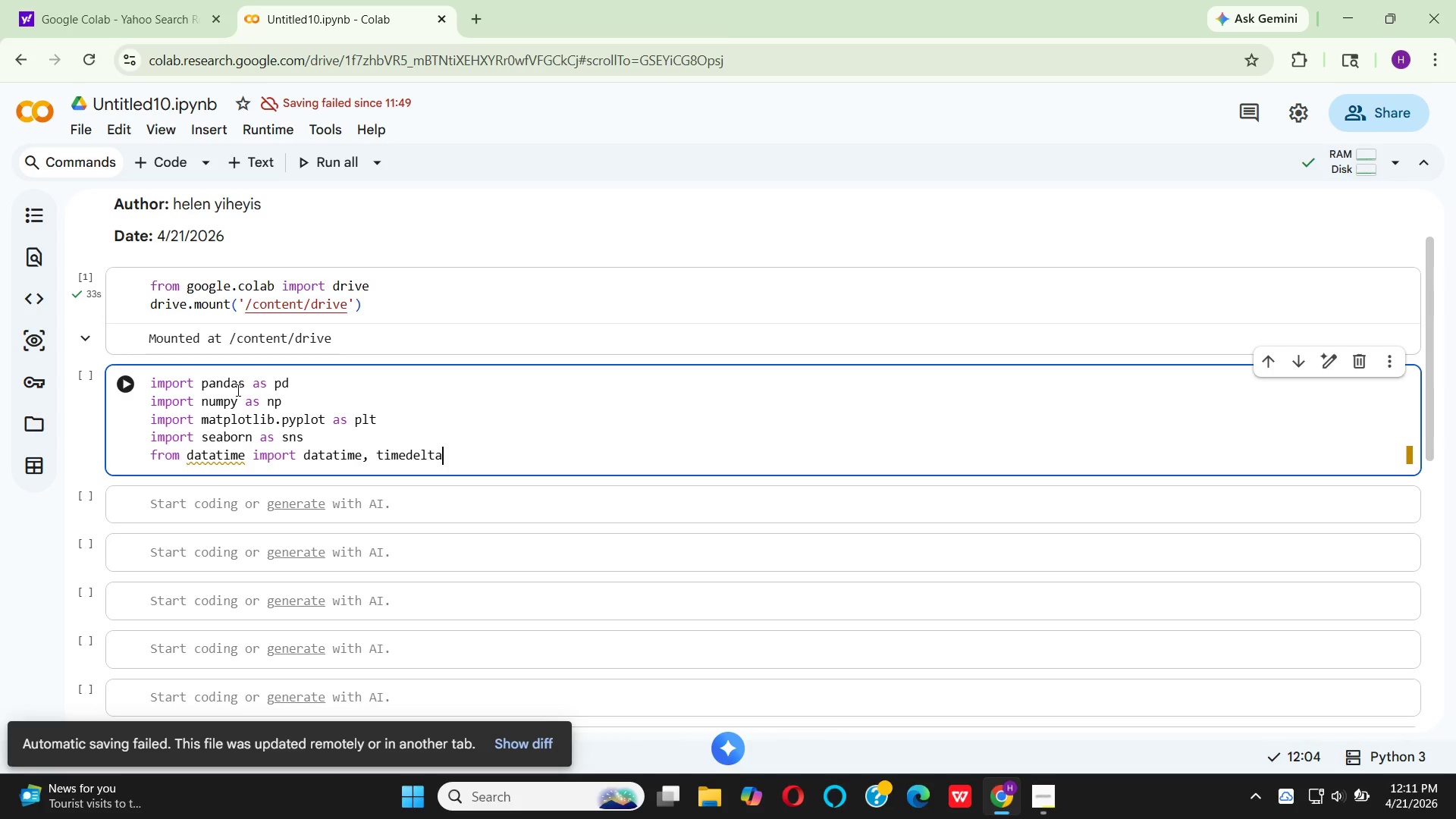 
key(Enter)
 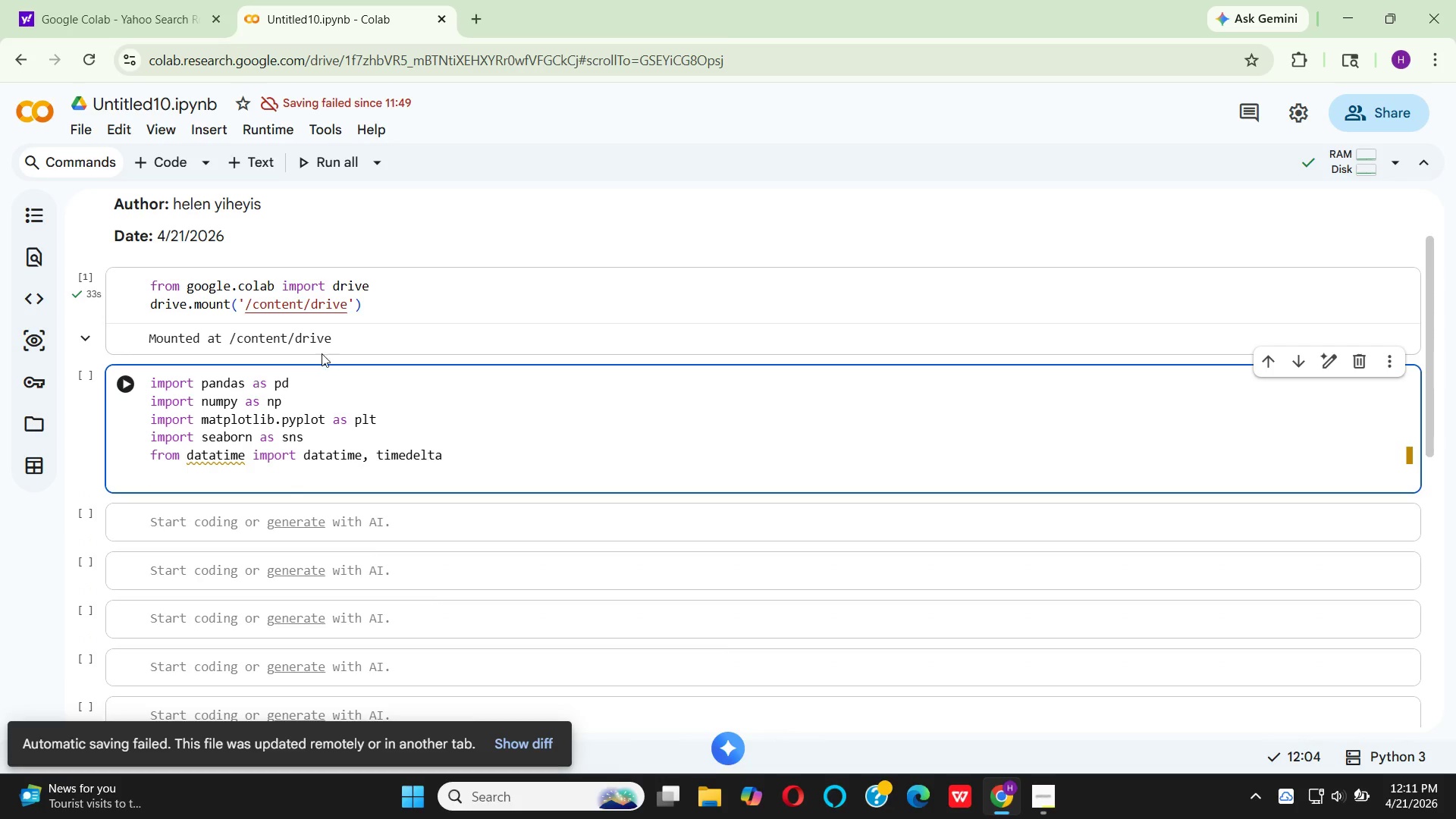 
mouse_move([206, 459])
 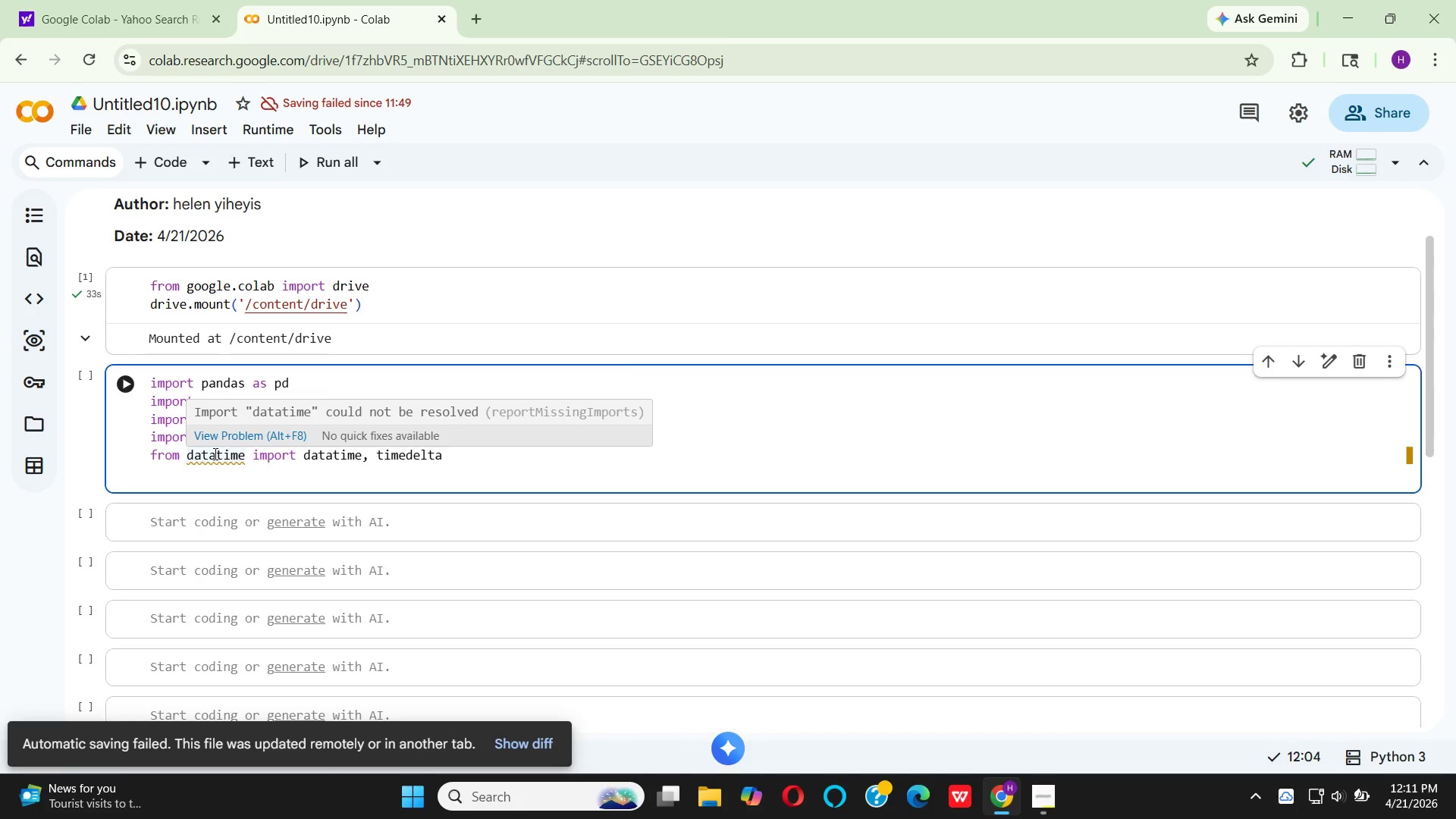 
left_click([214, 453])
 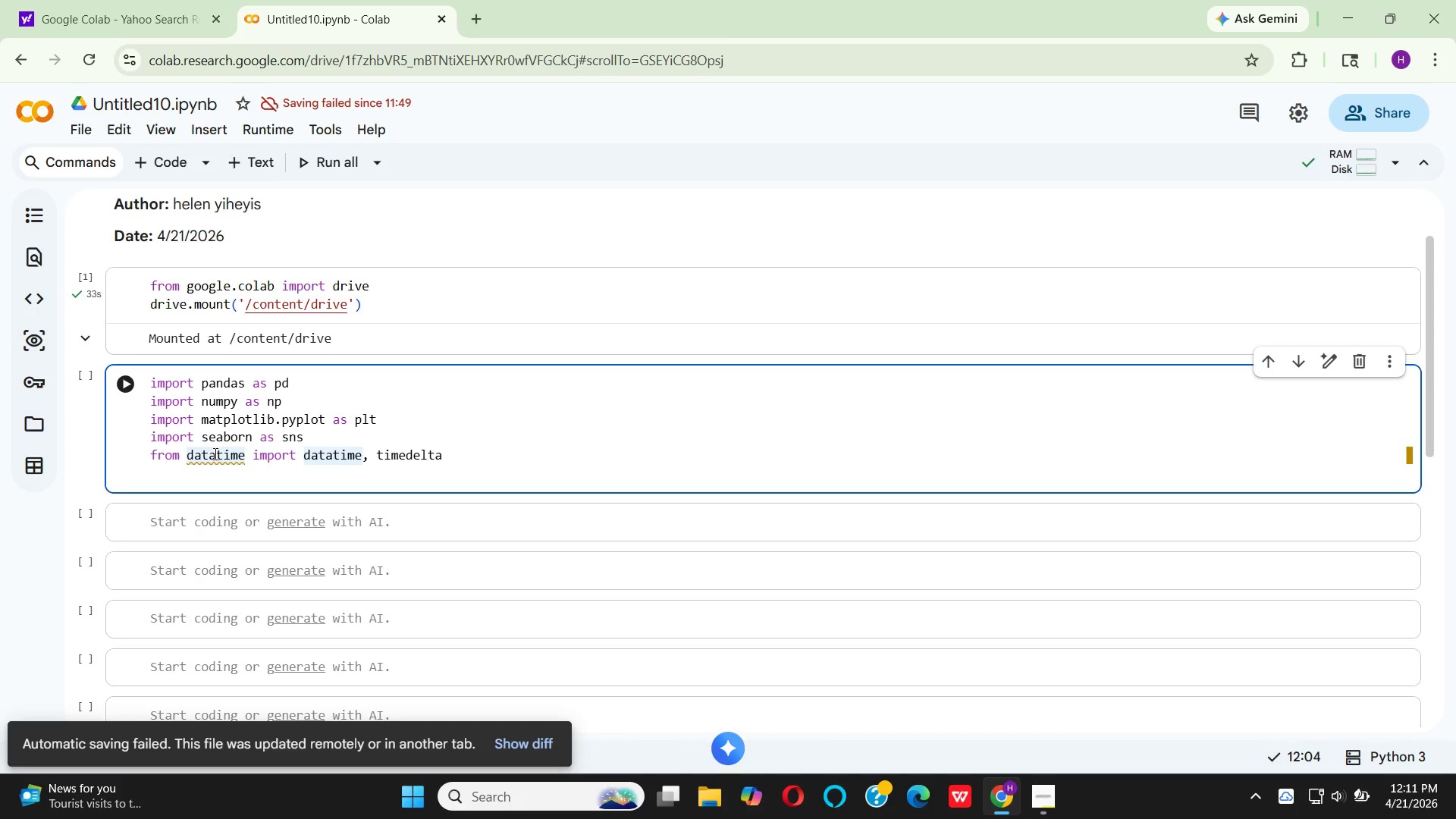 
key(Backspace)
 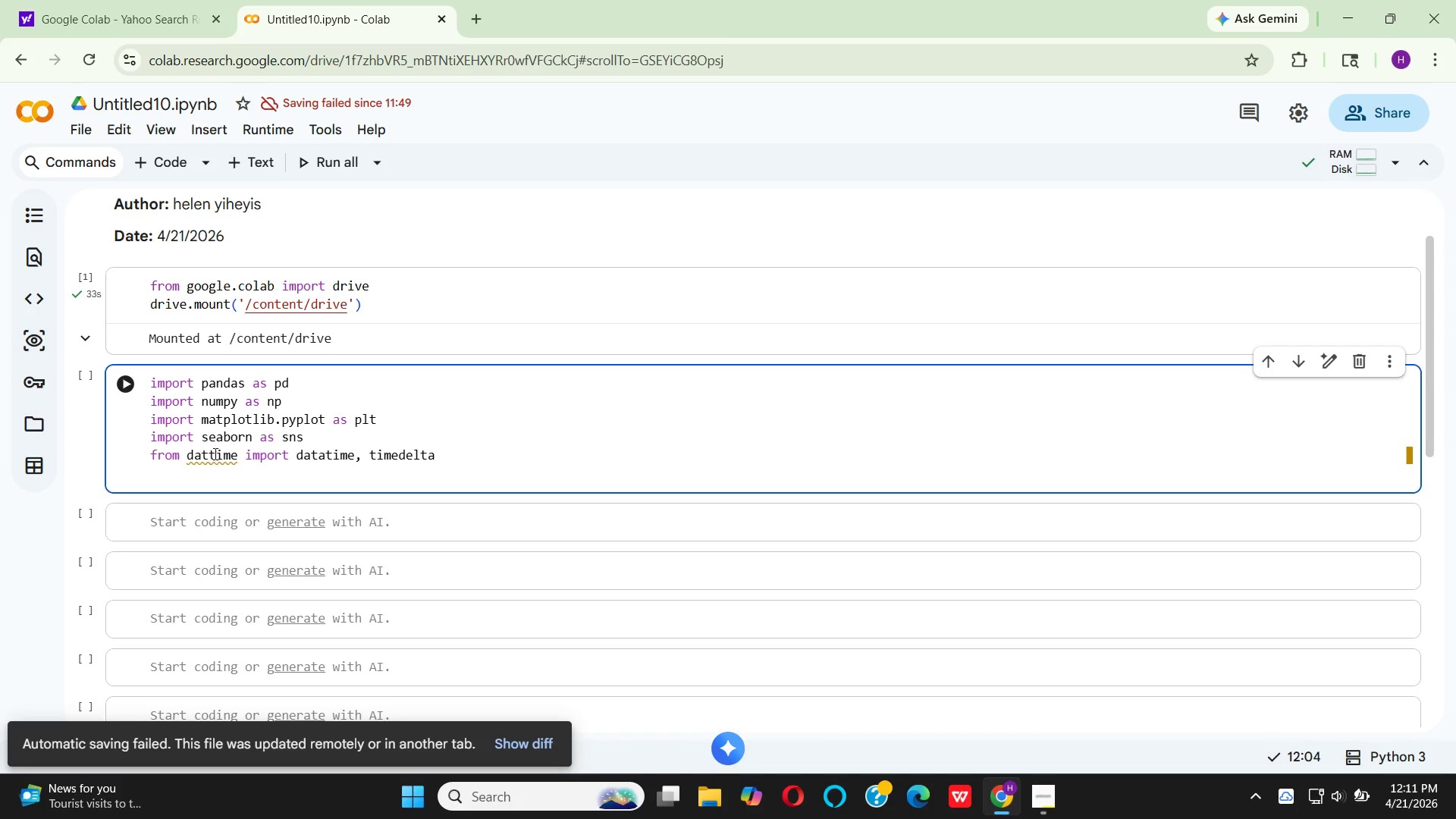 
key(E)
 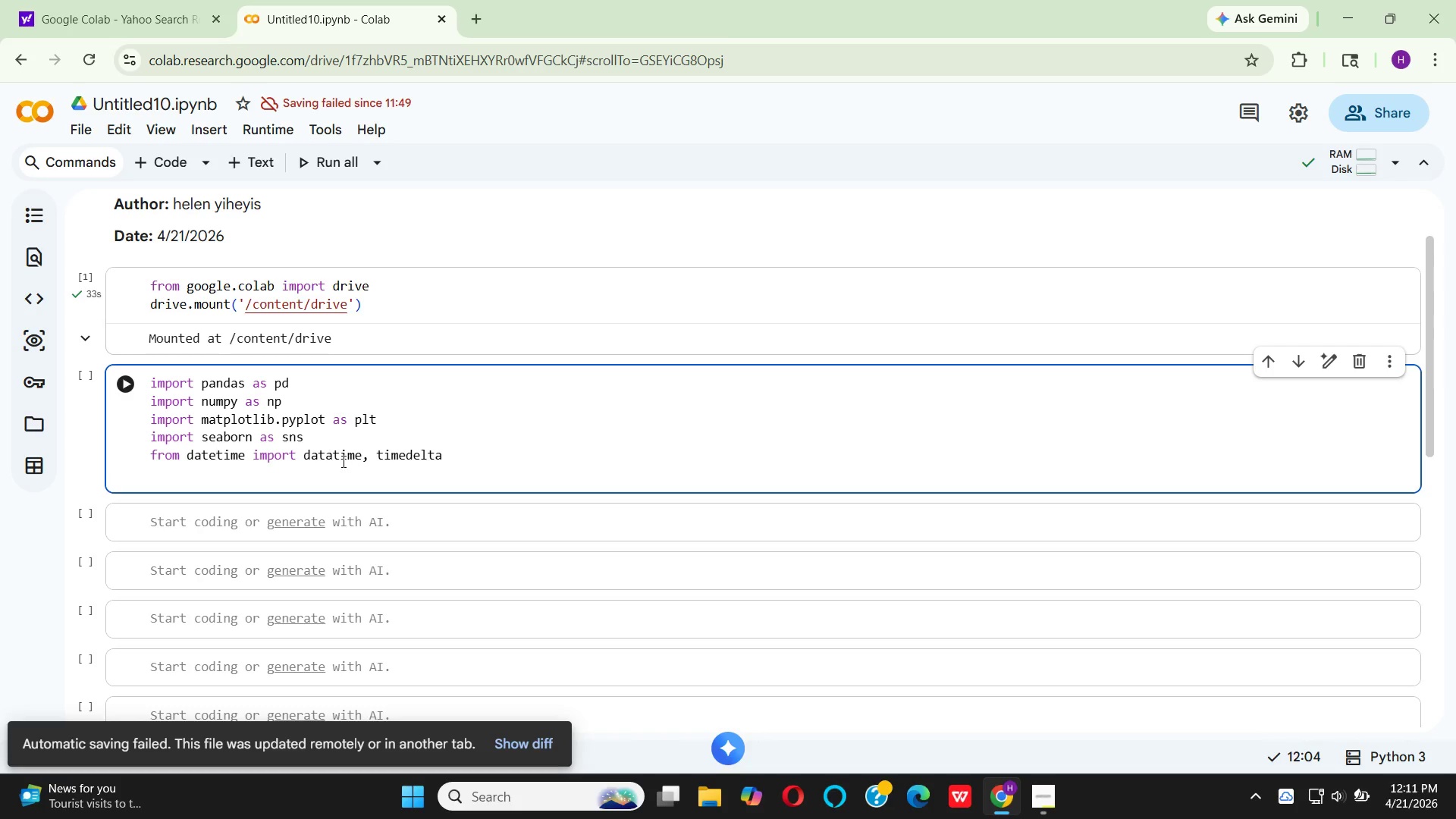 
wait(5.83)
 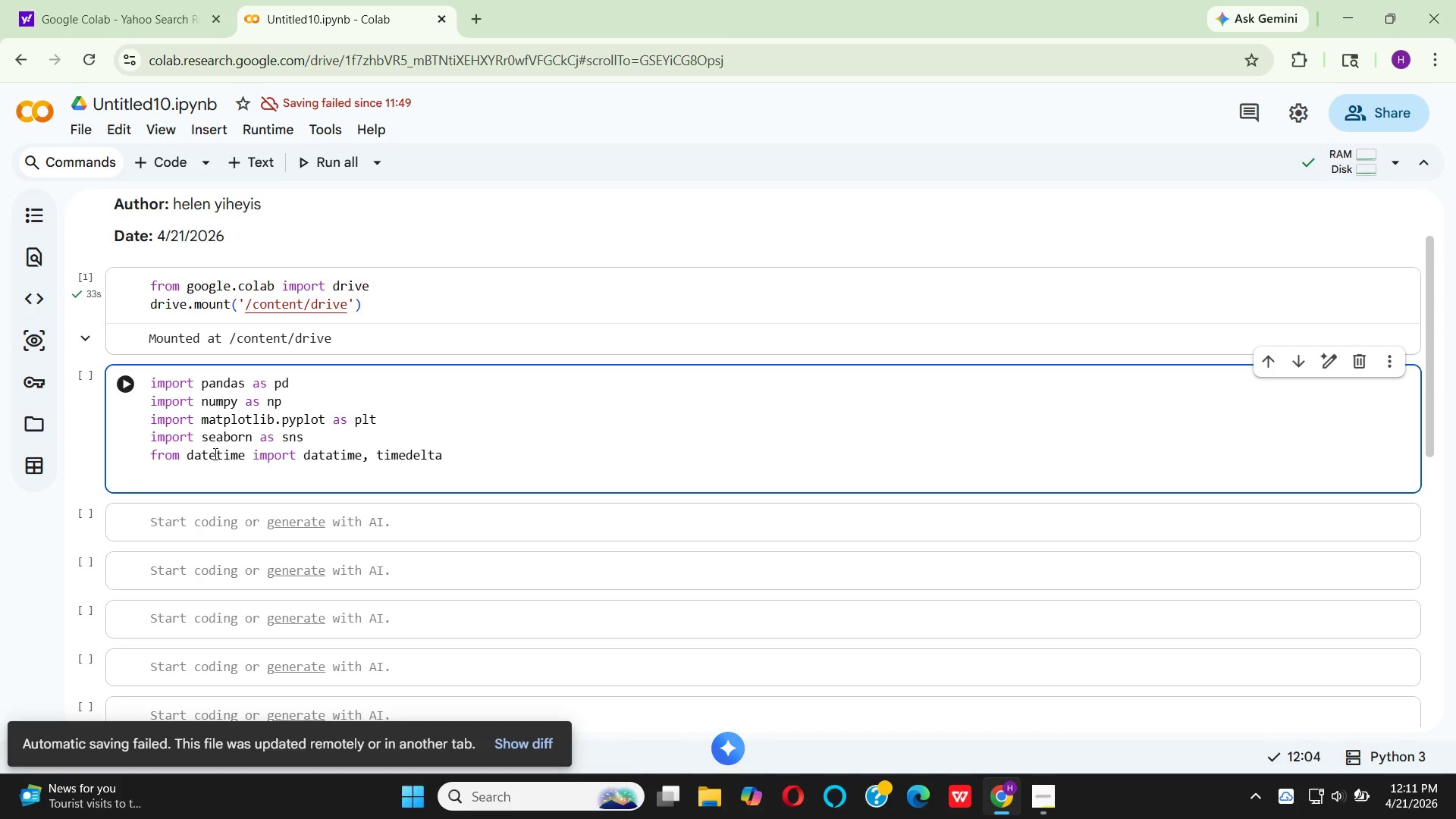 
left_click([334, 453])
 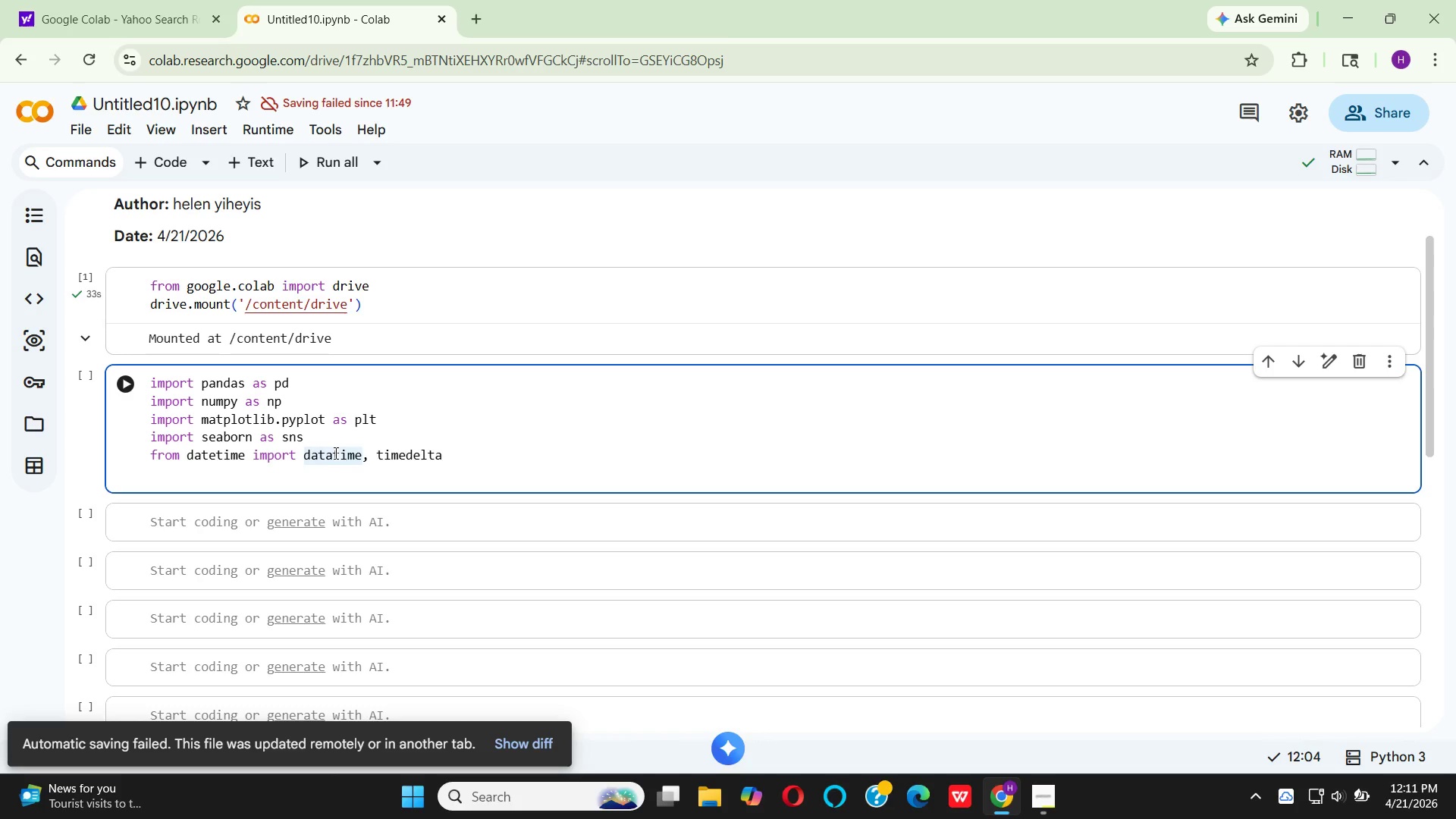 
key(Backspace)
 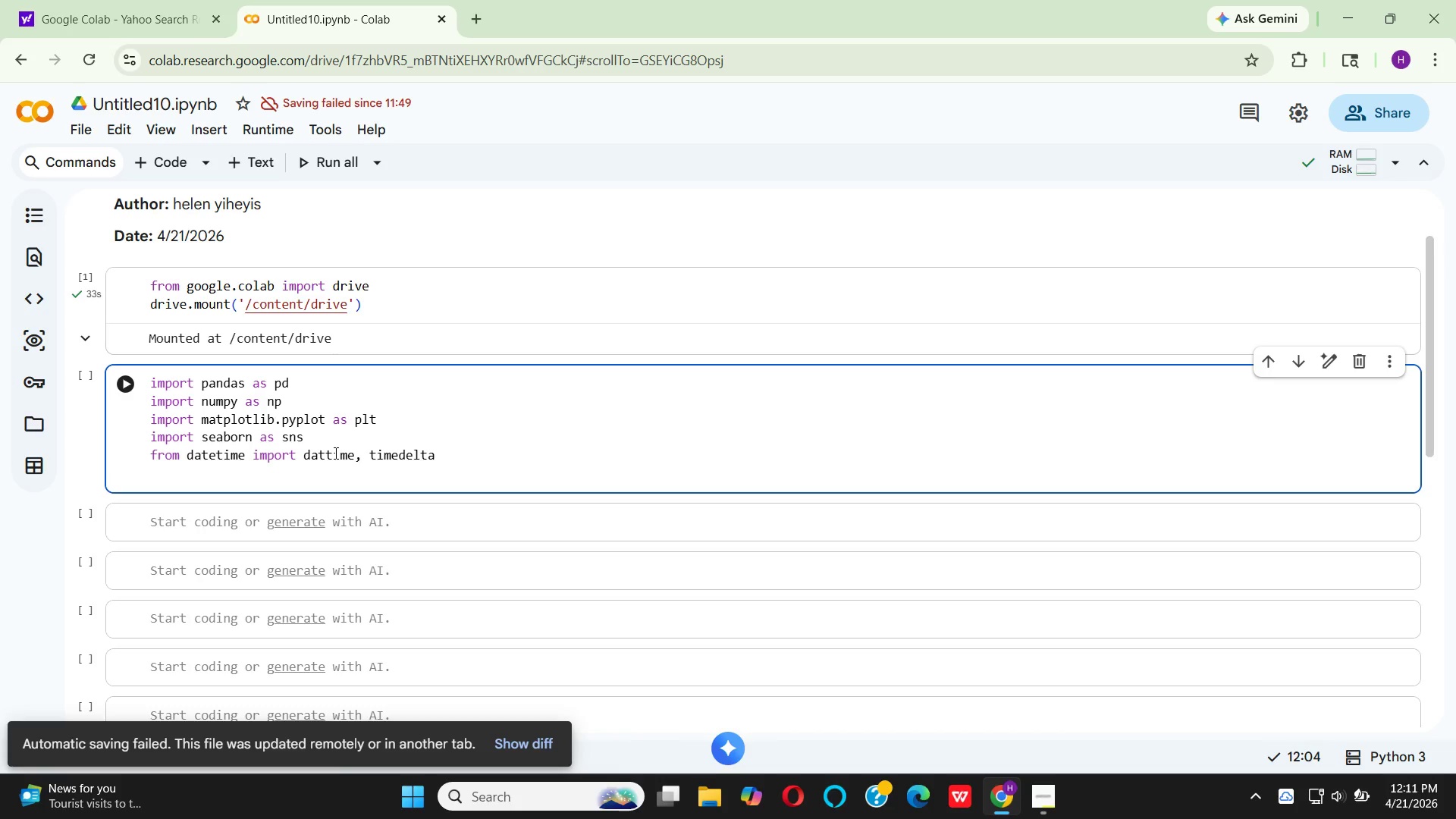 
left_click([334, 453])
 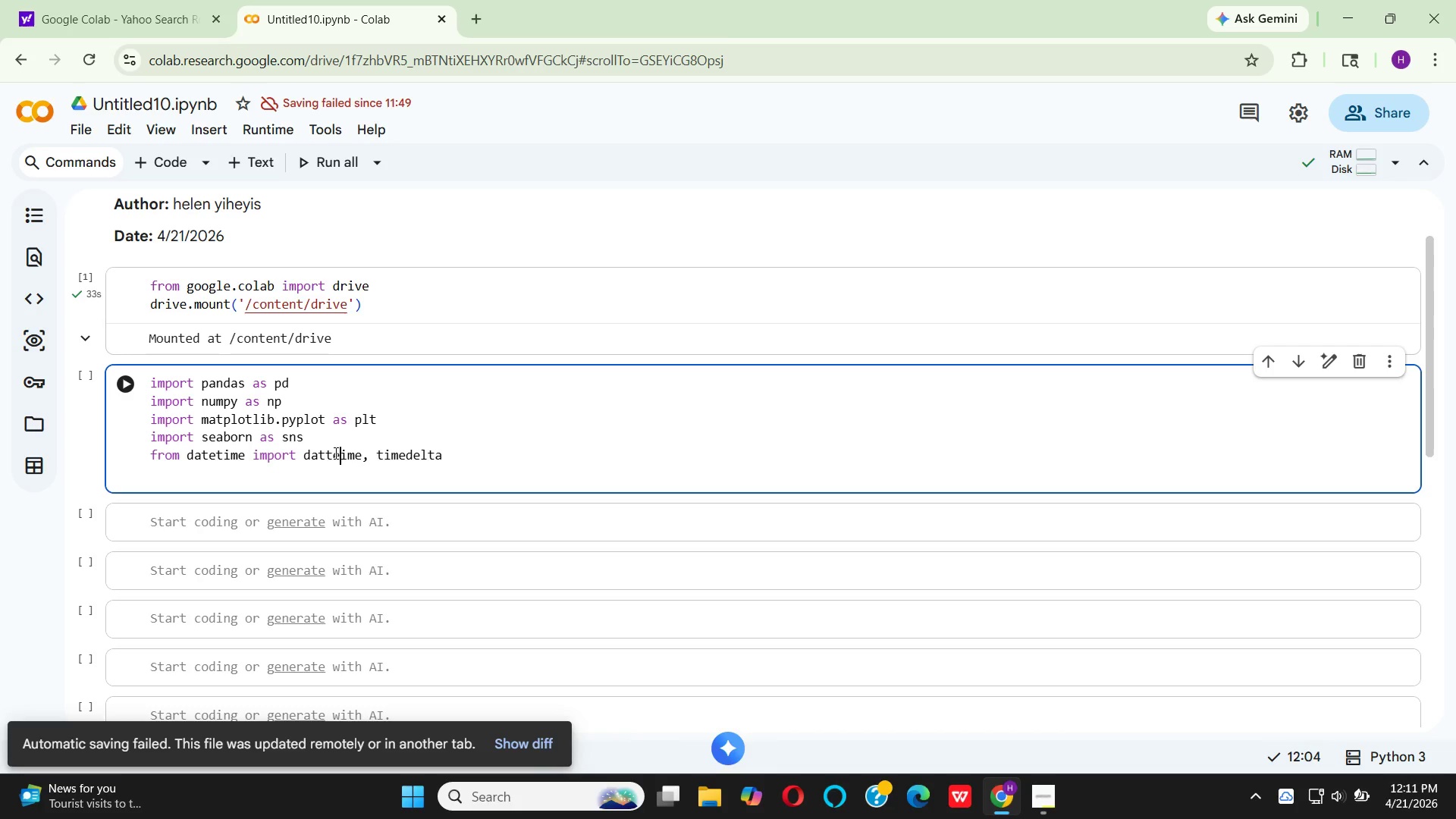 
key(E)
 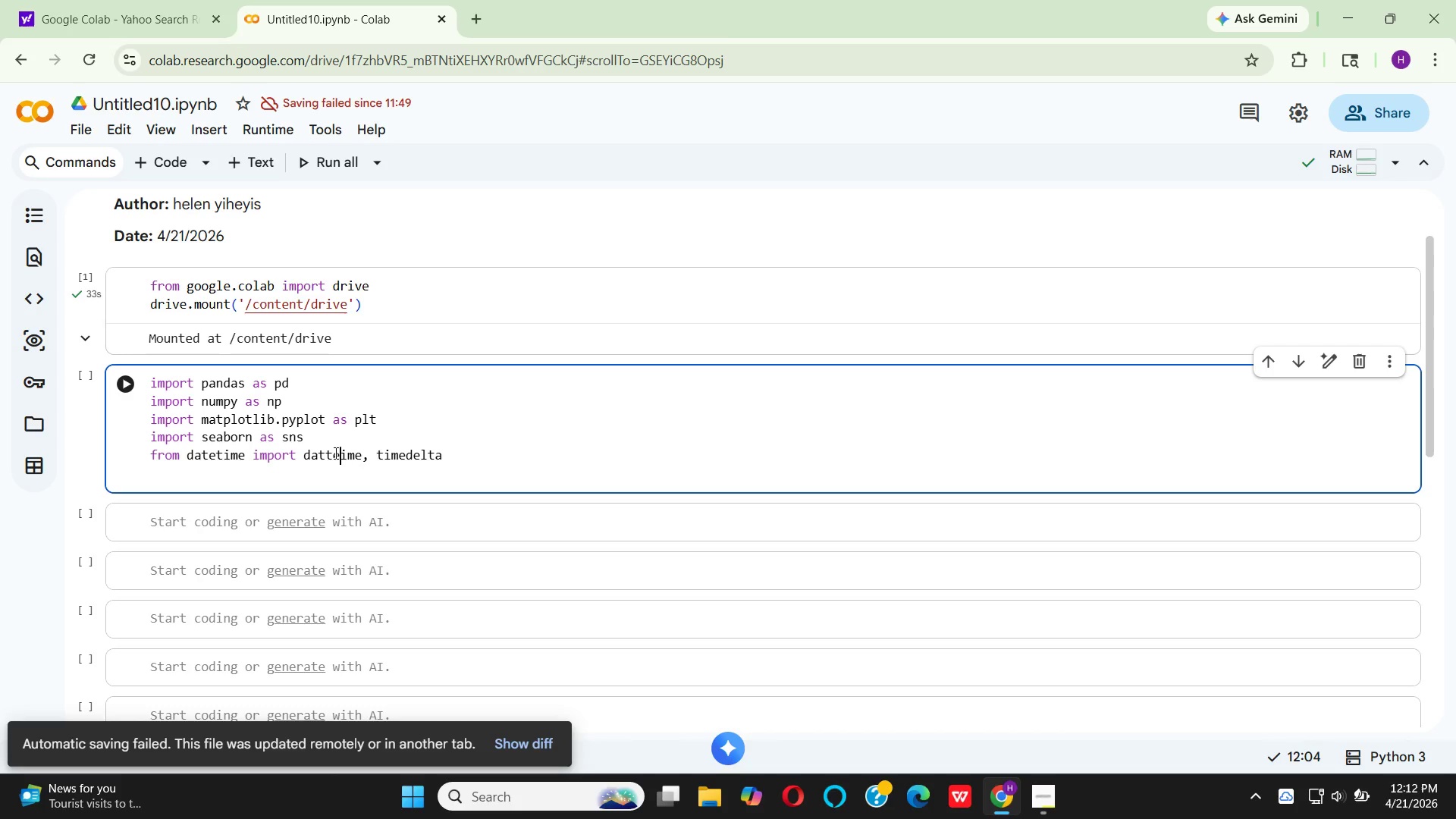 
wait(6.88)
 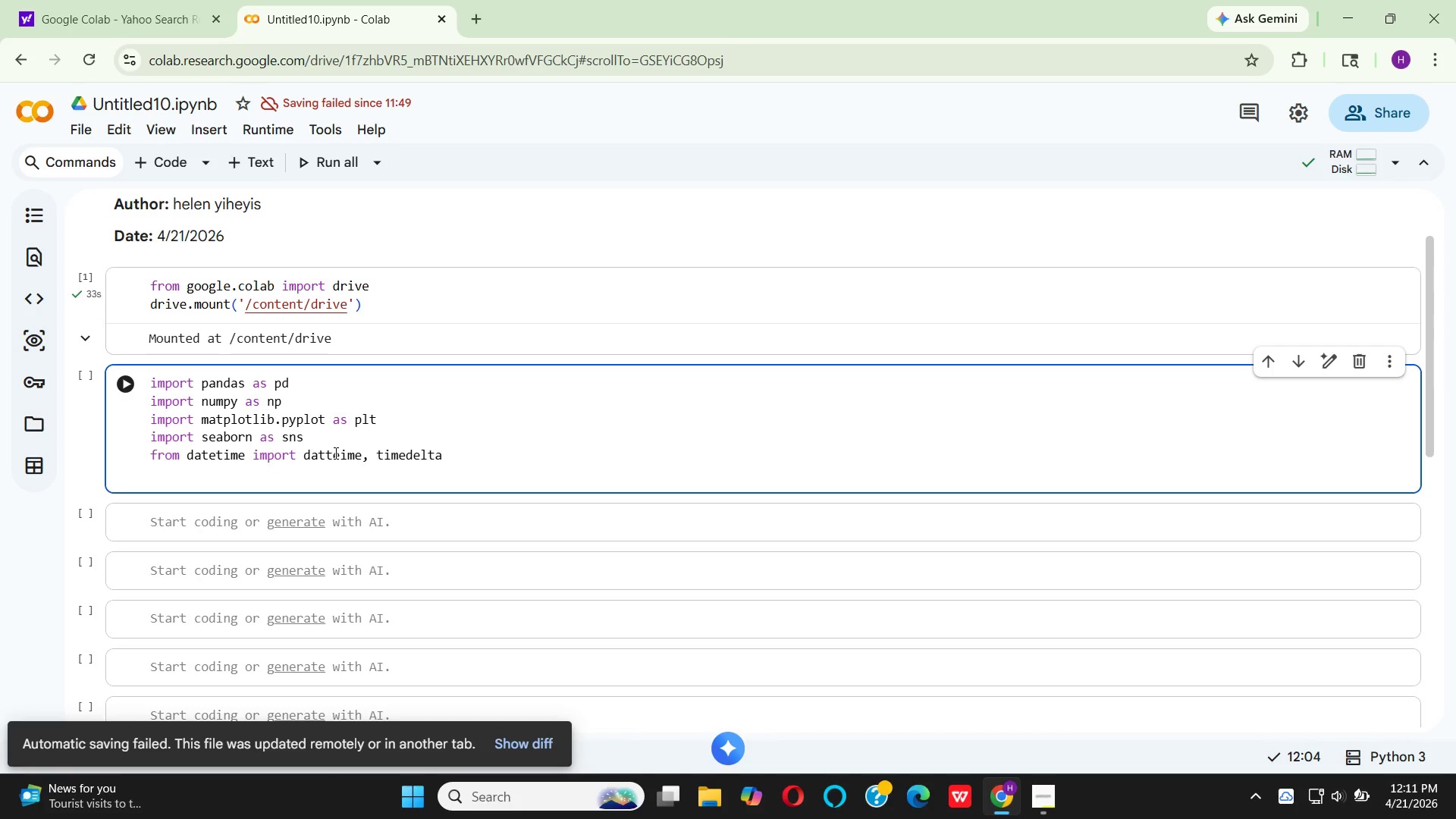 
key(ArrowRight)
 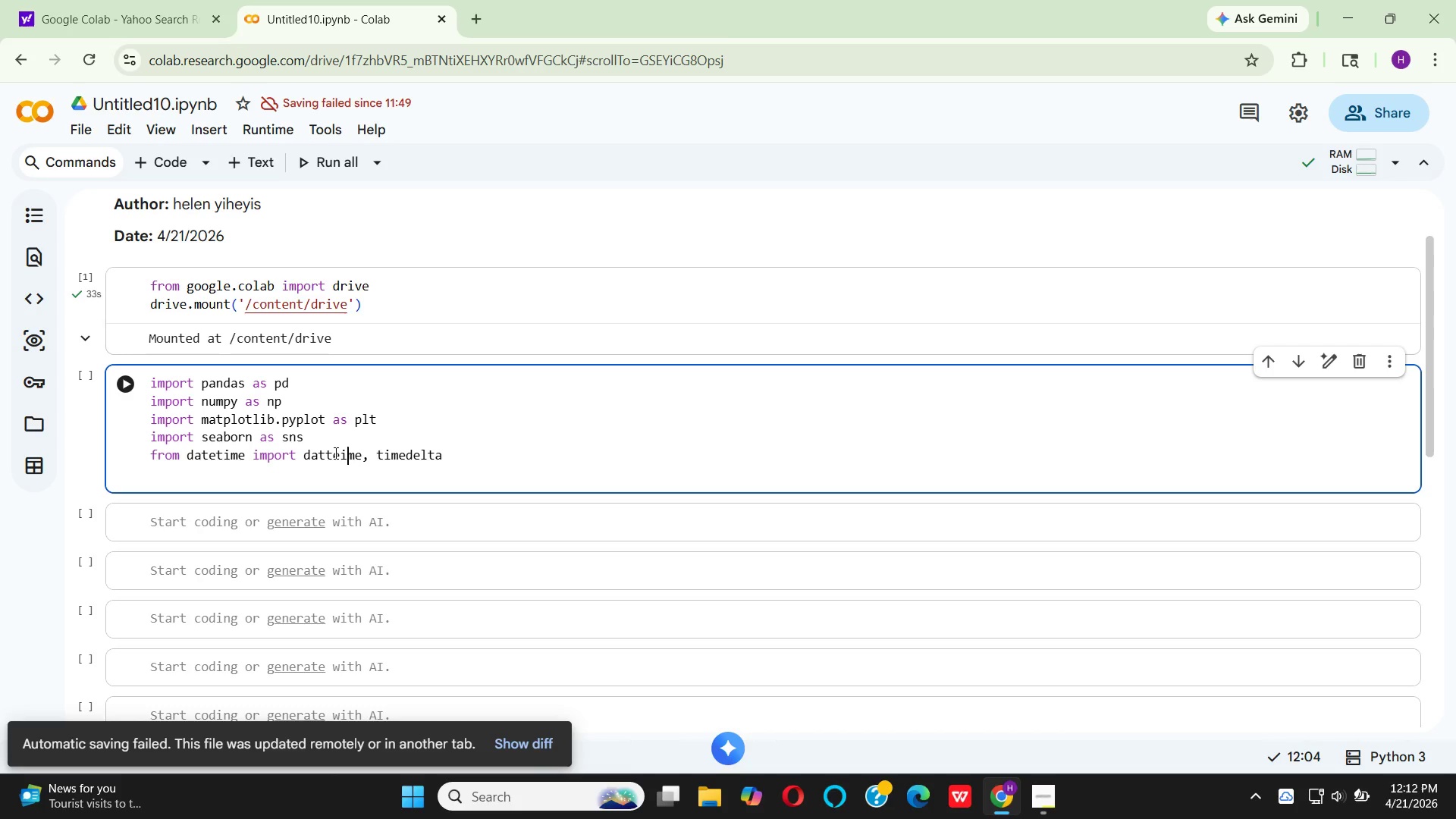 
key(ArrowRight)
 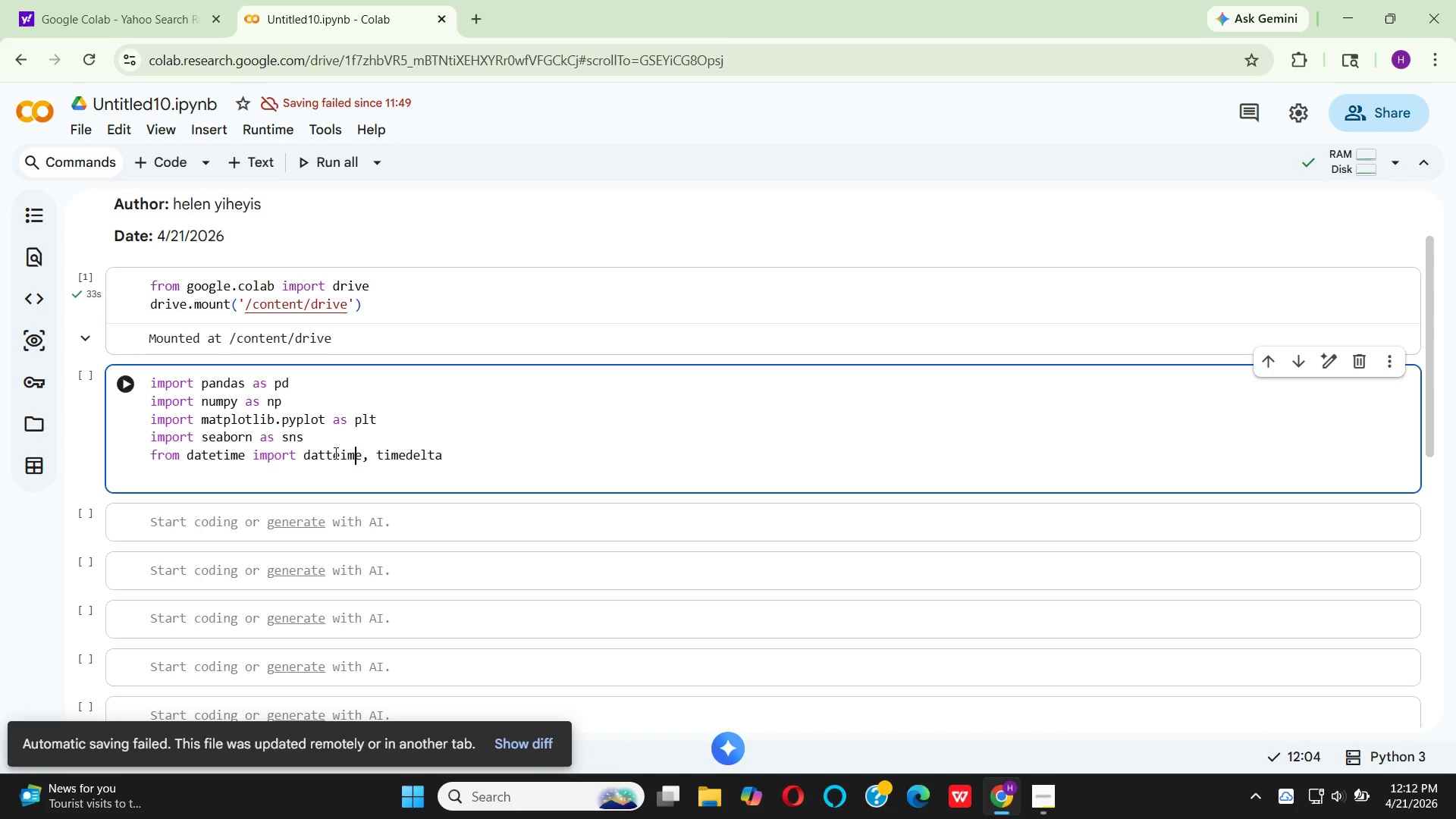 
hold_key(key=ArrowRight, duration=0.86)
 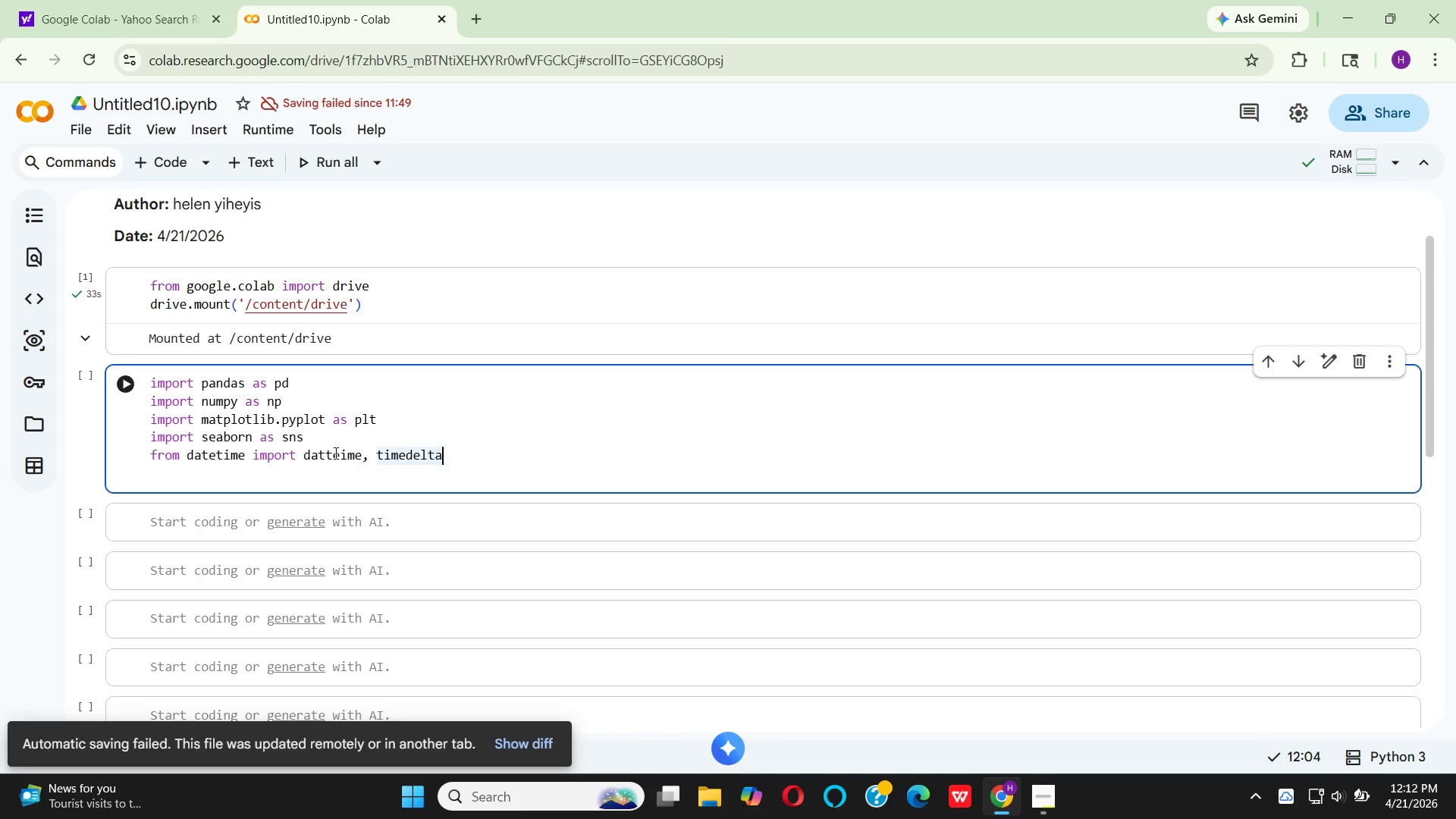 
key(ArrowRight)
 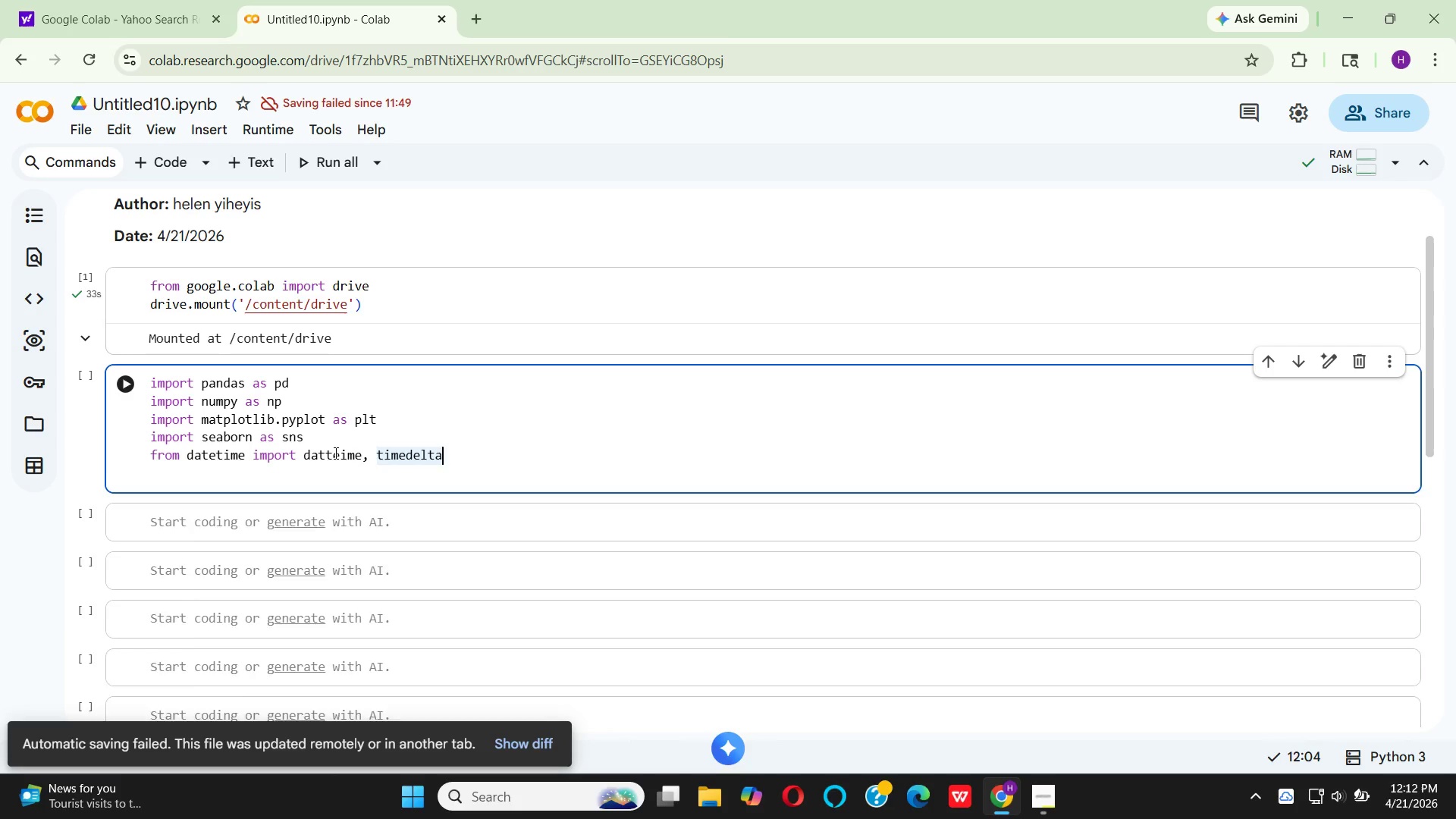 
key(Enter)
 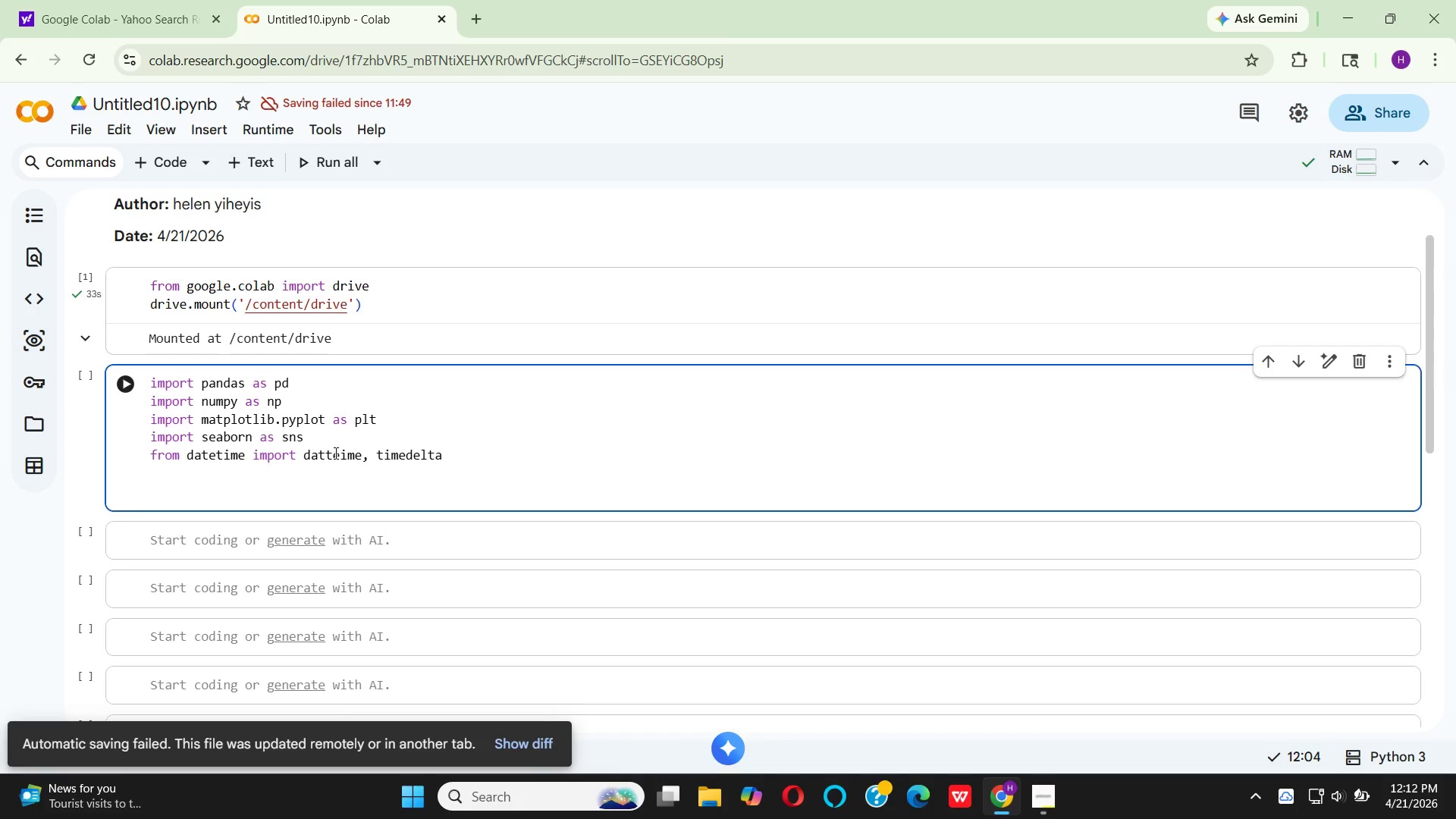 
type(import war)
 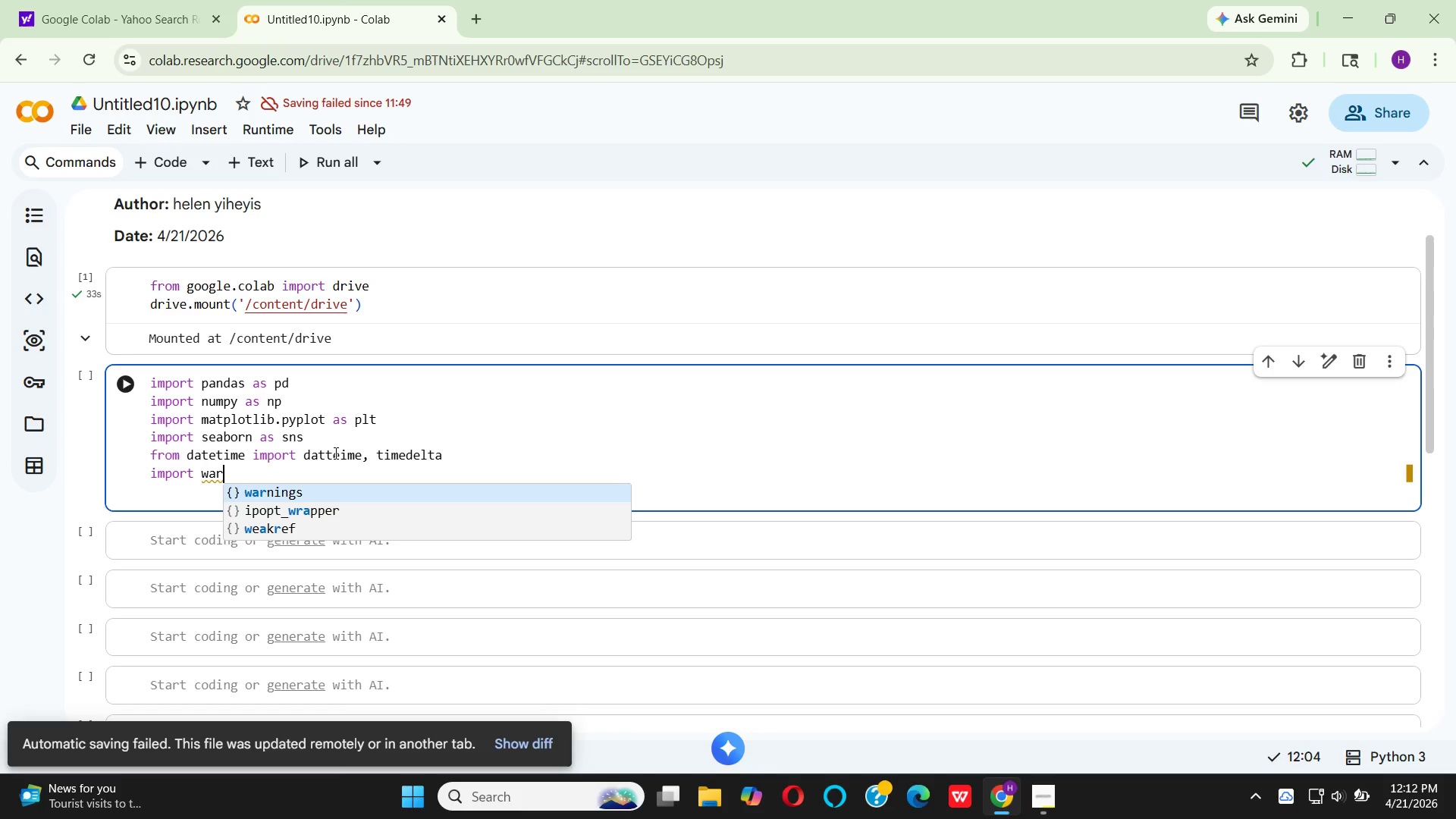 
hold_key(key=Enter, duration=0.31)
 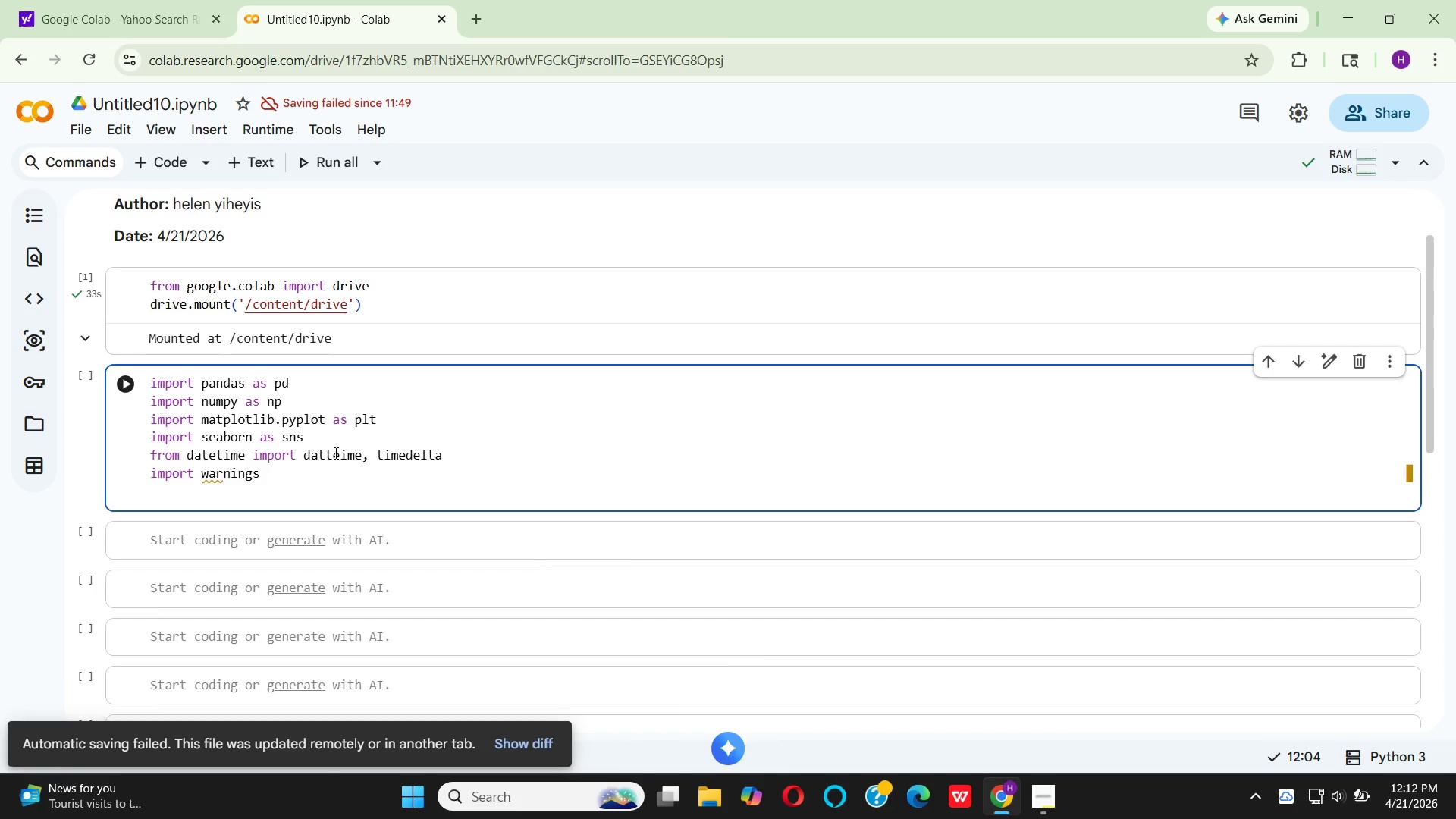 
key(Enter)
 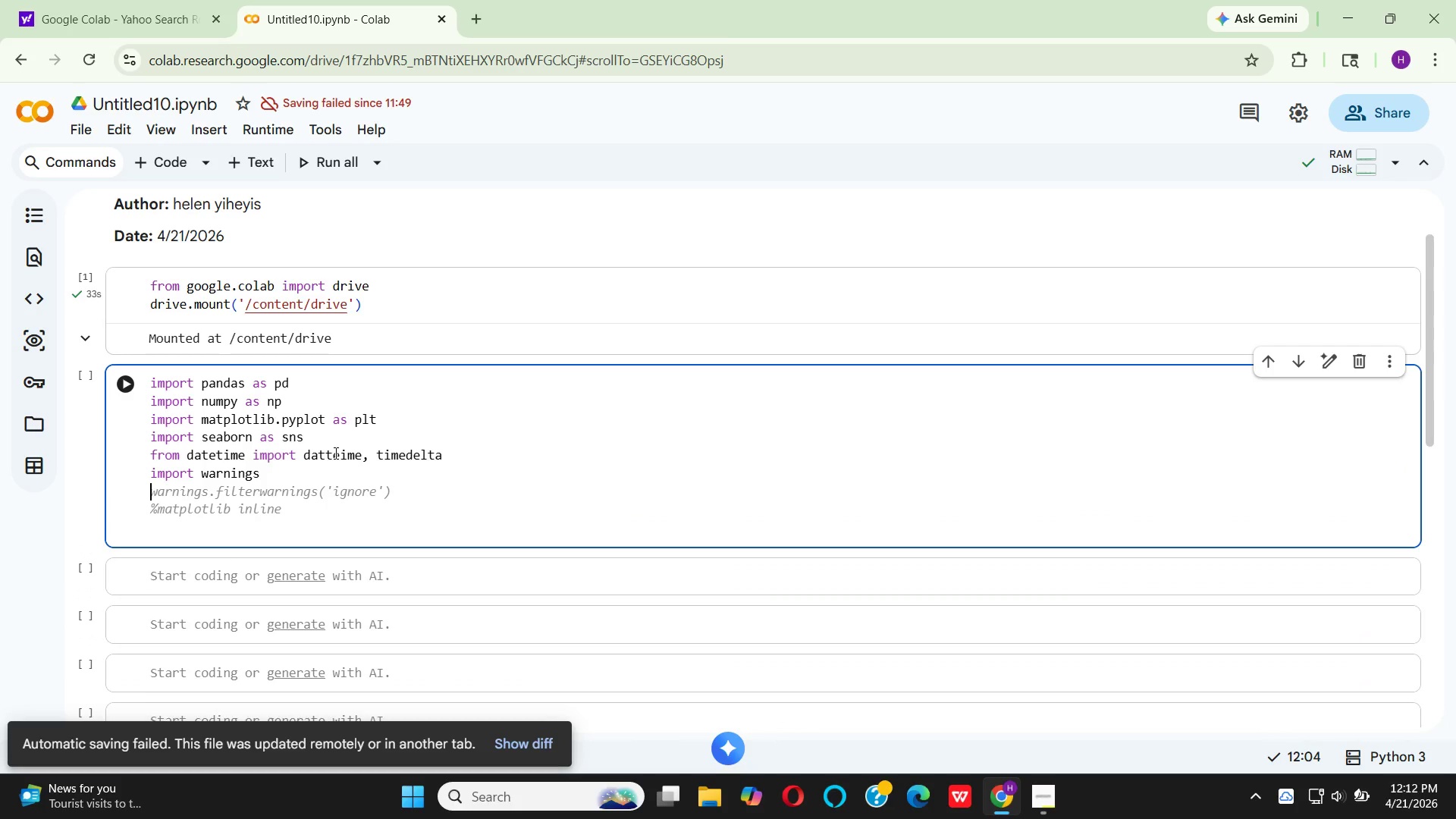 
wait(5.8)
 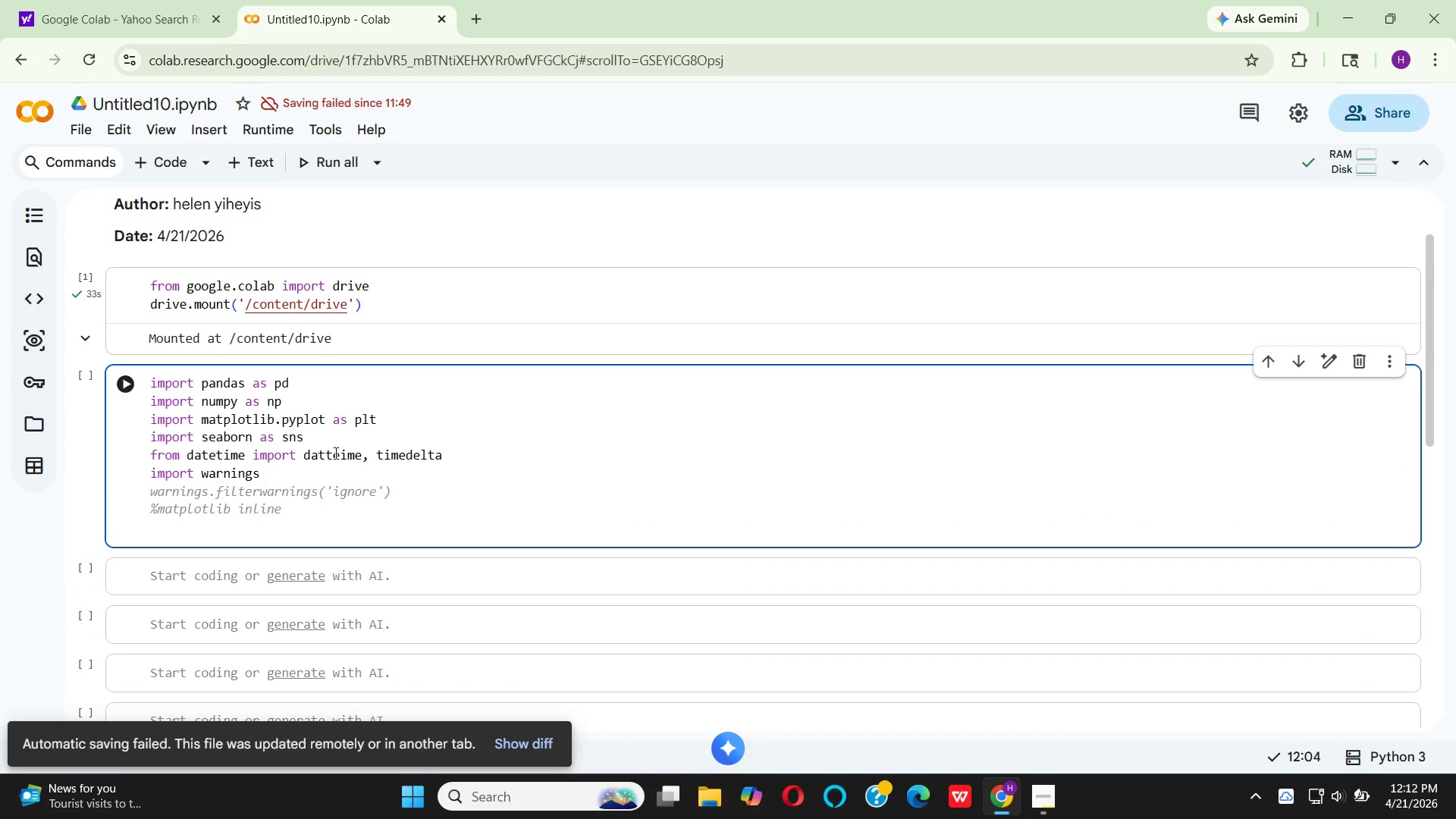 
type(warnings)
 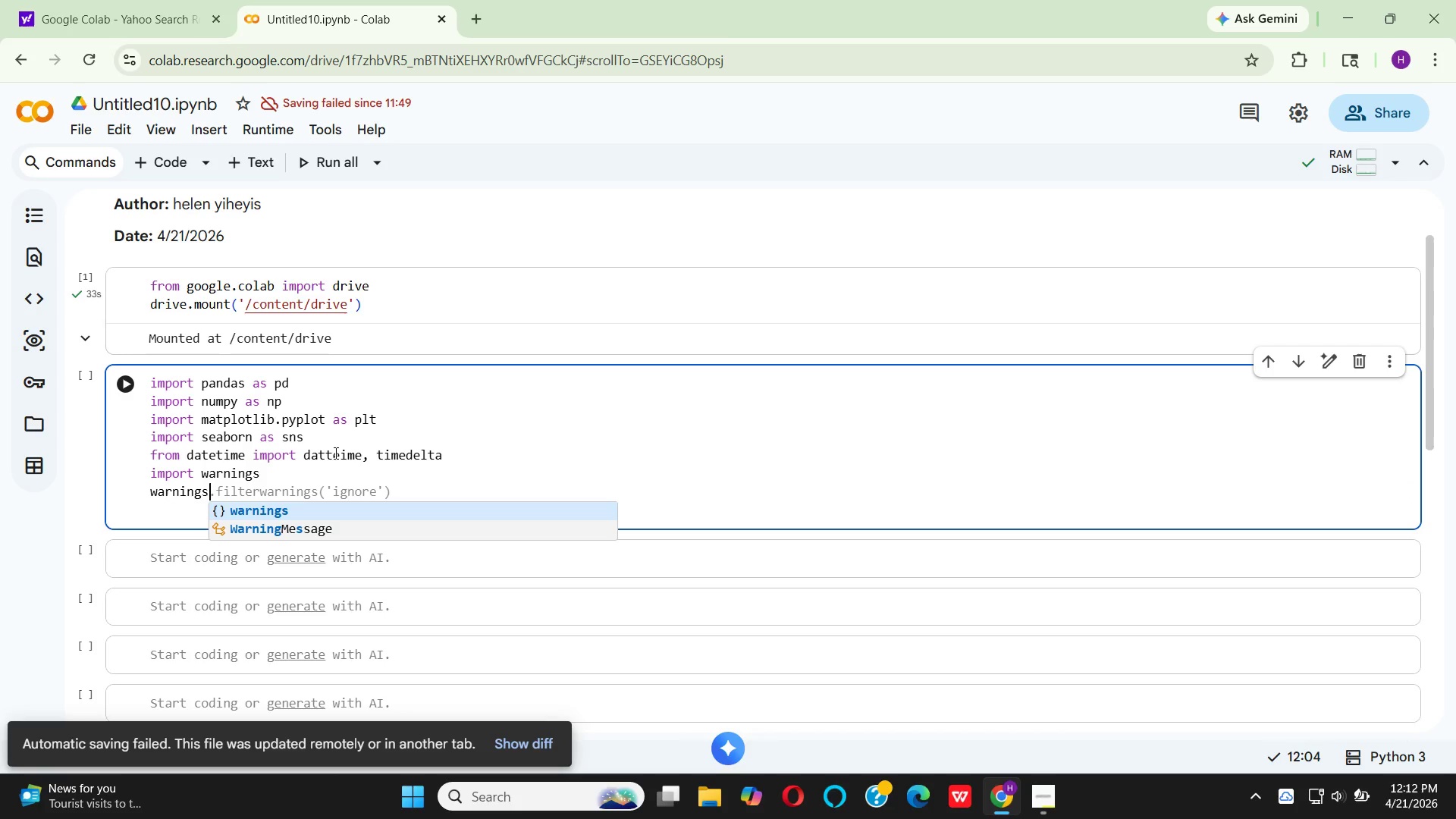 
key(Enter)
 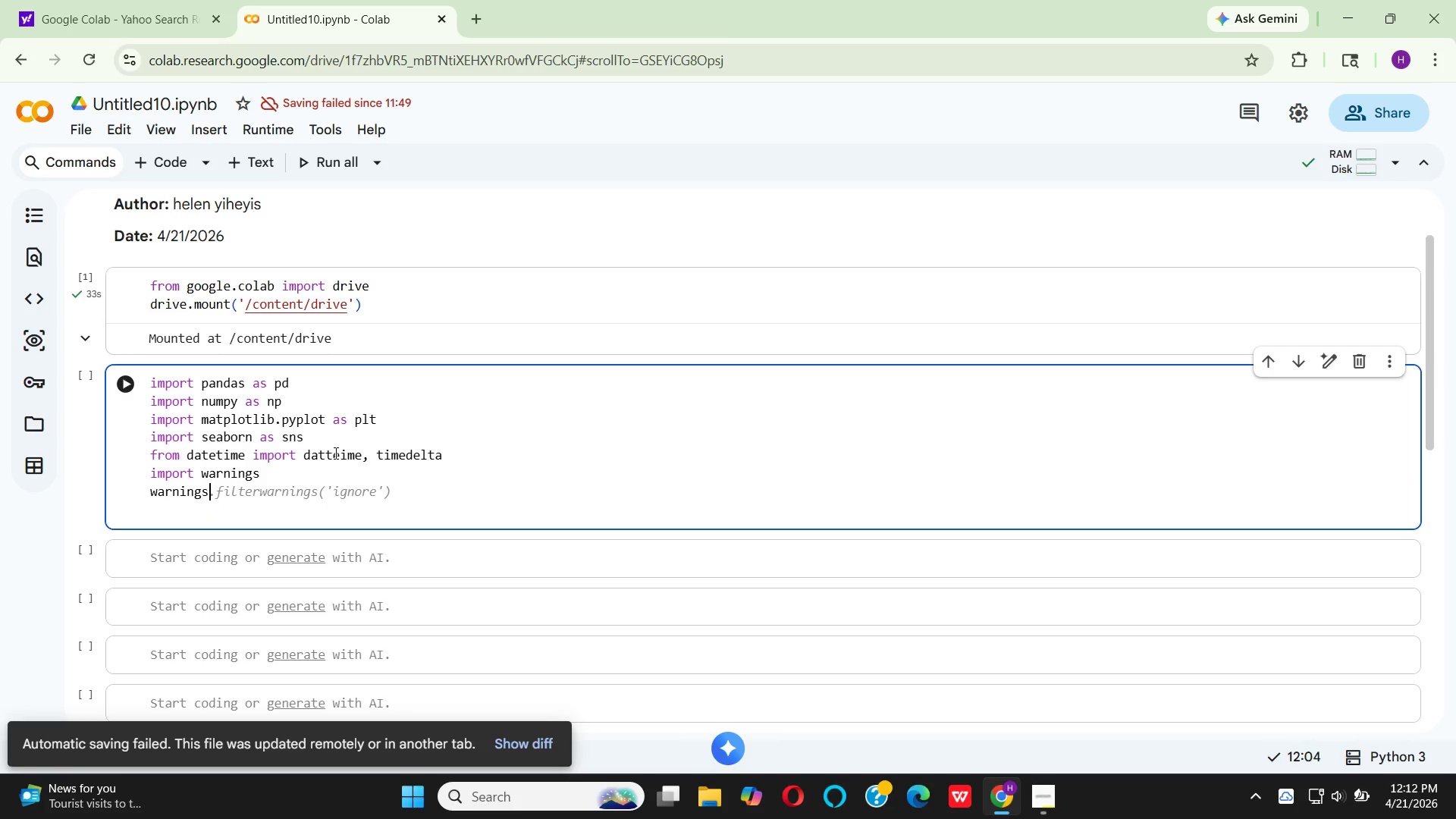 
key(Period)
 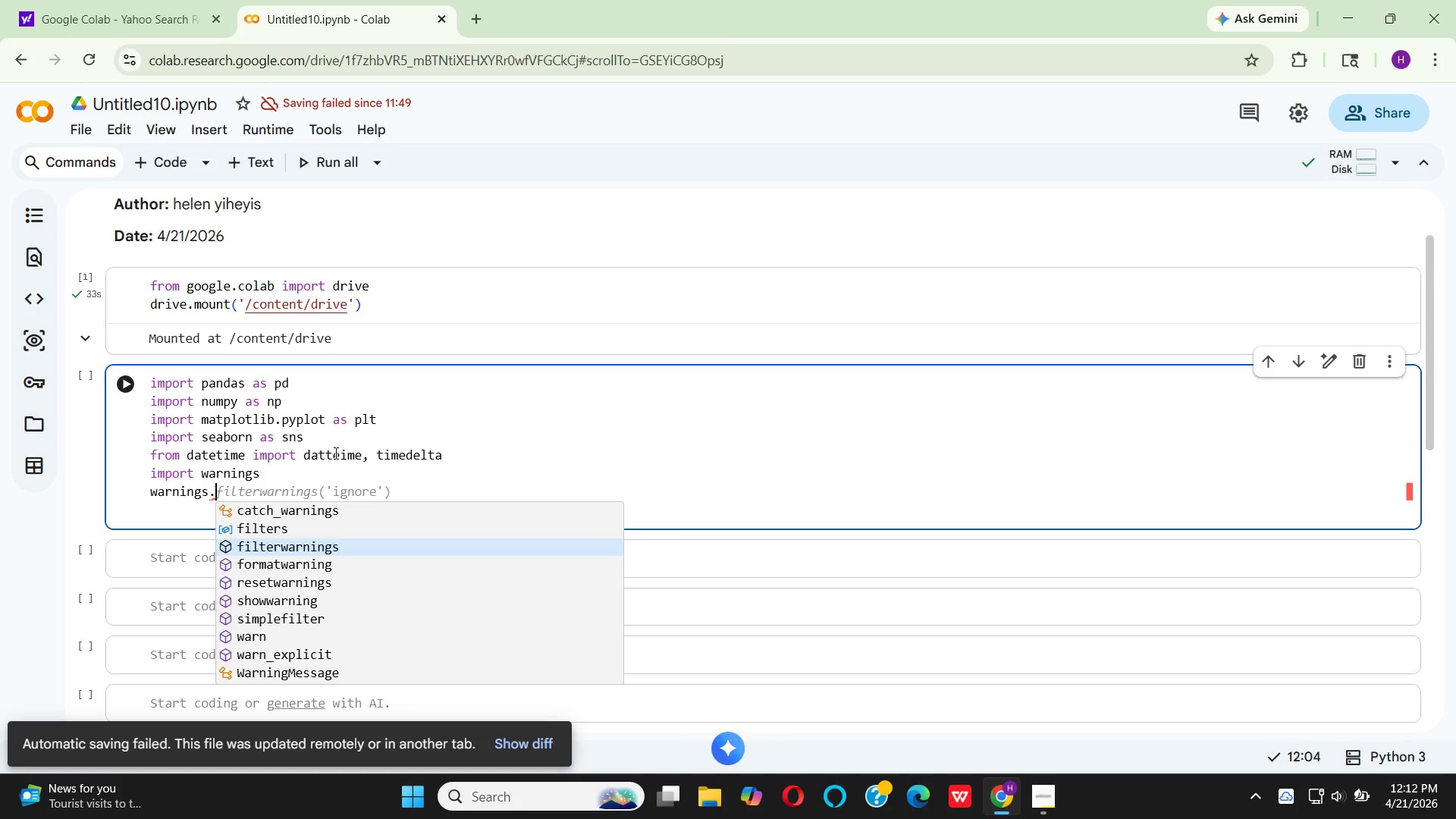 
key(Enter)
 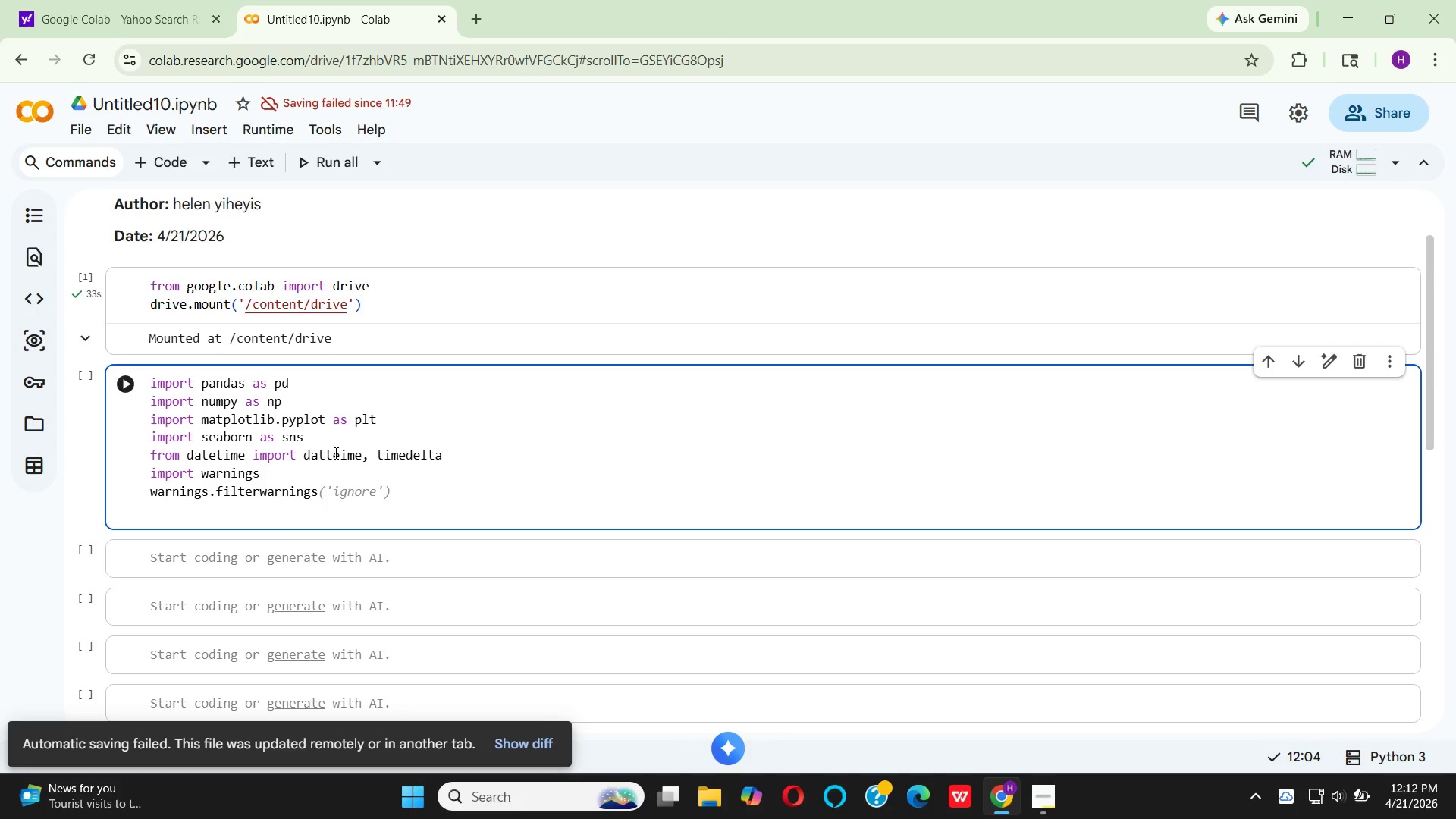 
type(('ignore)
 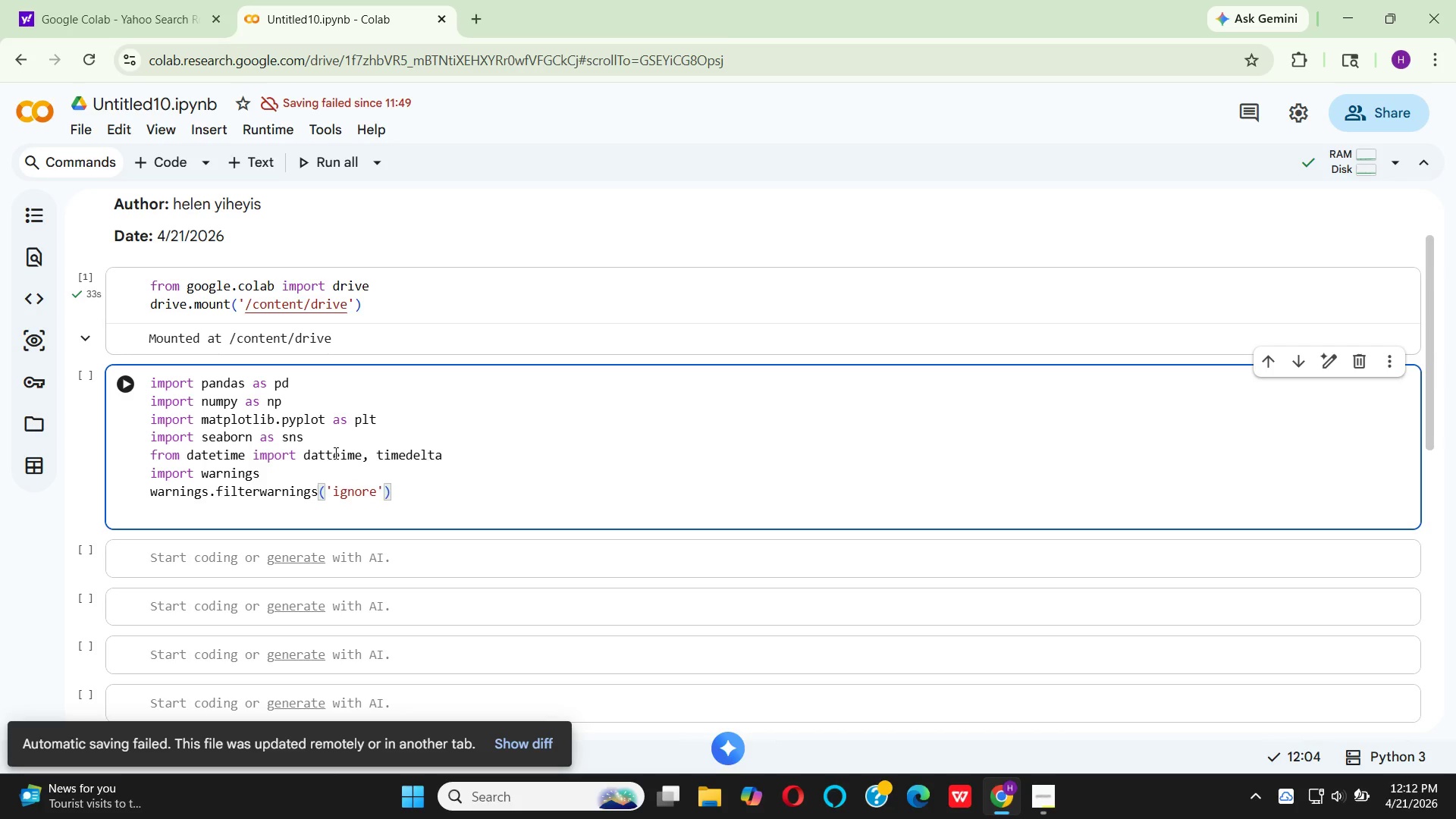 
key(ArrowRight)
 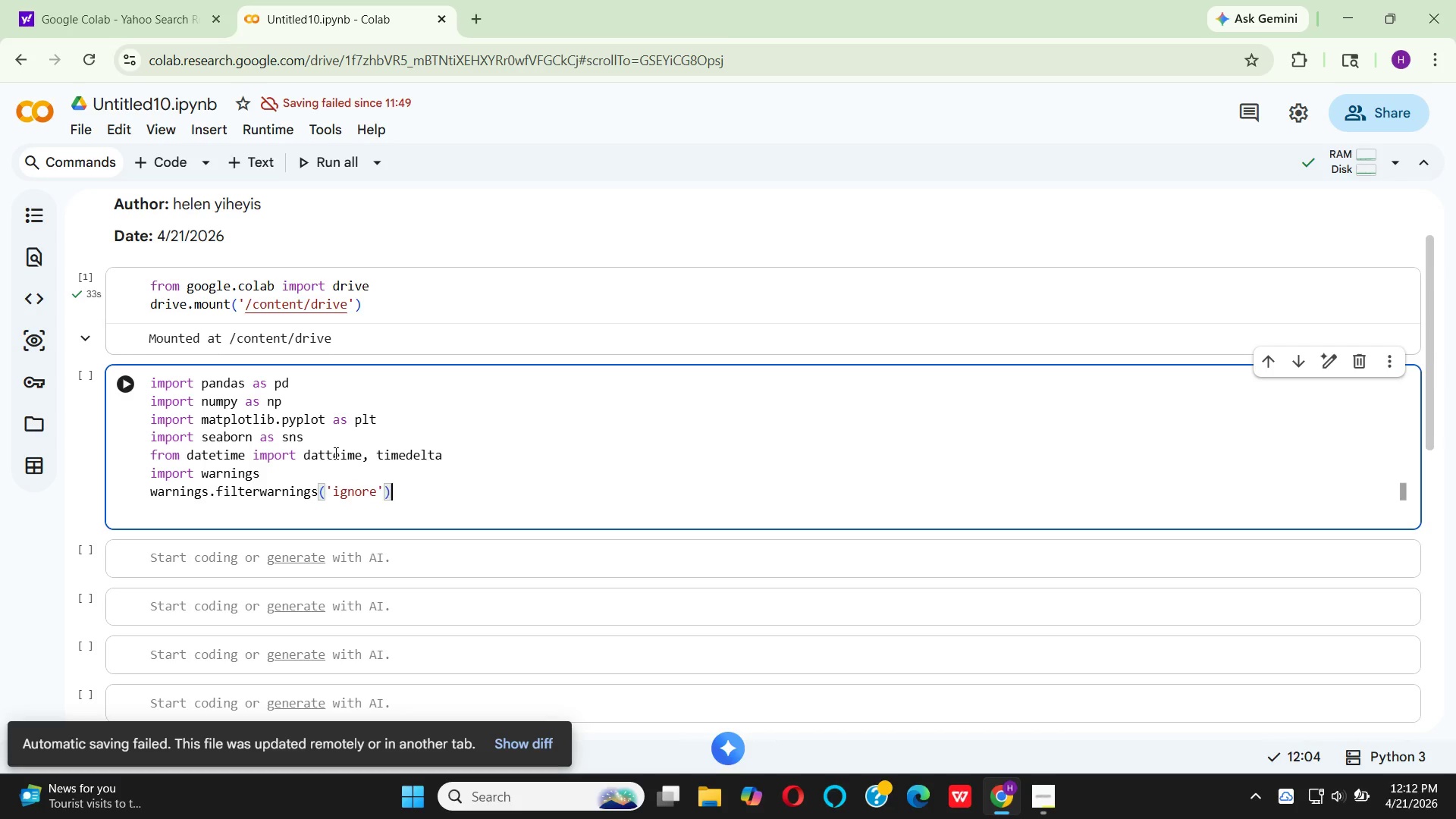 
key(ArrowRight)
 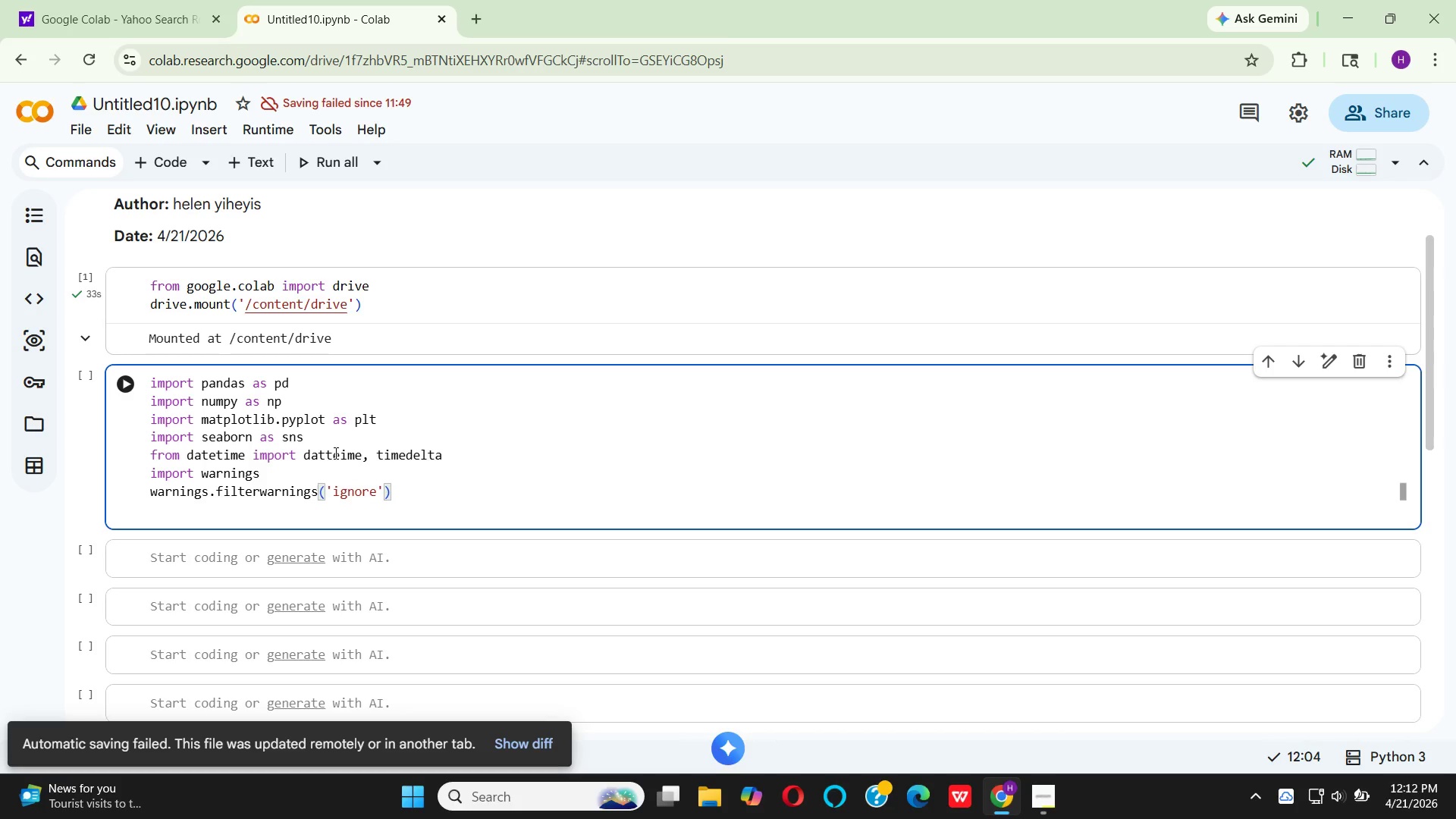 
key(Enter)
 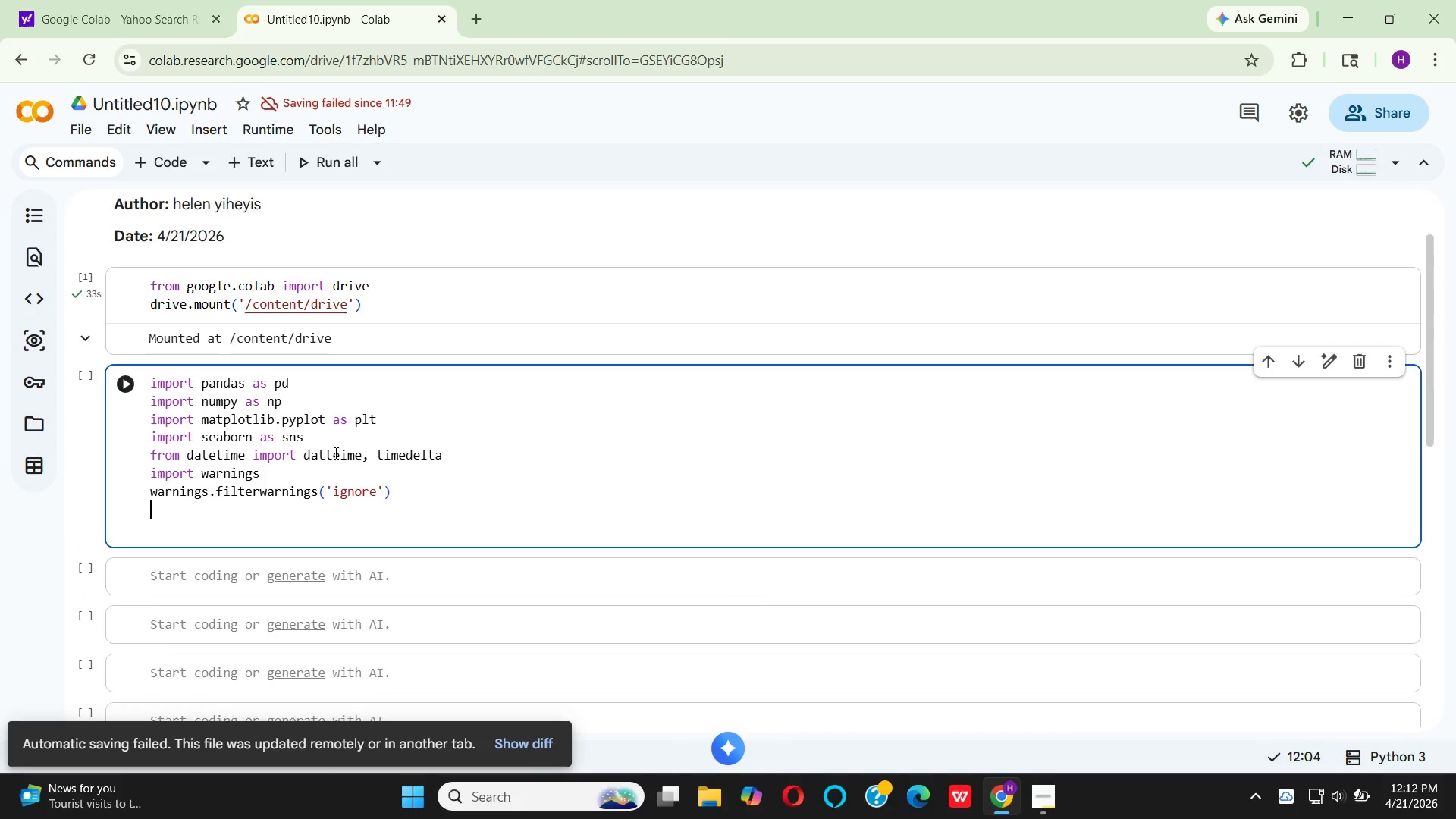 
key(Enter)
 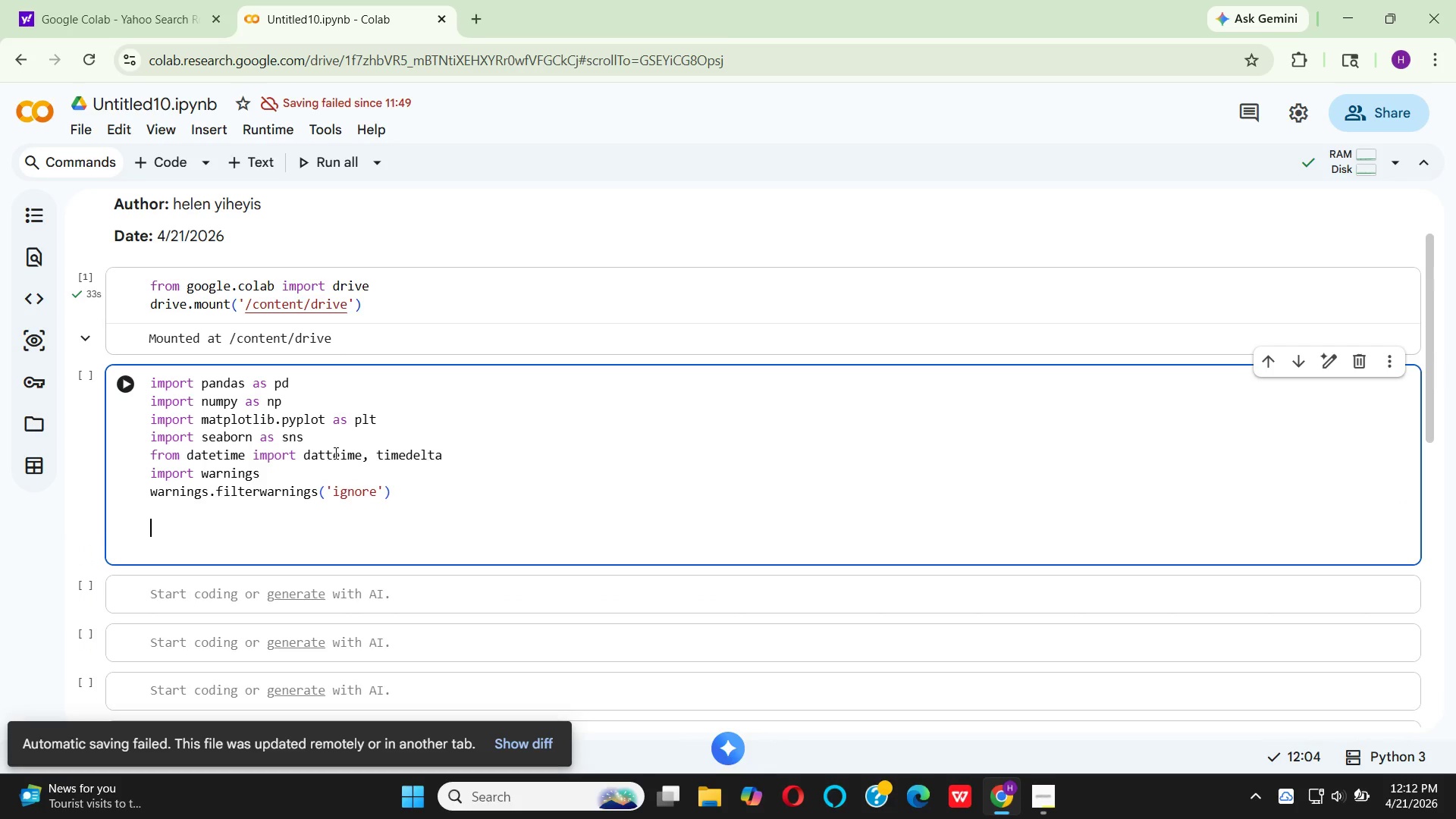 
type(# Set )
 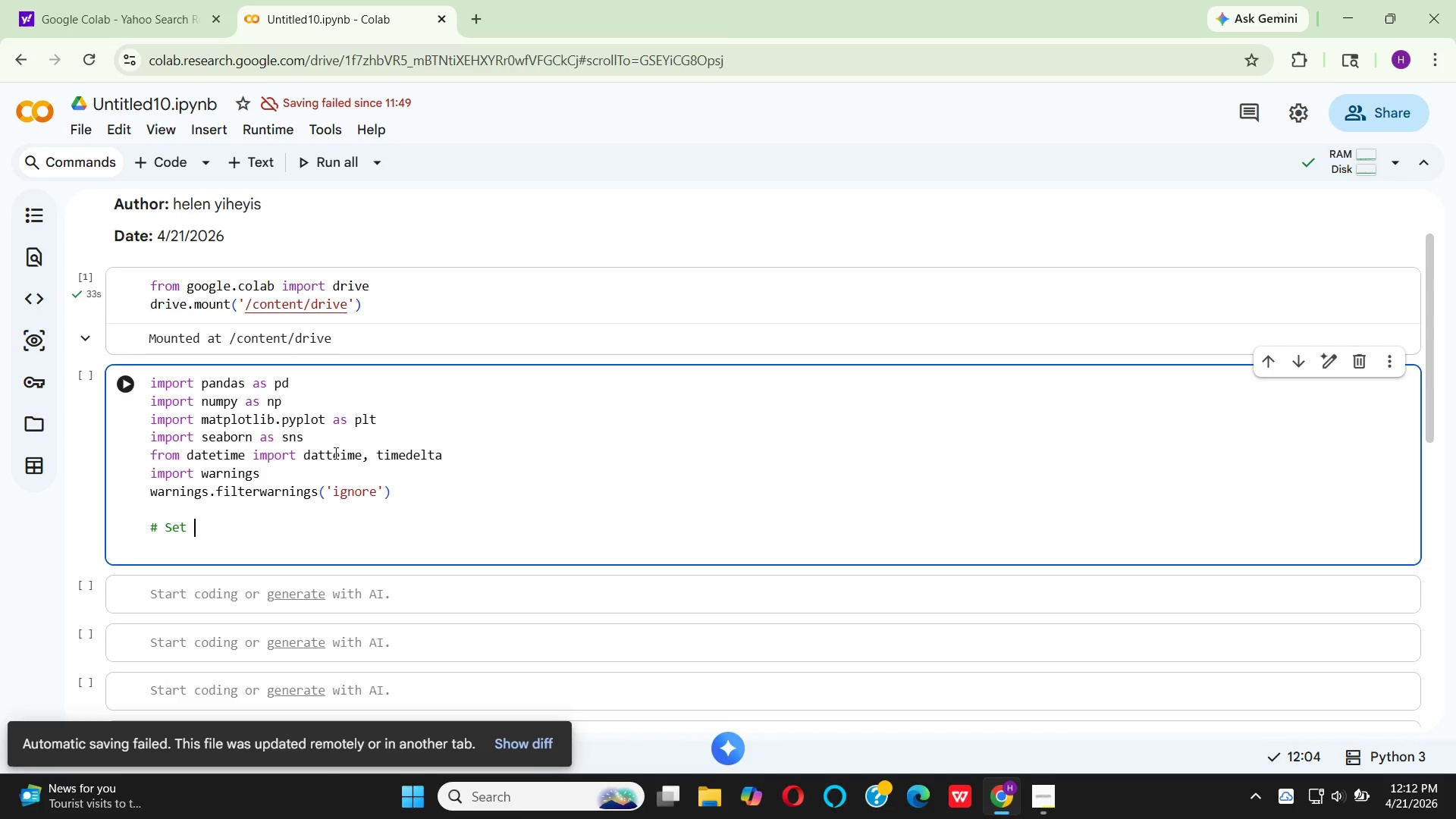 
wait(9.89)
 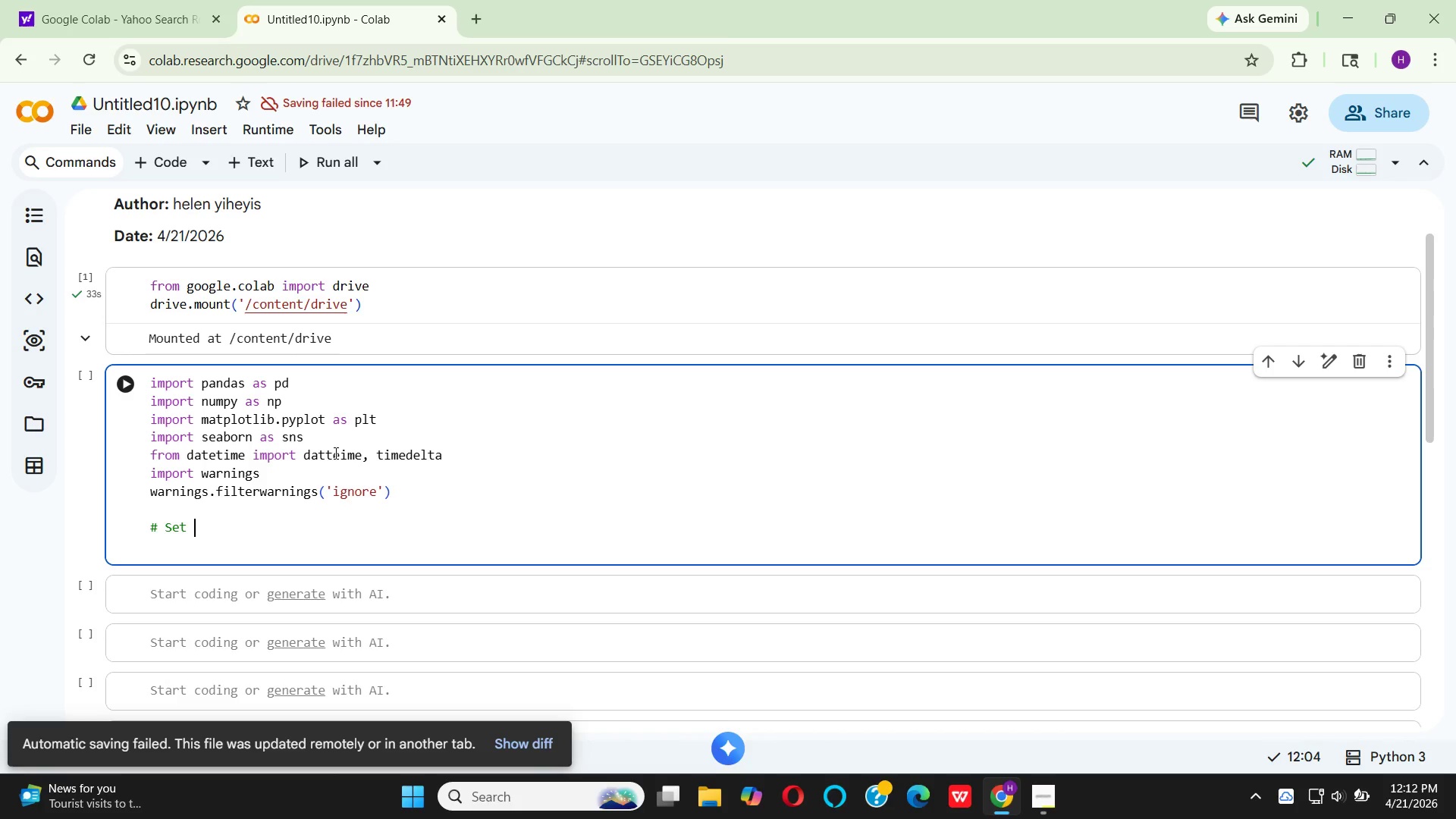 
type(professional visualization style)
 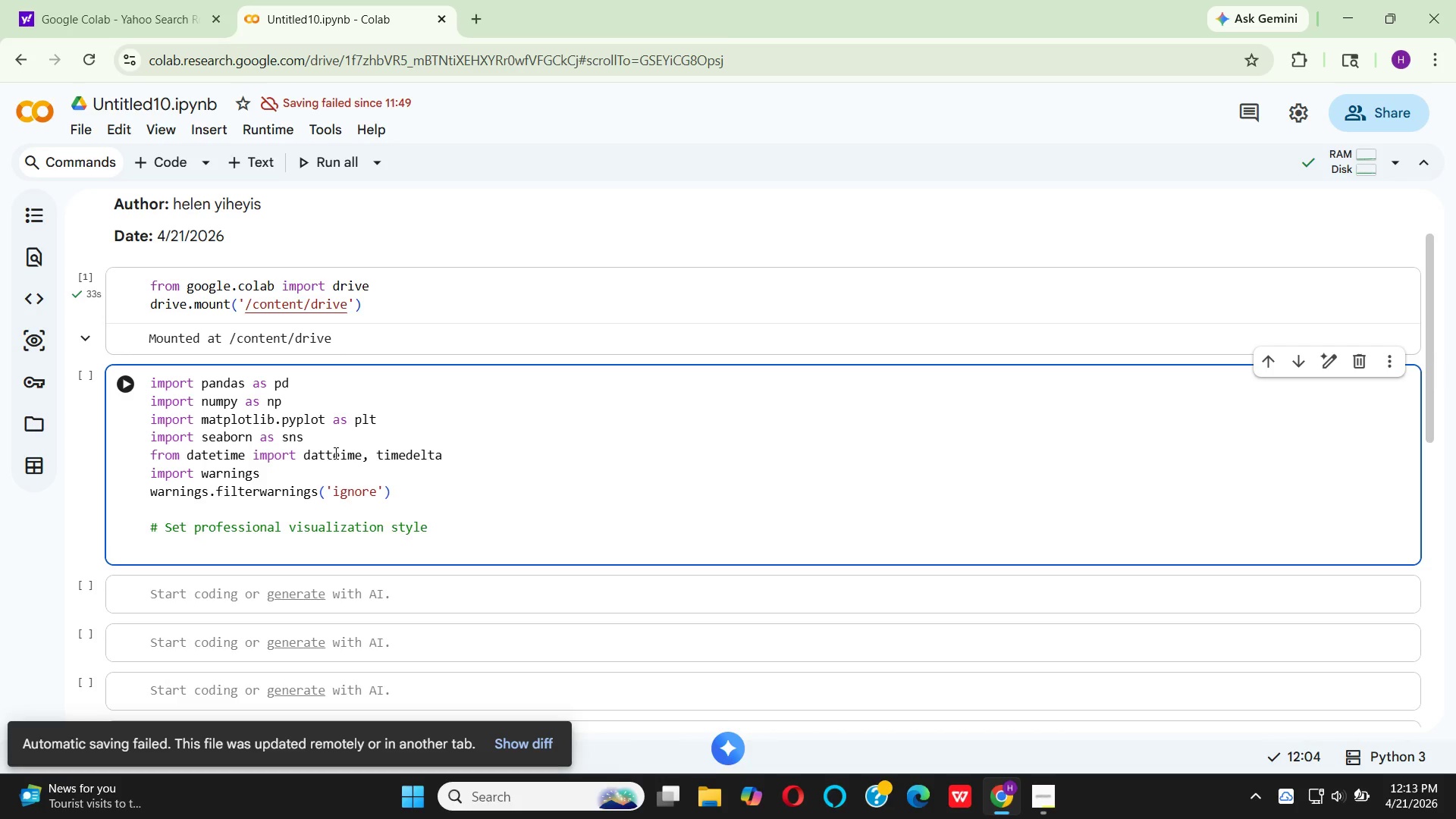 
key(Enter)
 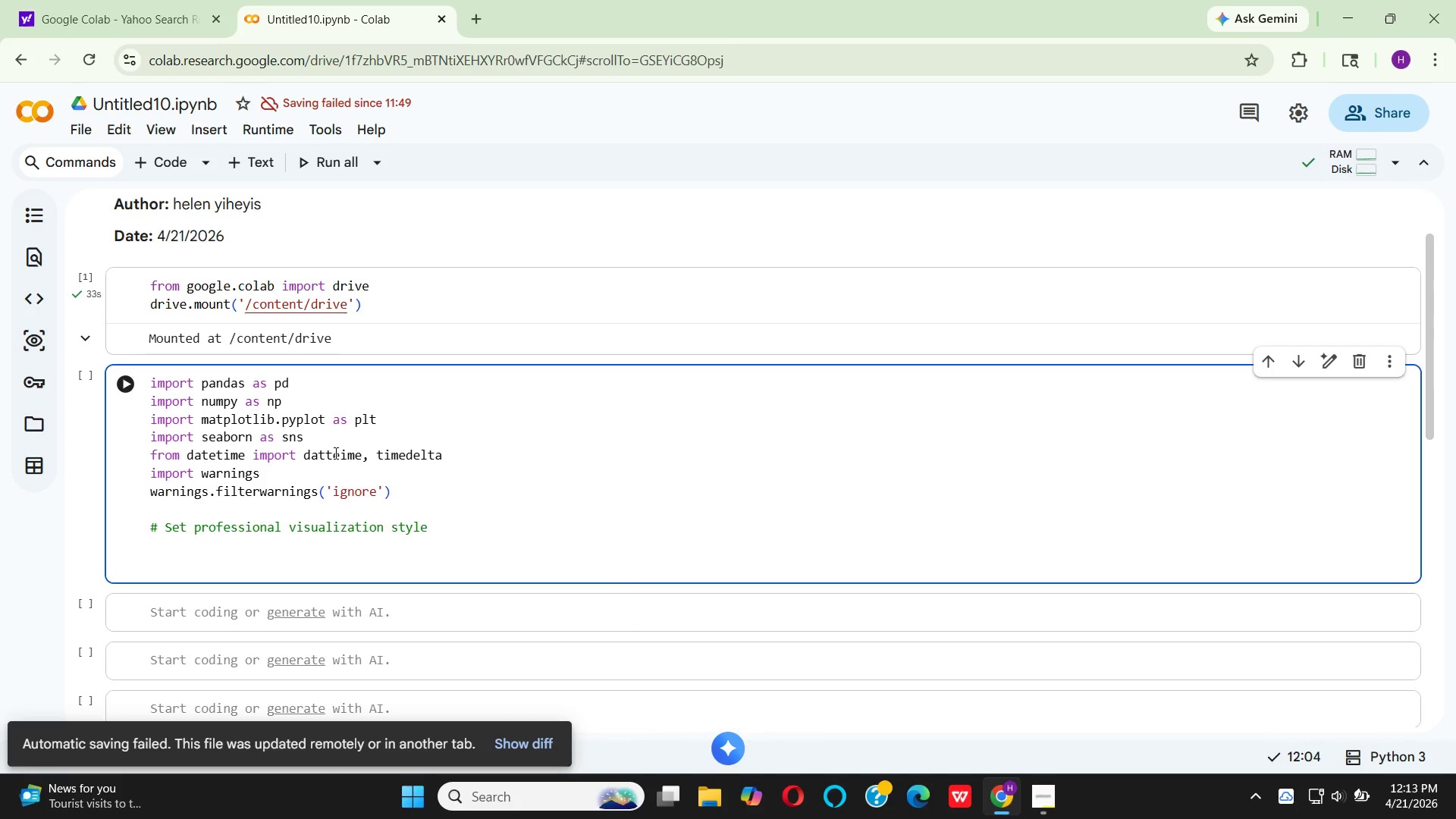 
type(plt.sty)
 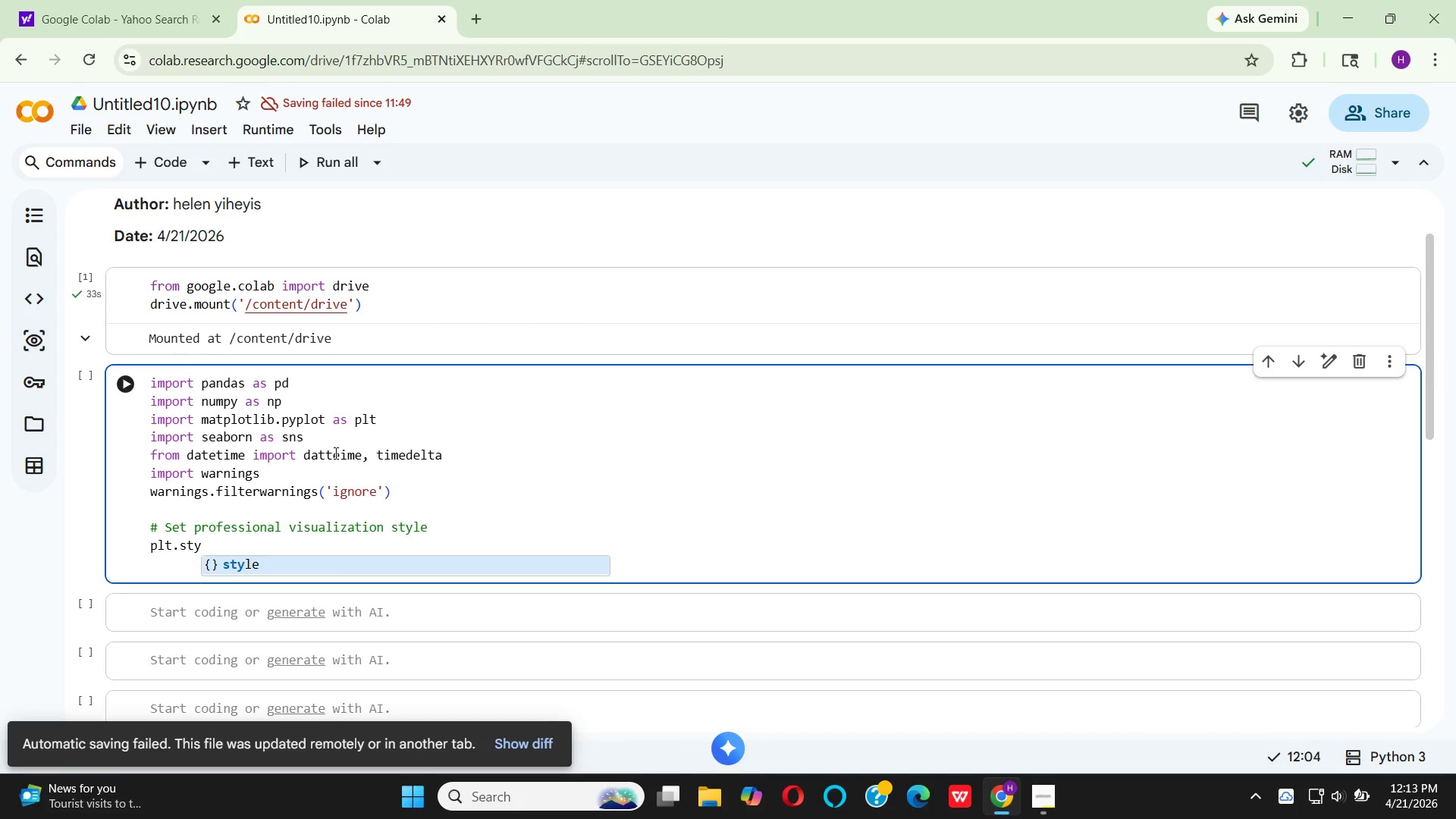 
key(Enter)
 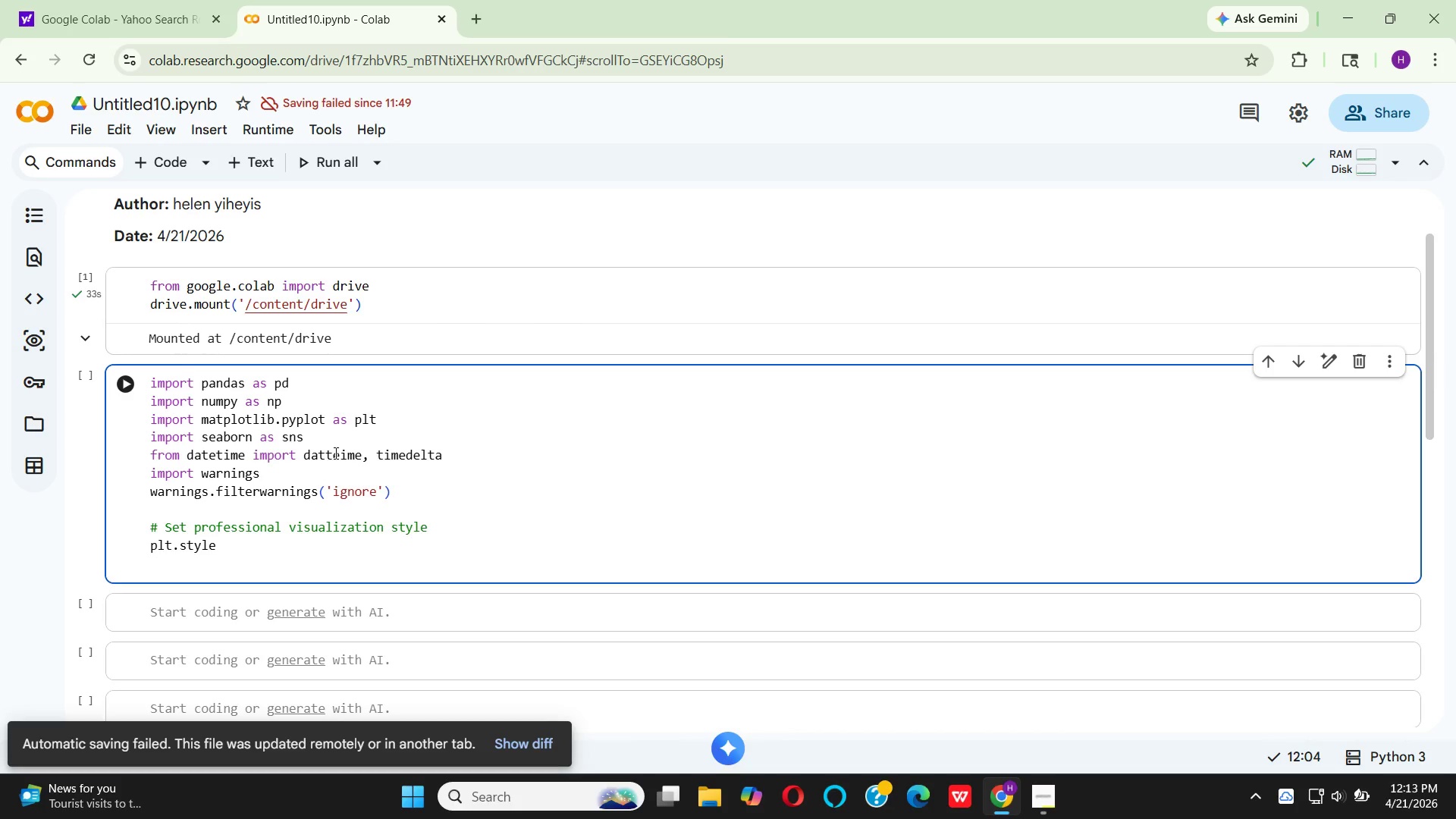 
type(.use)
 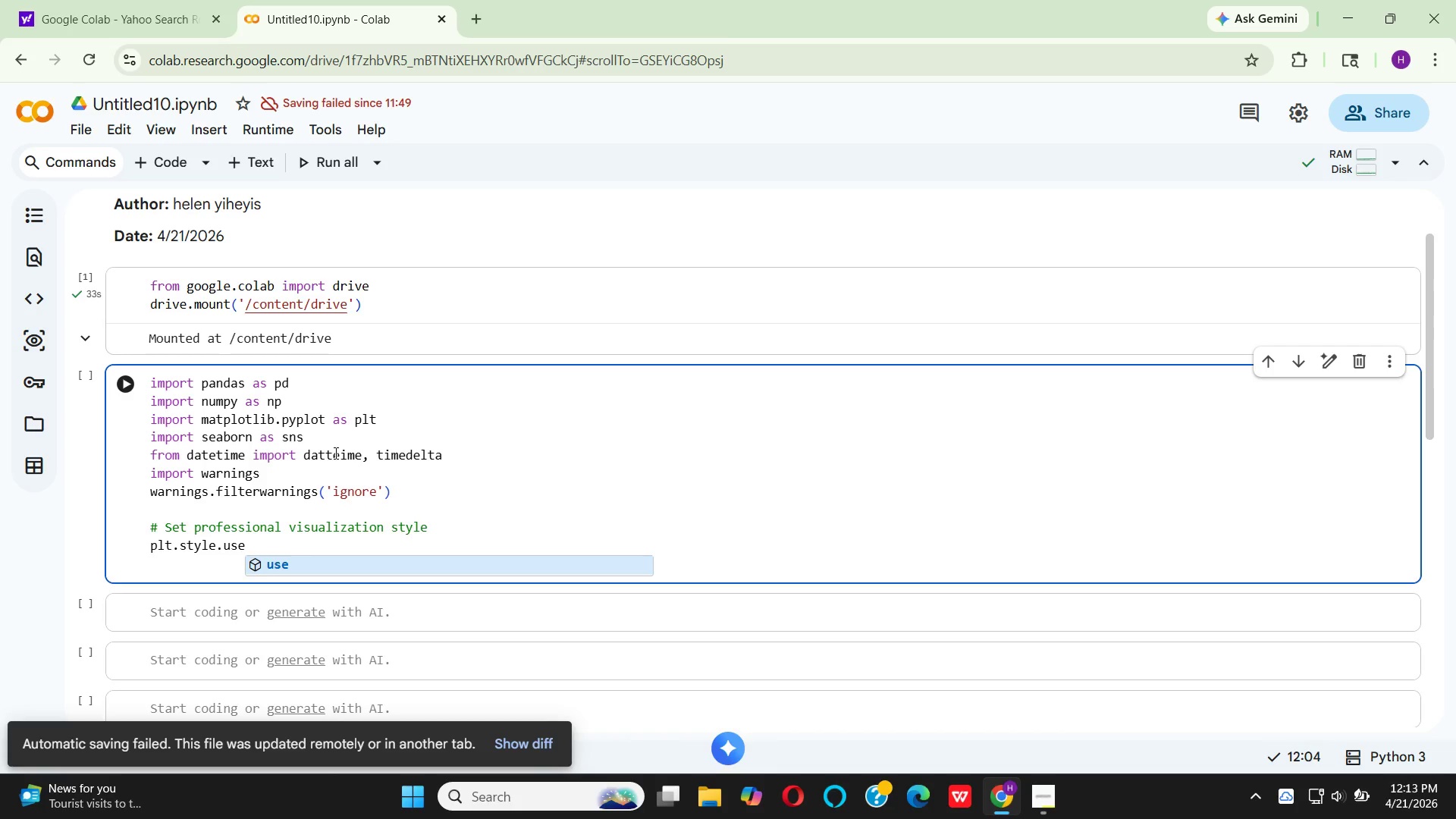 
type(('seabon-v0_8-whitegrid)
 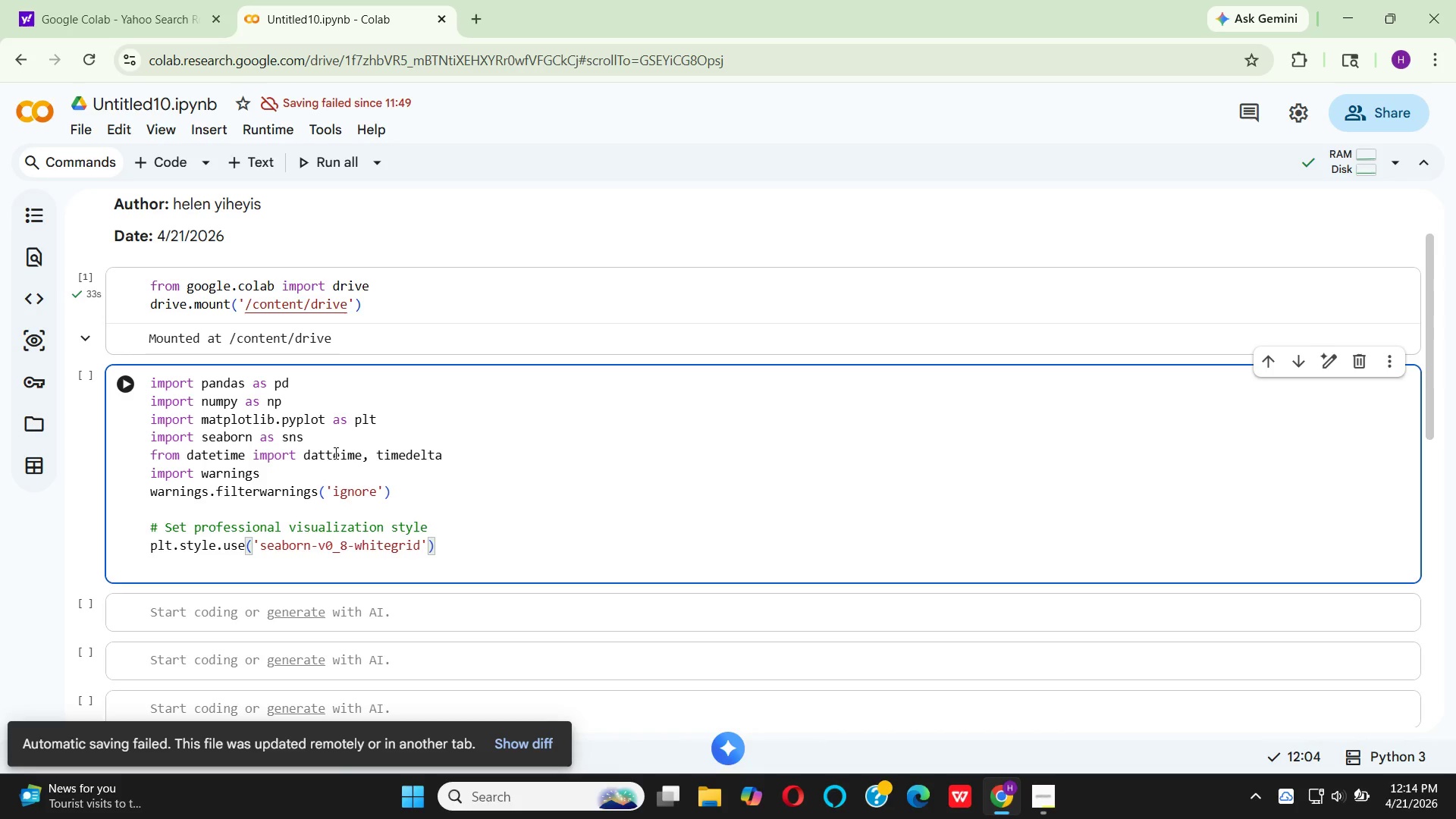 
key(ArrowRight)
 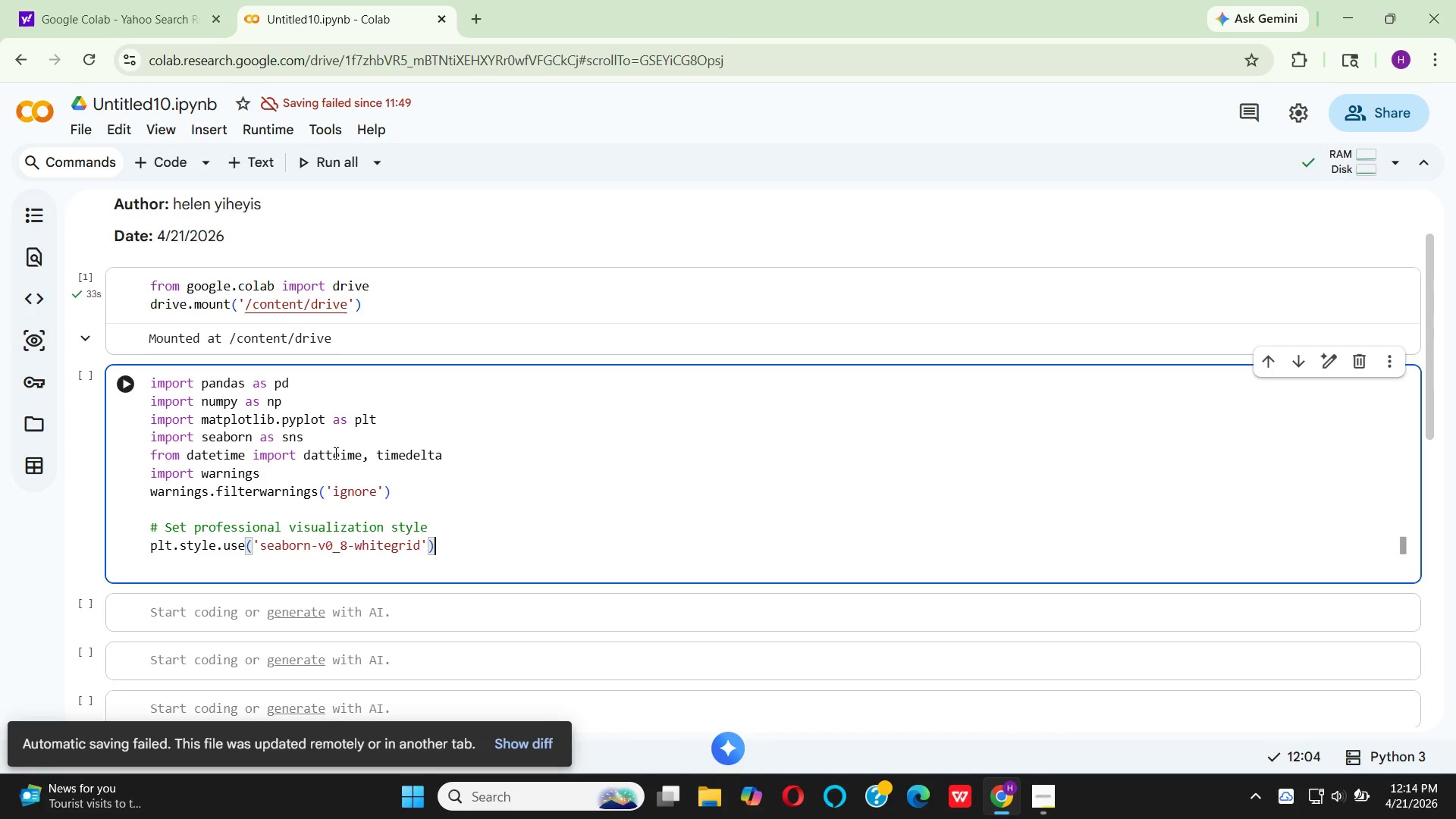 
key(ArrowRight)
 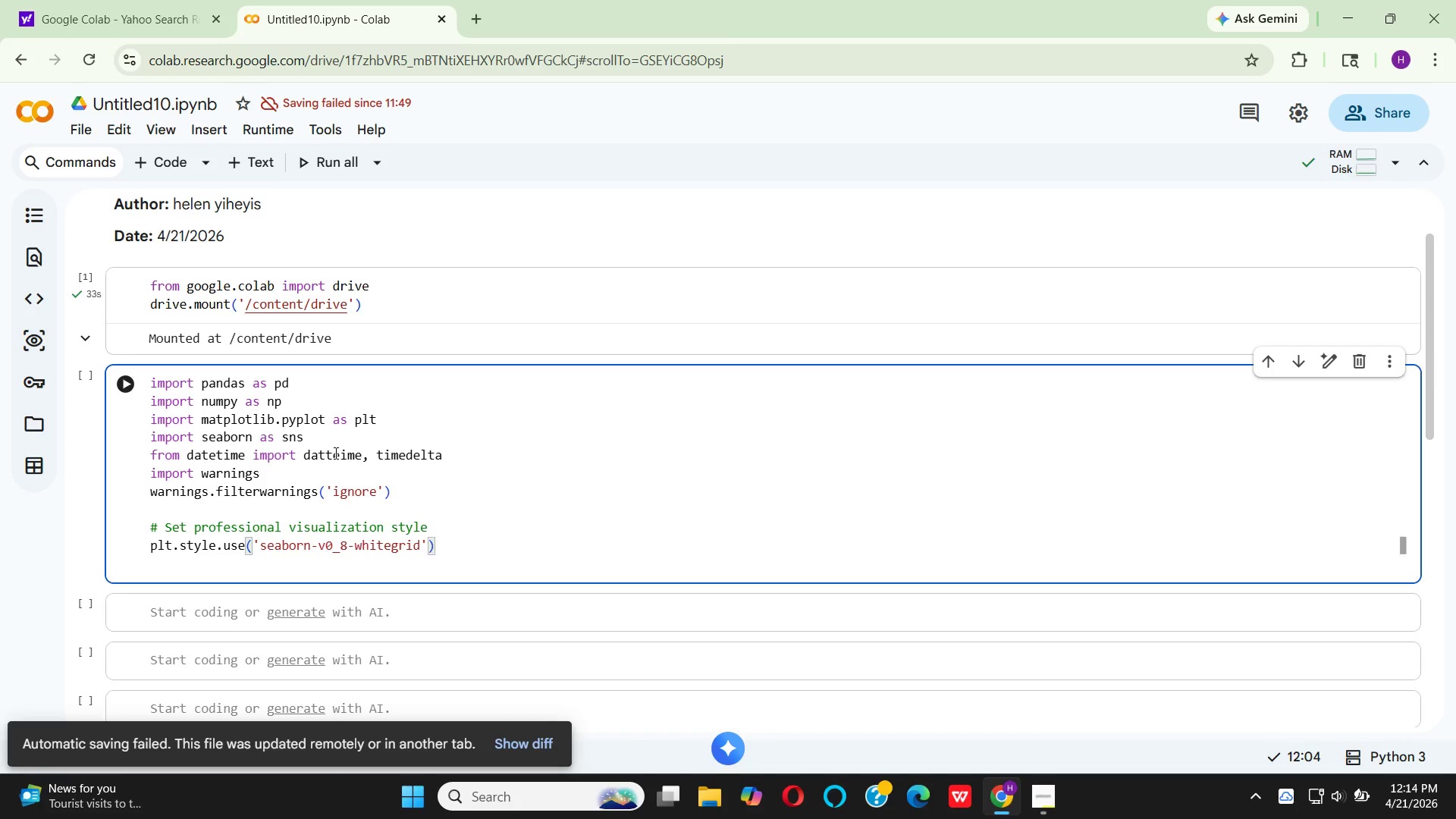 
key(Enter)
 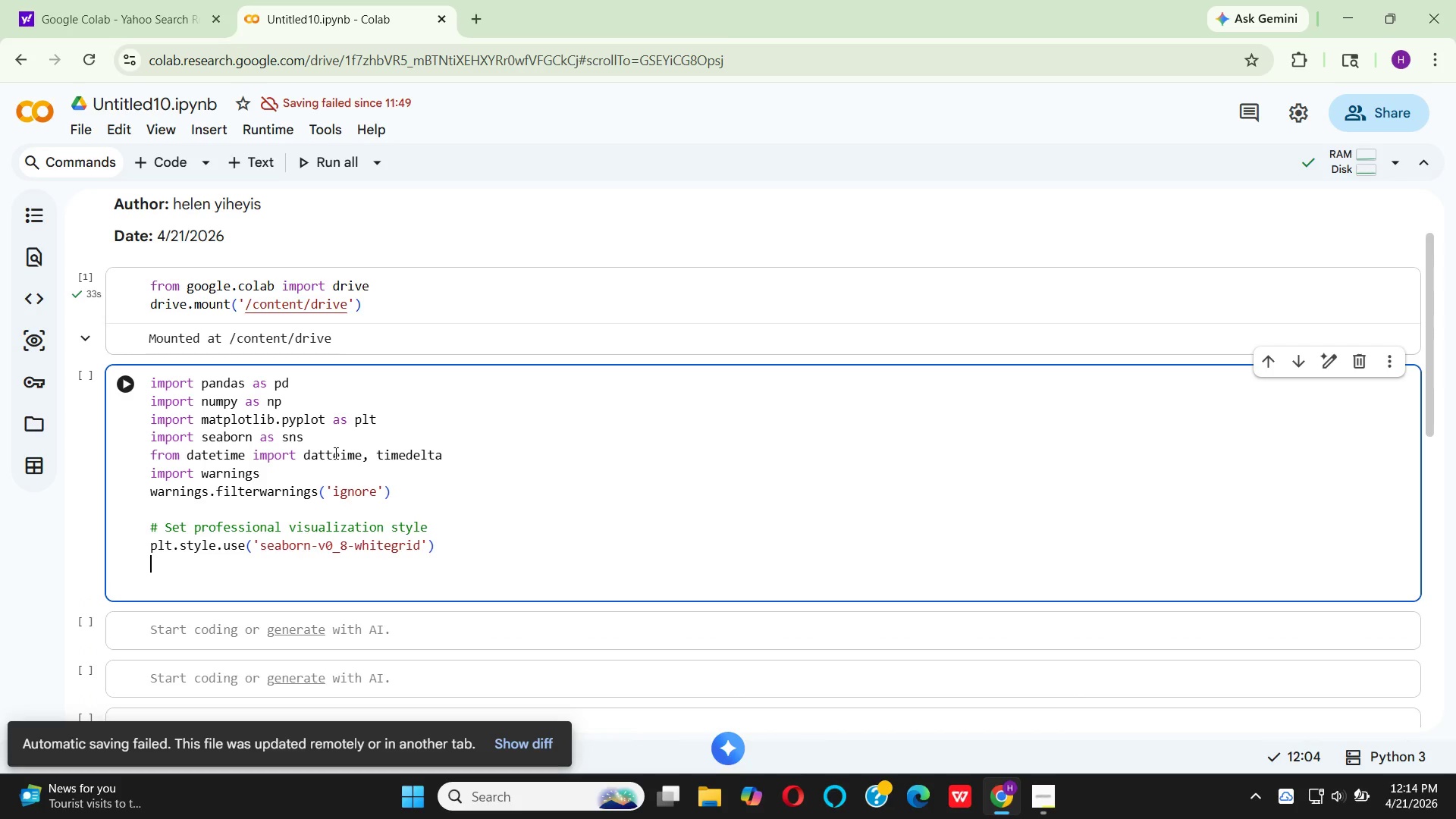 
type(sns.set_p)
 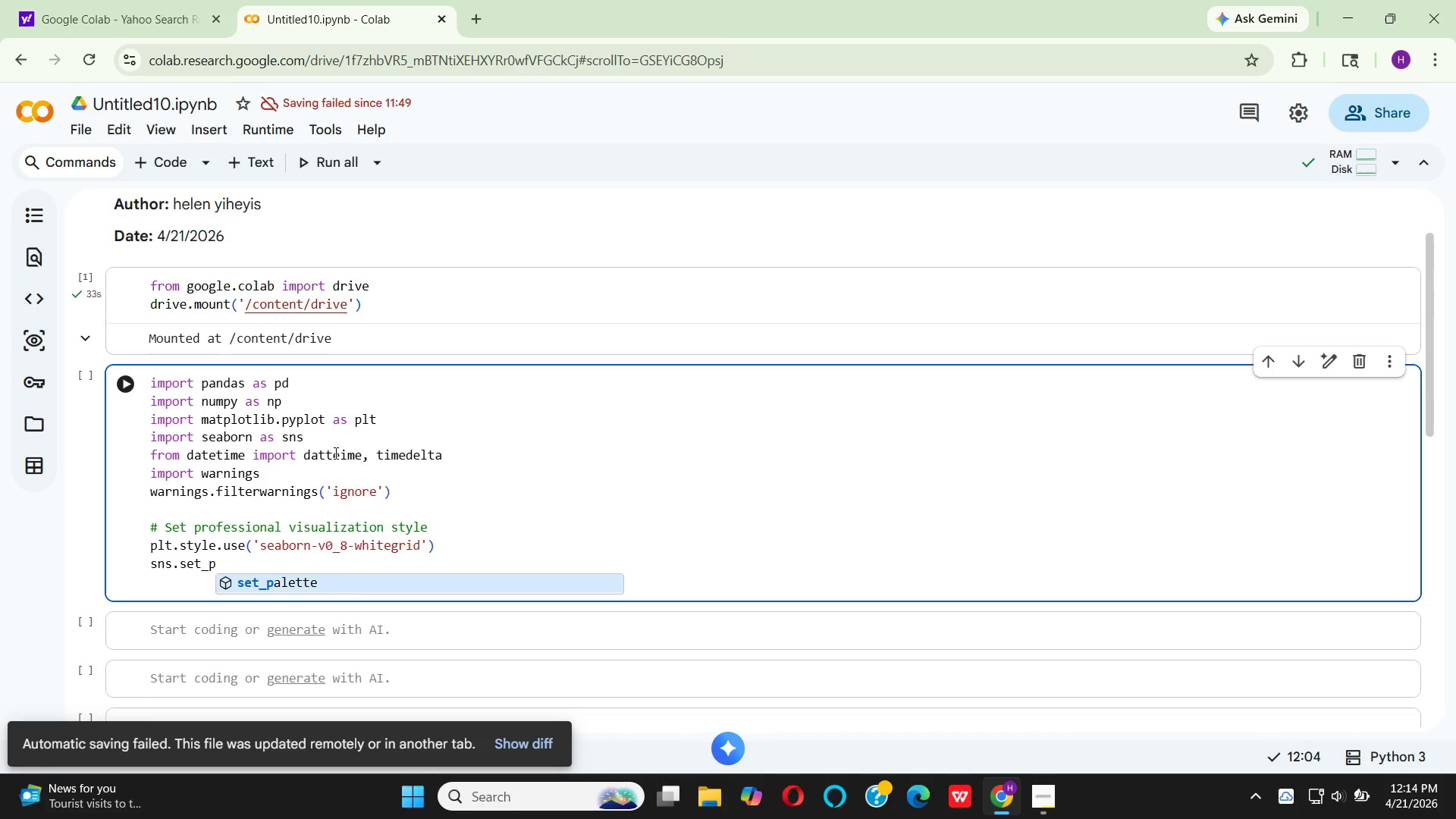 
key(Enter)
 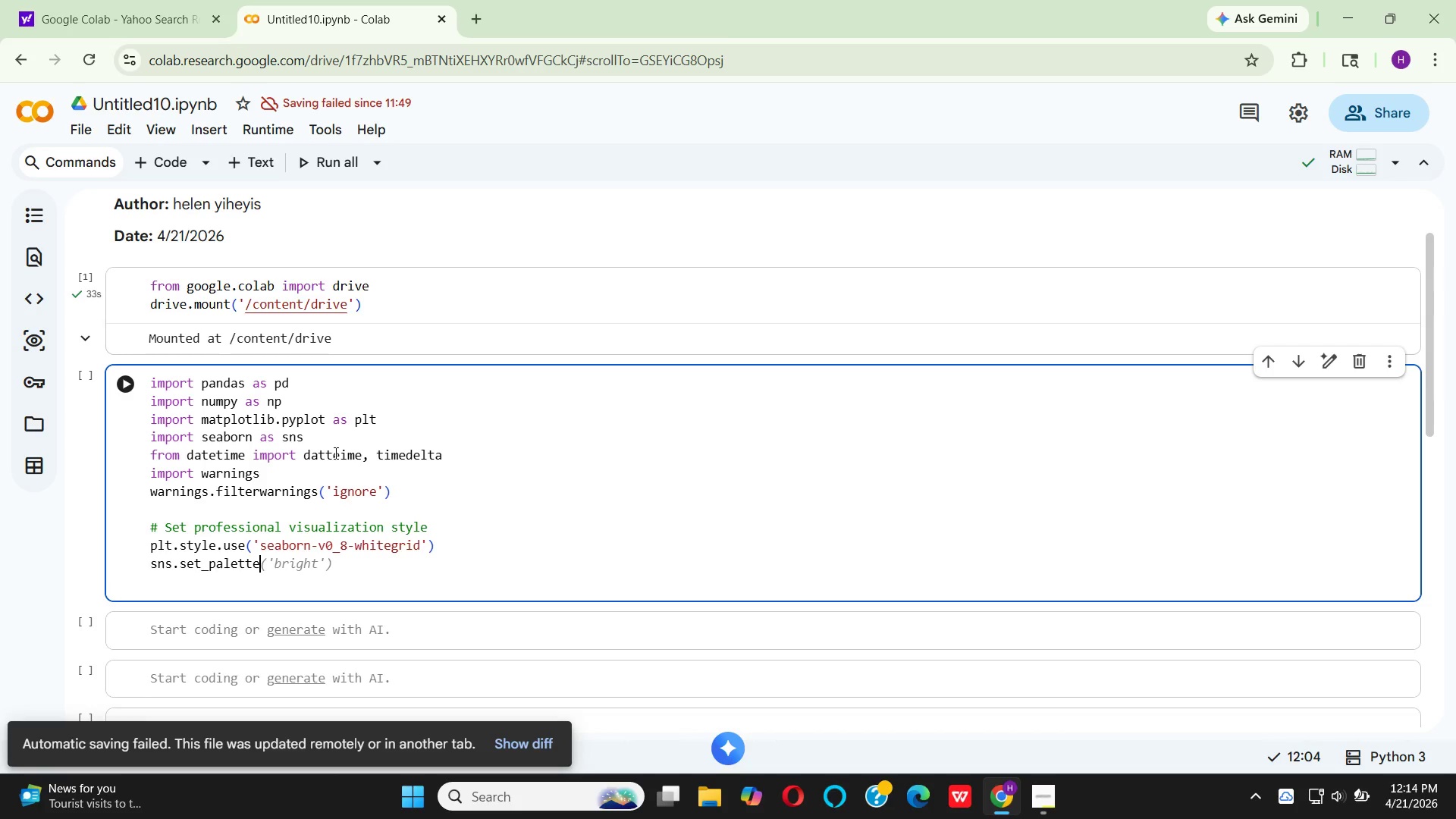 
key(Shift+9)
 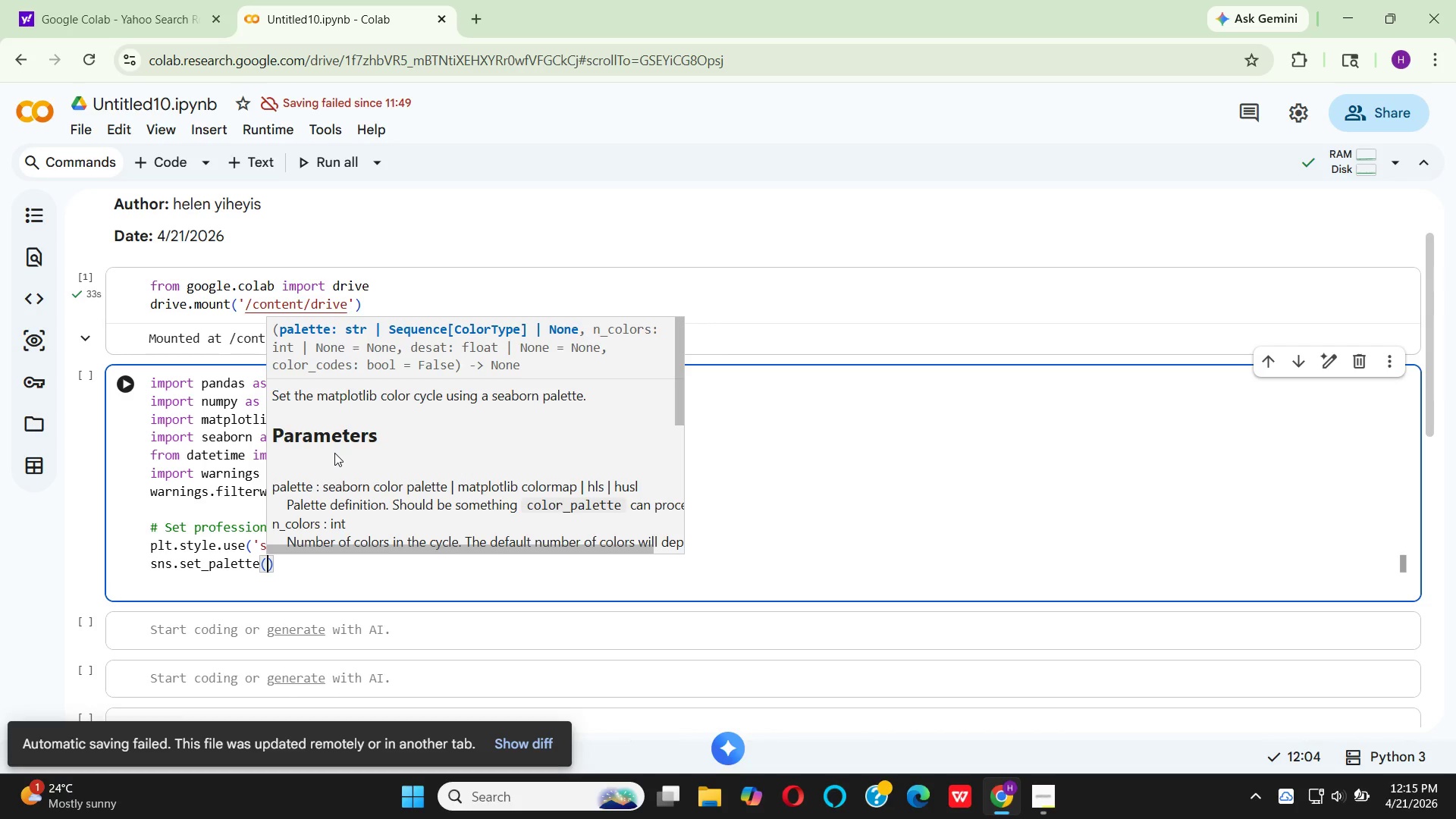 
wait(68.14)
 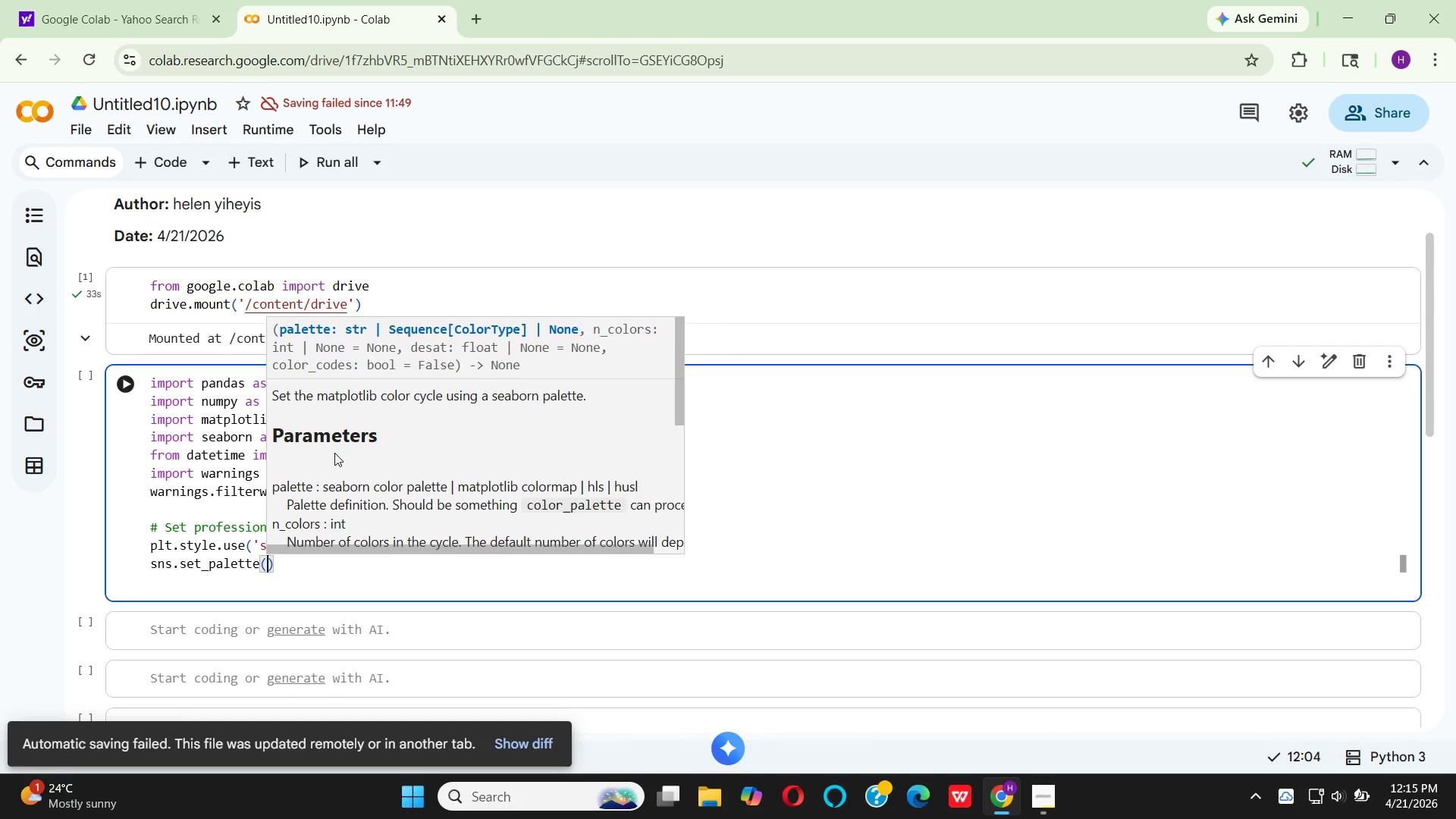 
key(Shift+Quote)
 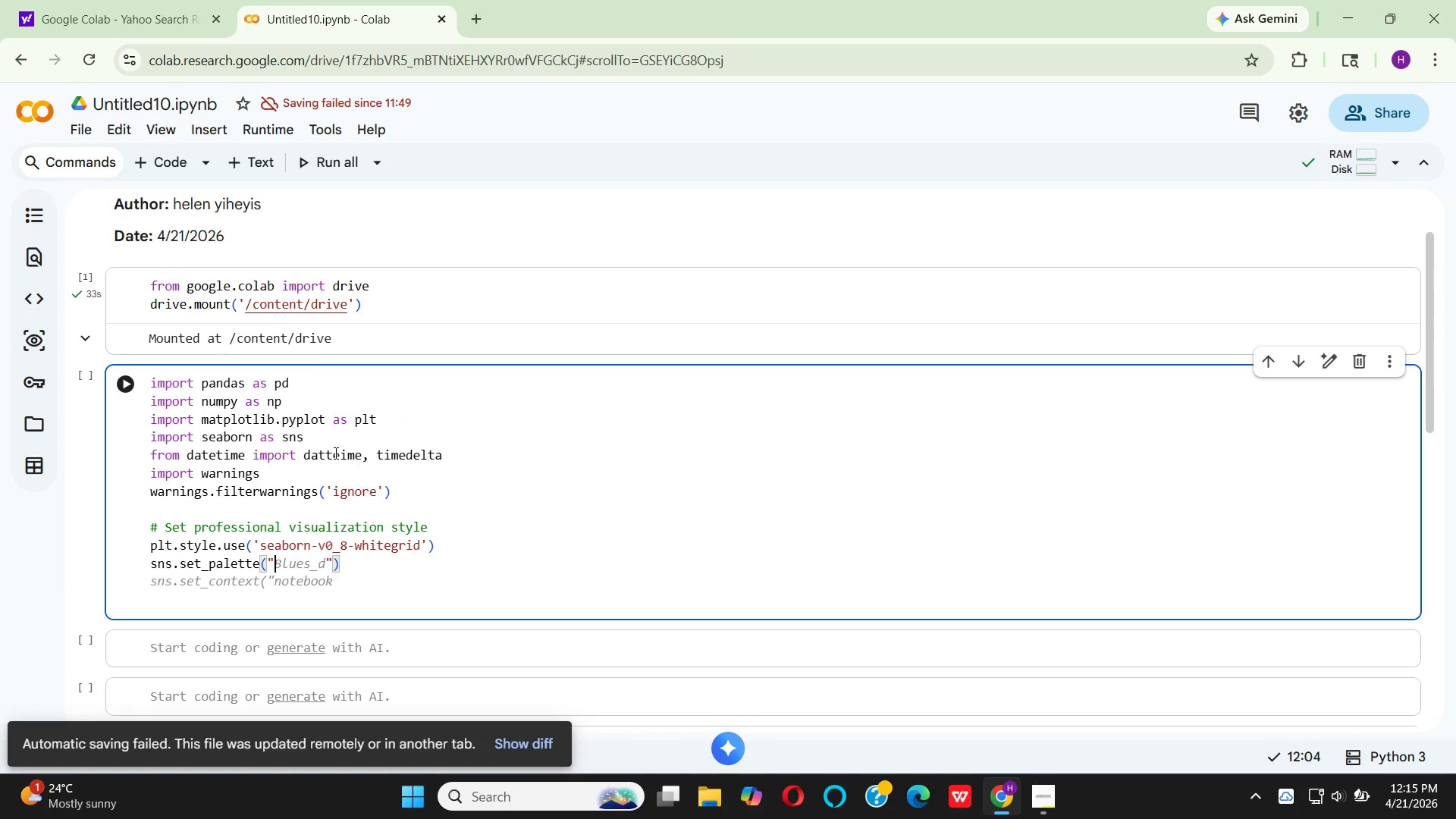 
key(CapsLock)
 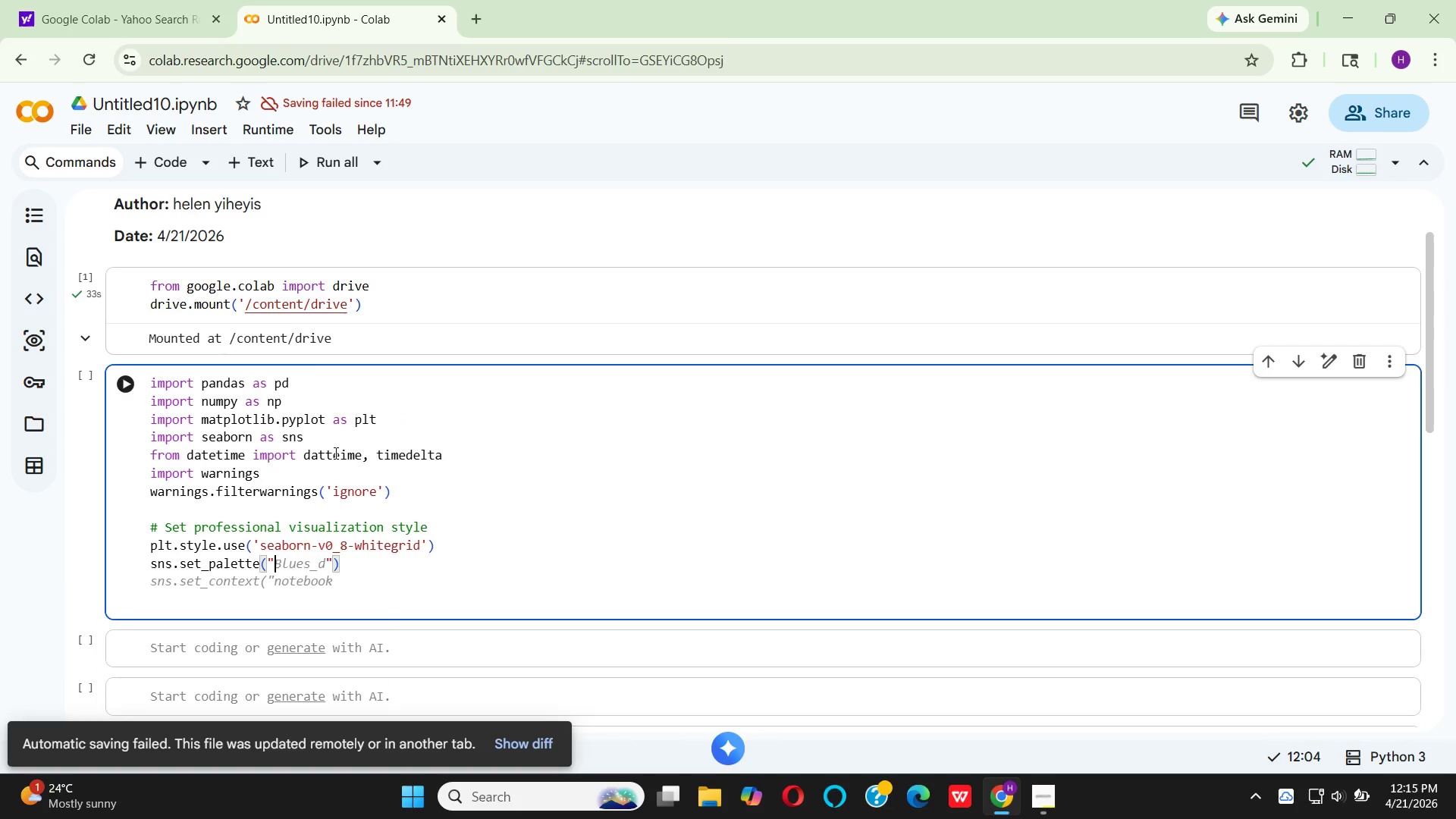 
key(Y)
 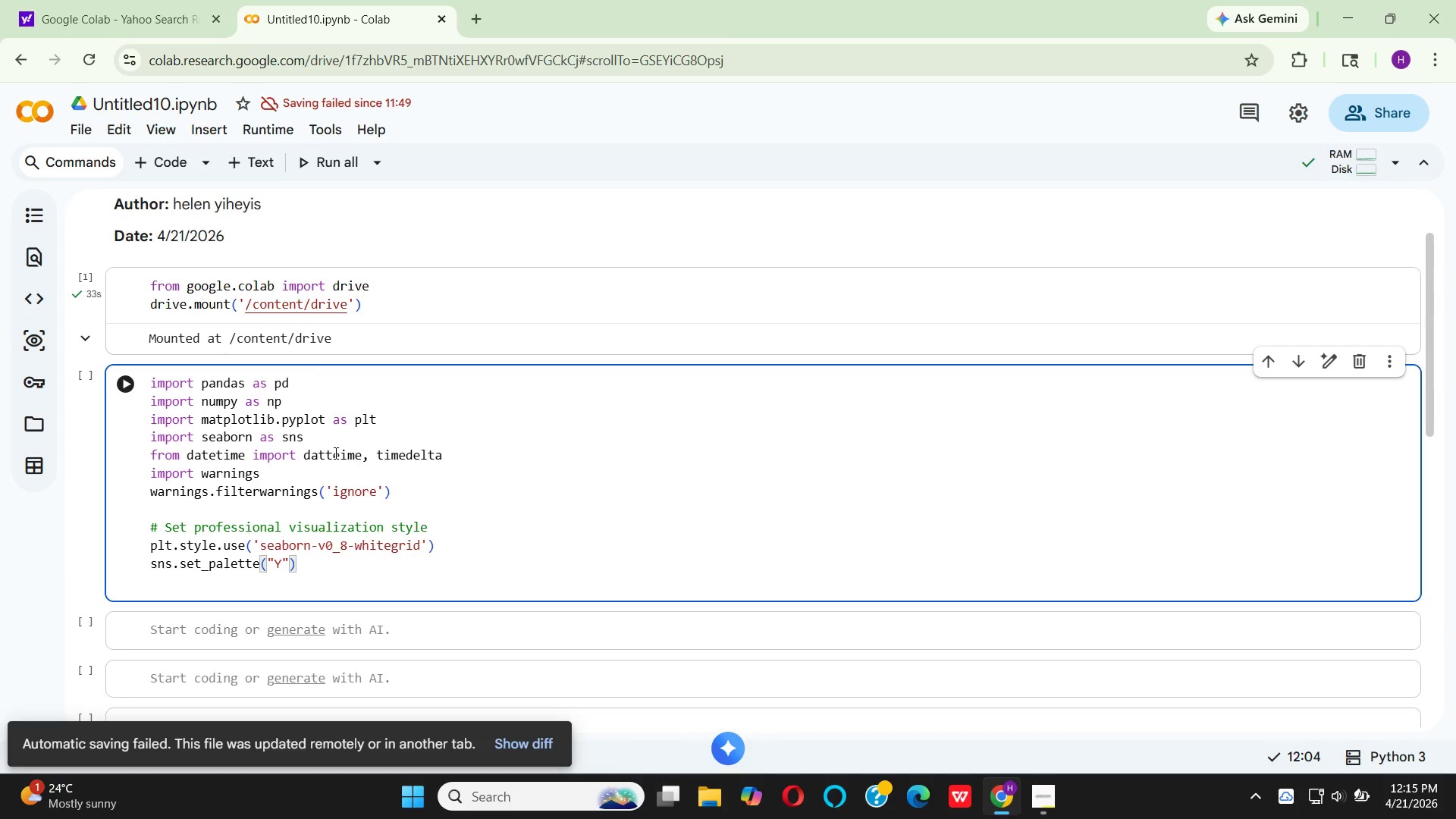 
wait(5.05)
 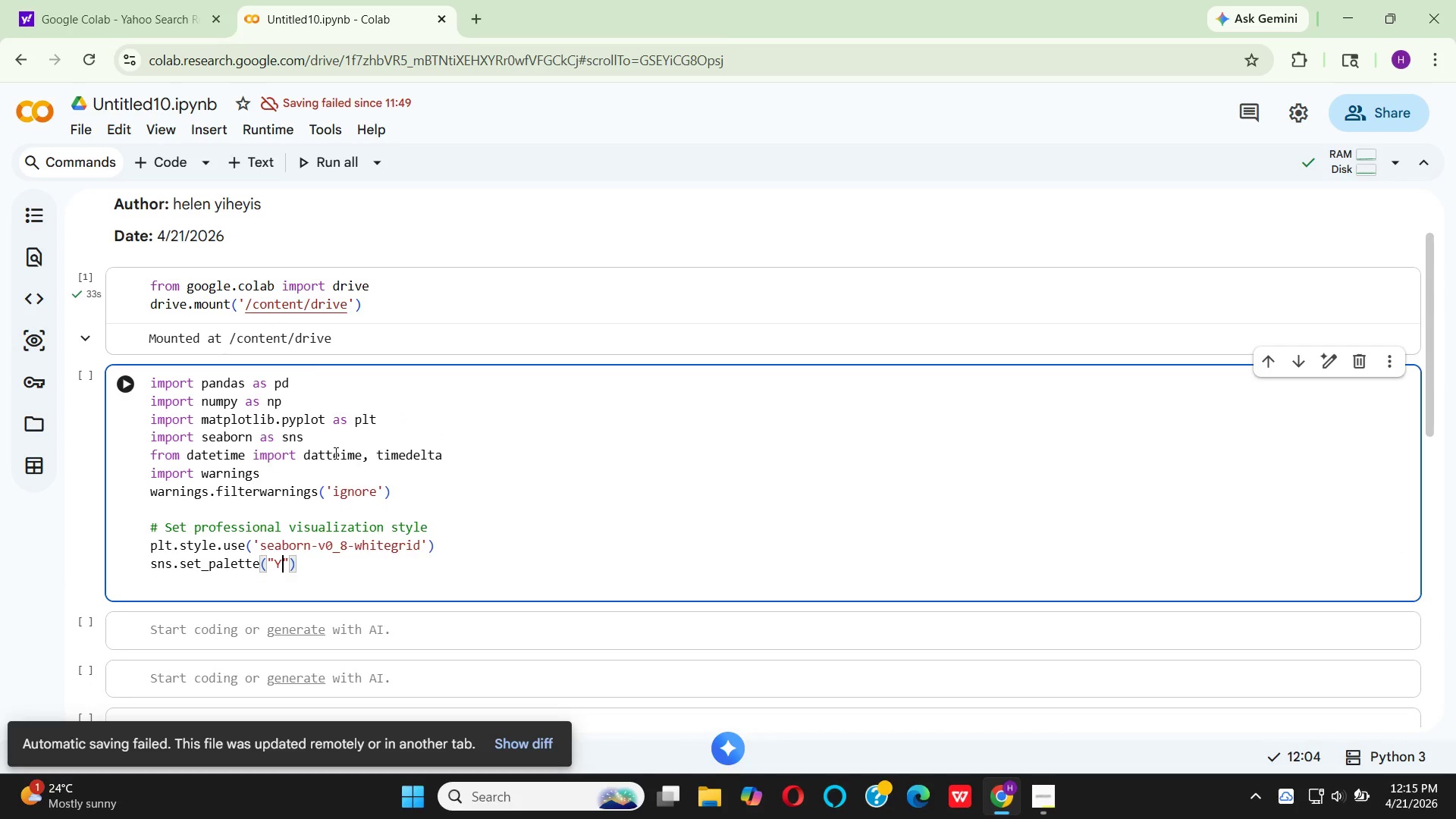 
type(IG)
 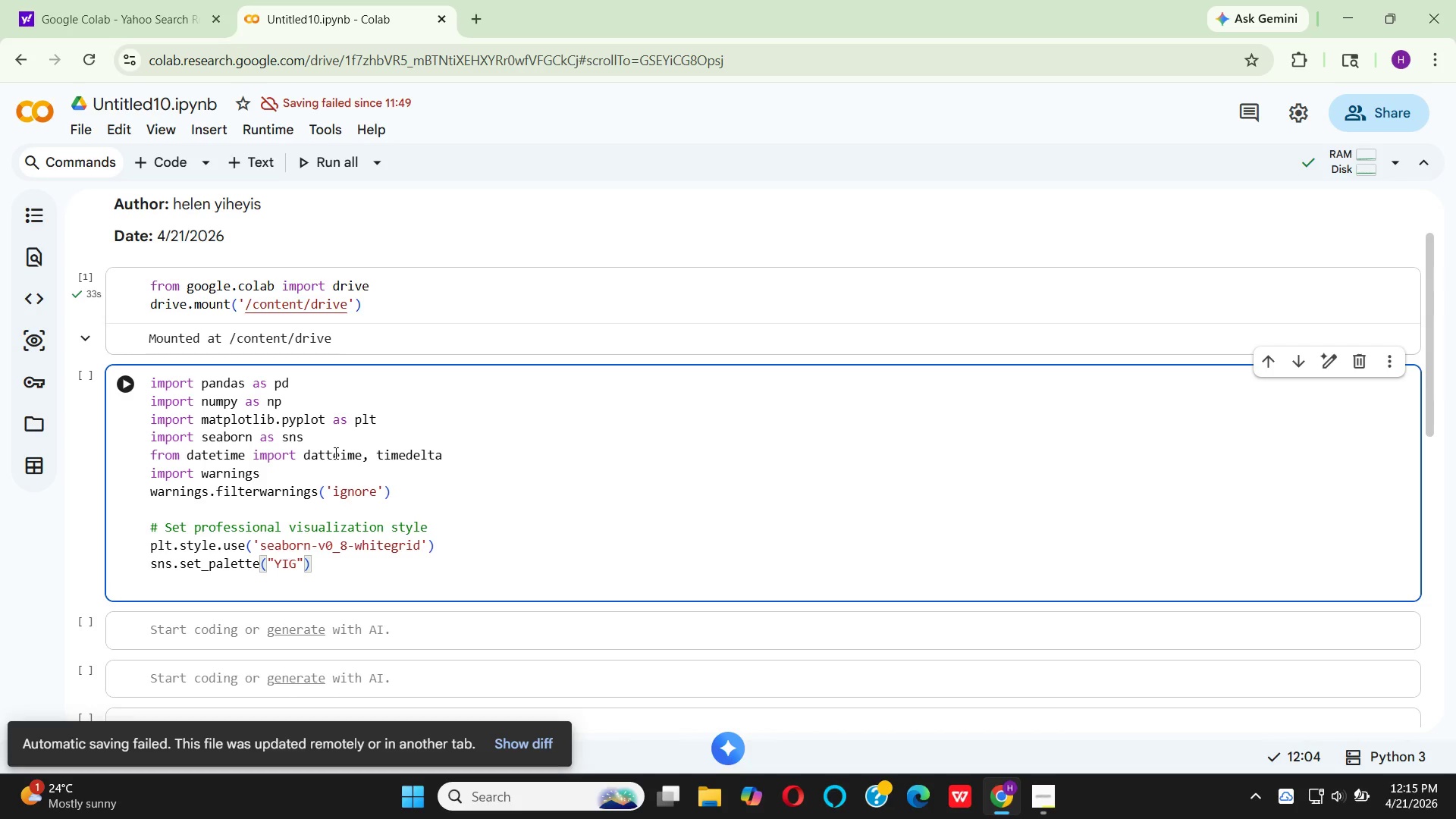 
wait(6.17)
 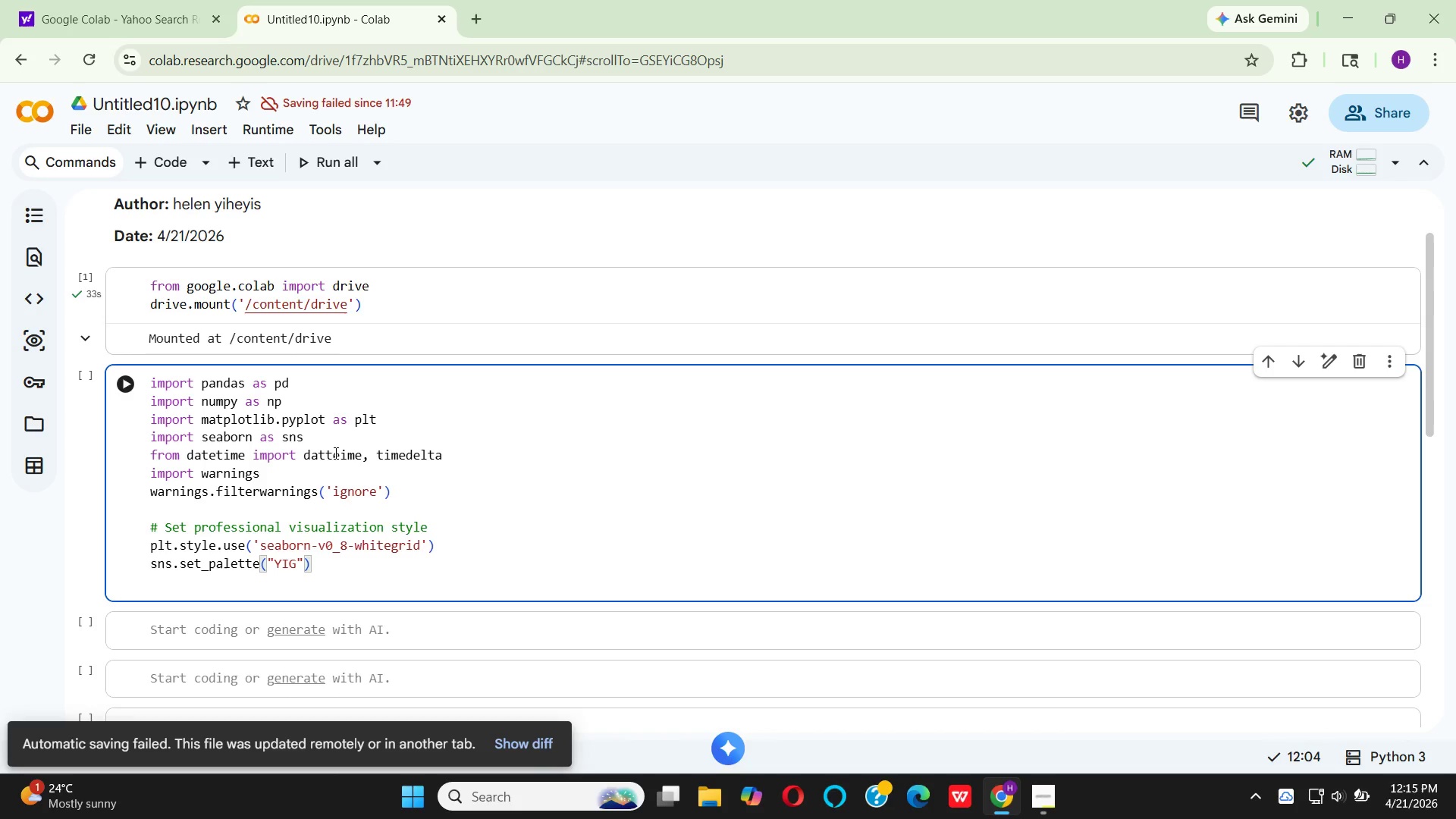 
key(CapsLock)
 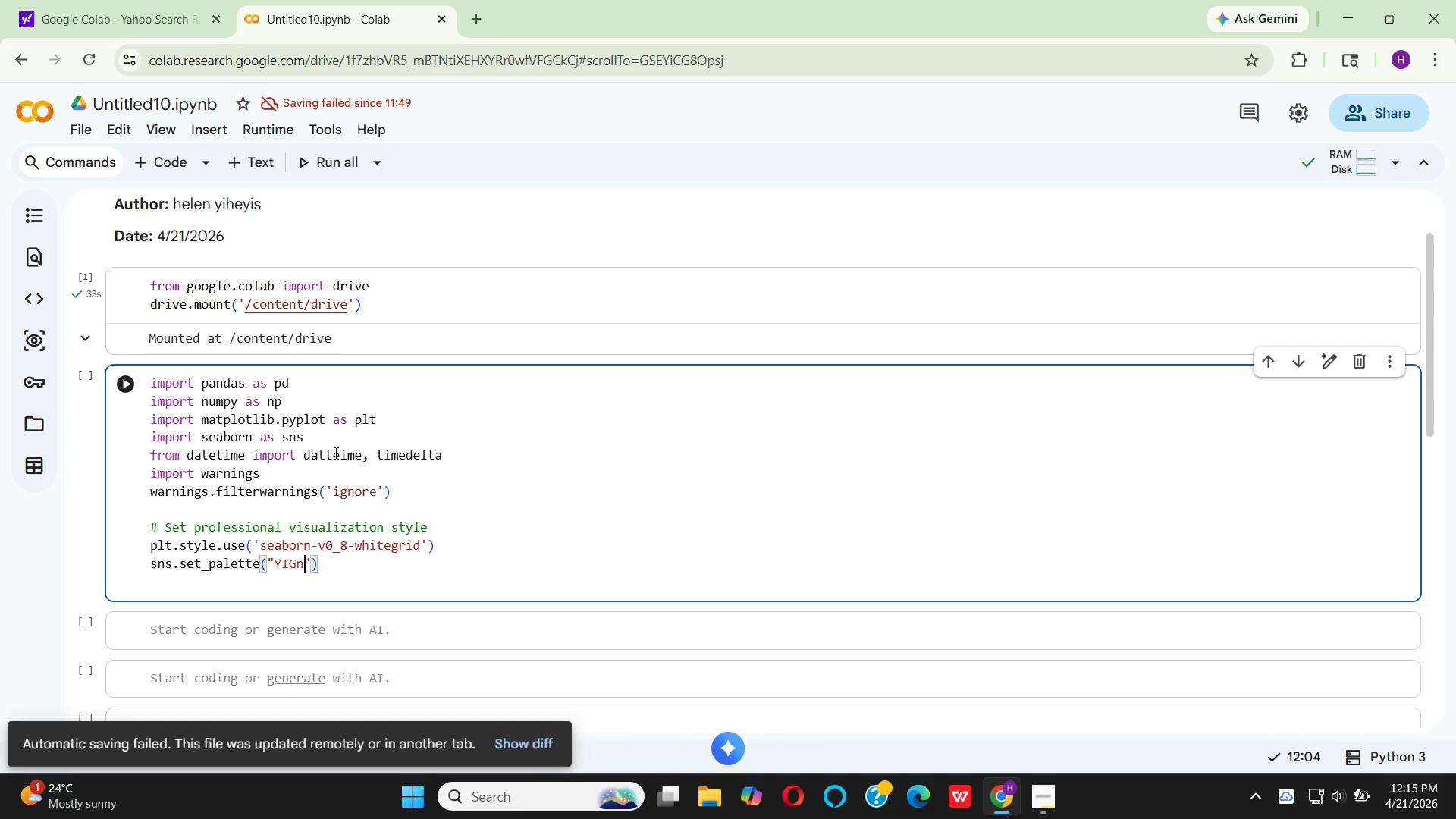 
key(N)
 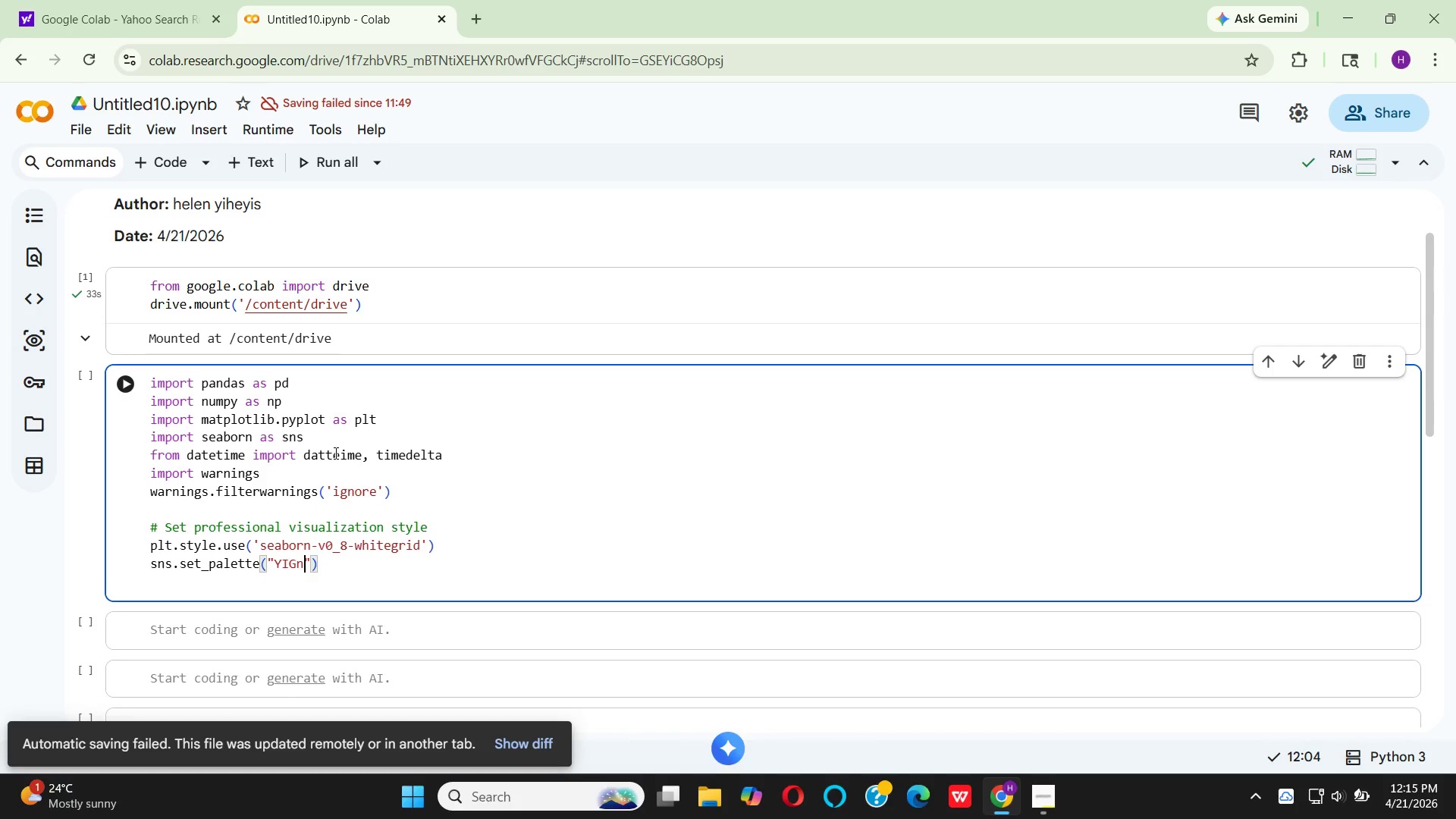 
hold_key(key=CapsLock, duration=0.39)
 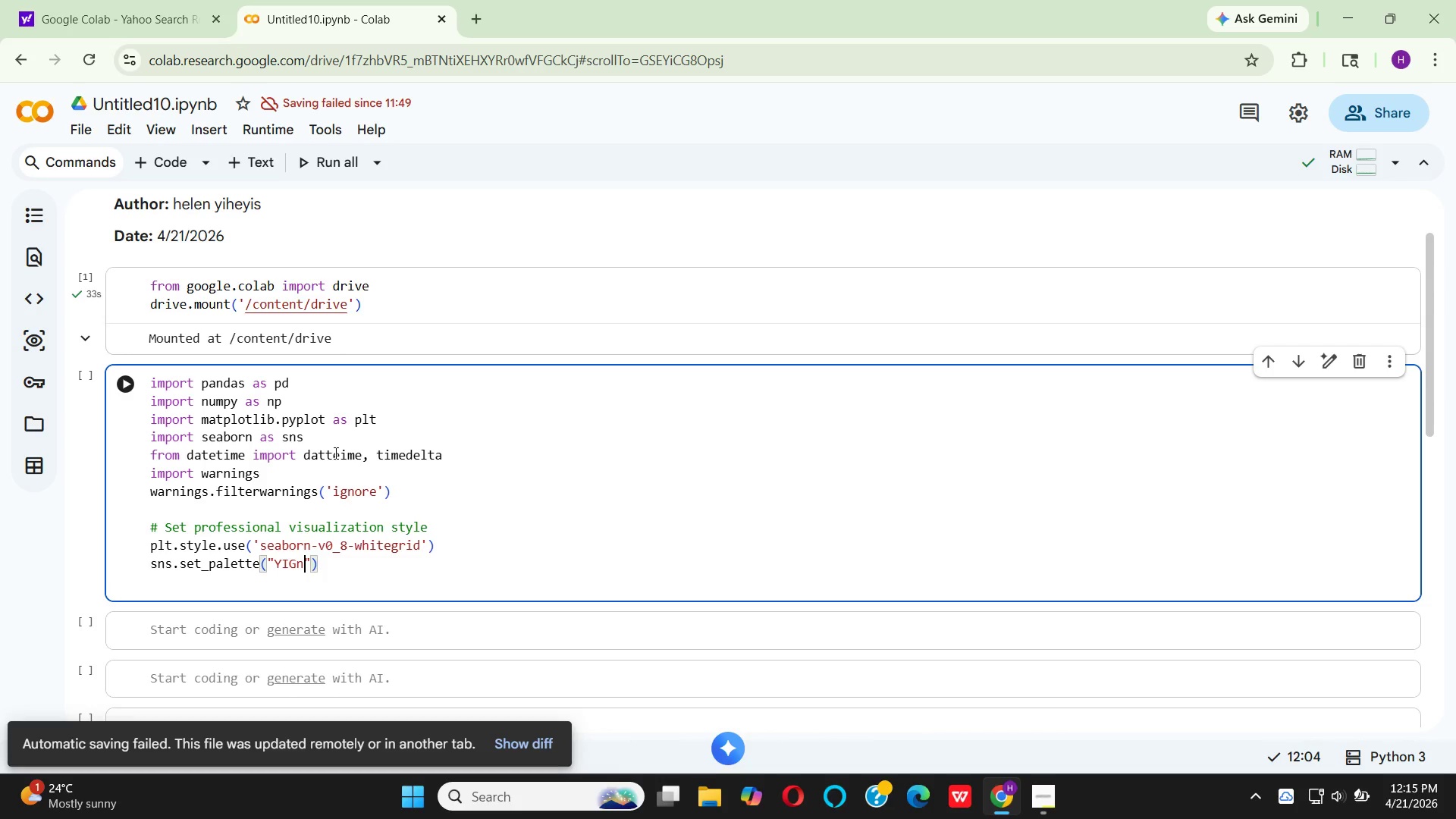 
key(B)
 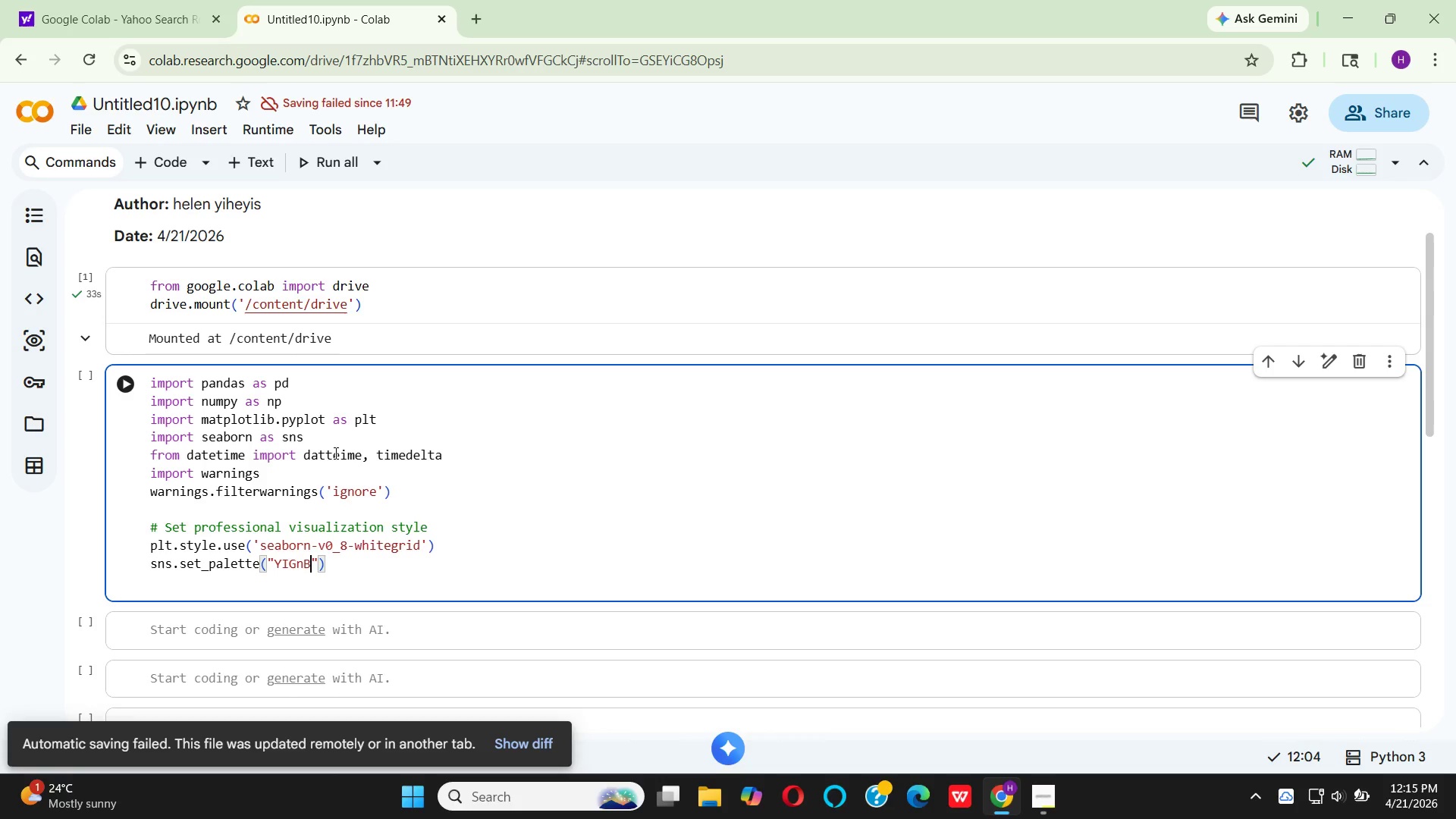 
key(CapsLock)
 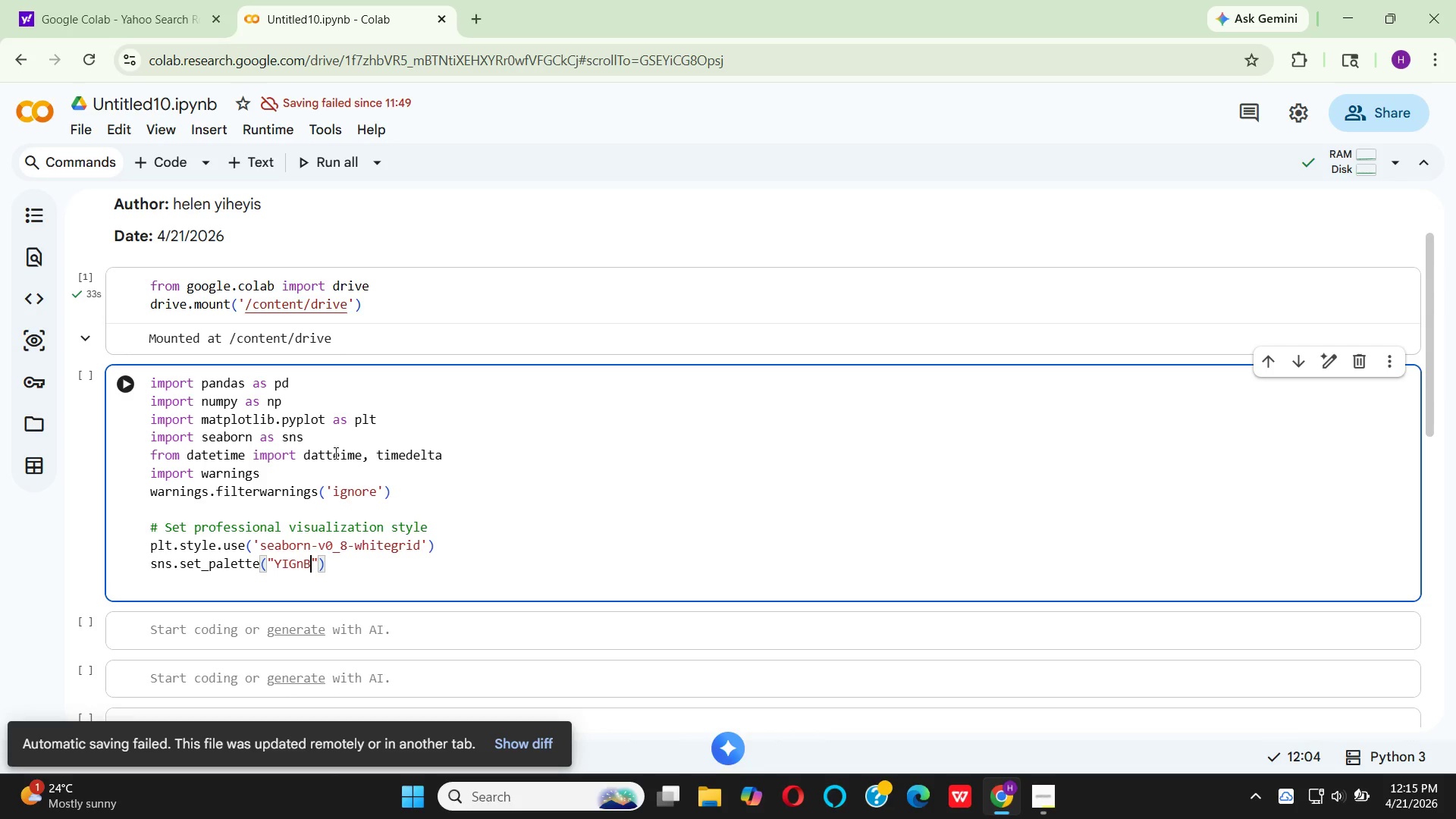 
key(U)
 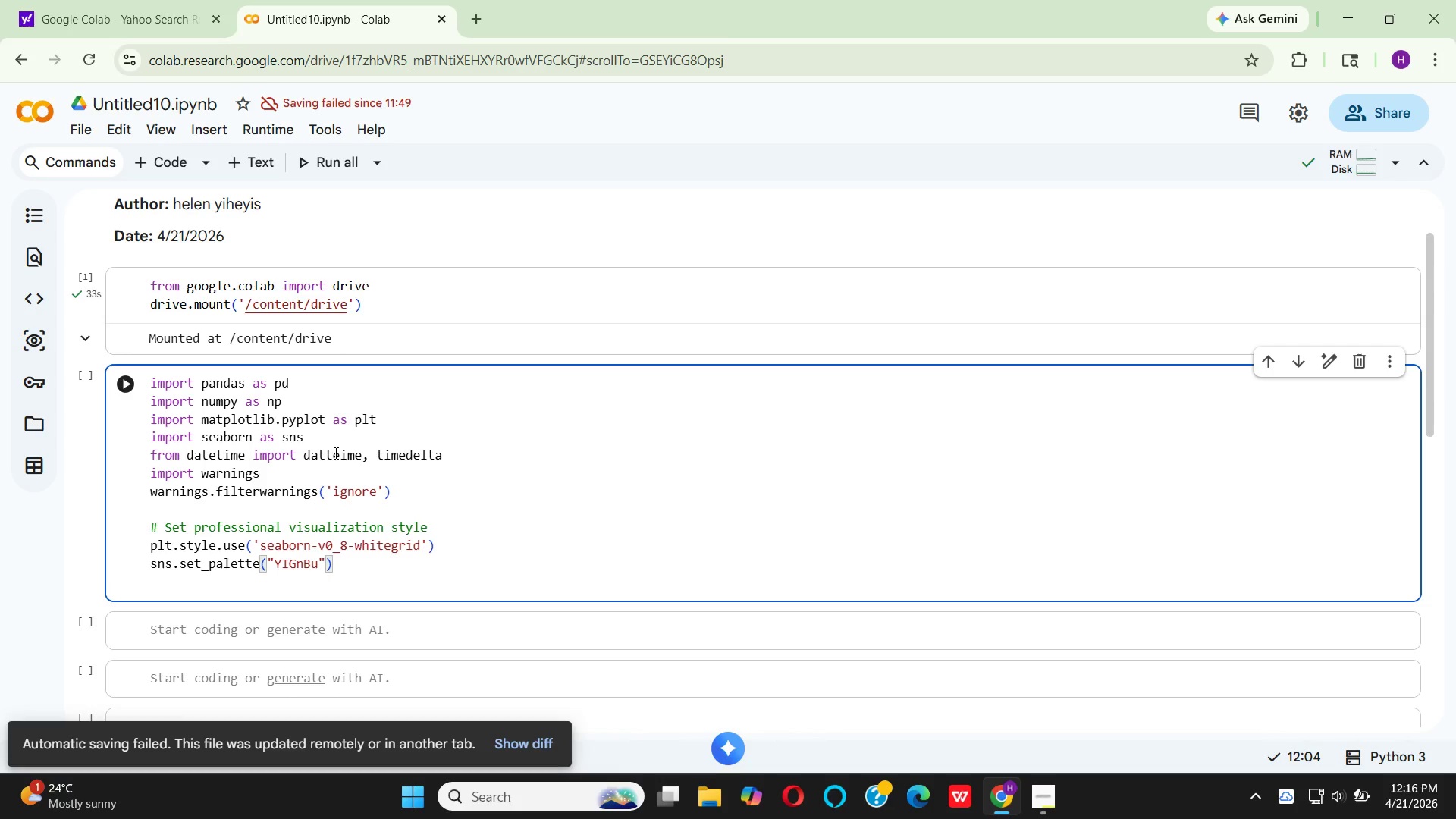 
wait(7.73)
 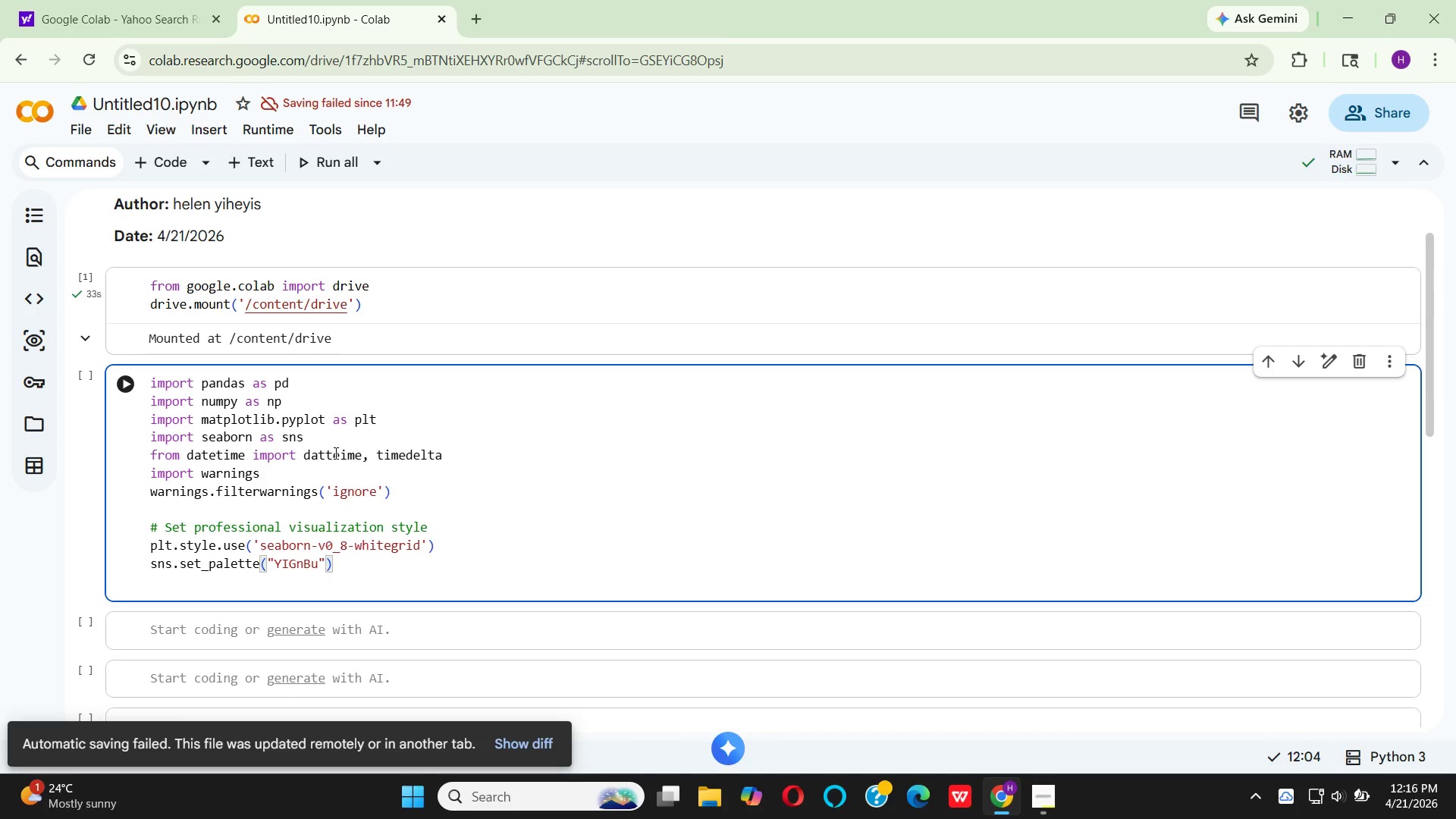 
key(ArrowRight)
 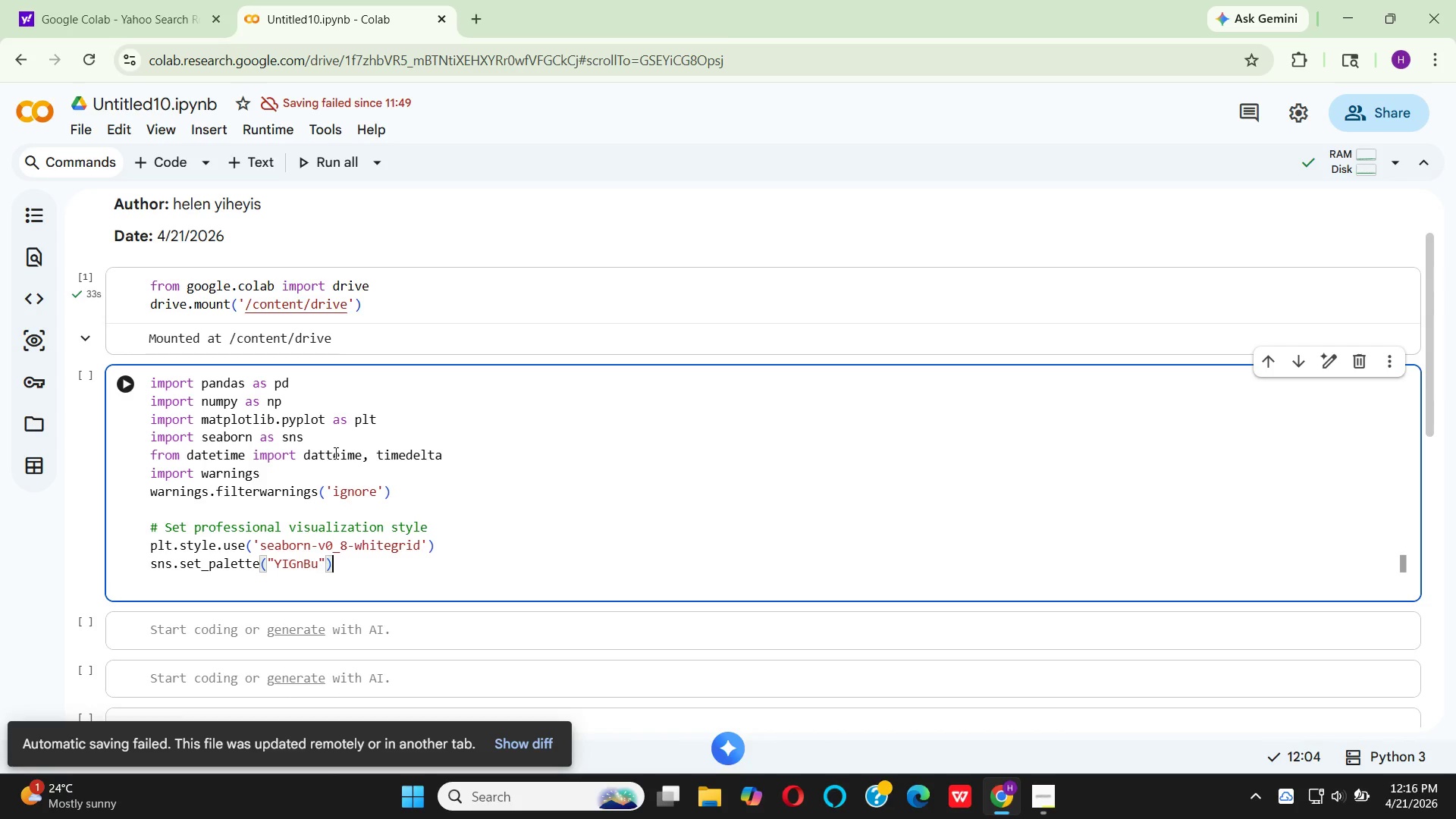 
key(ArrowRight)
 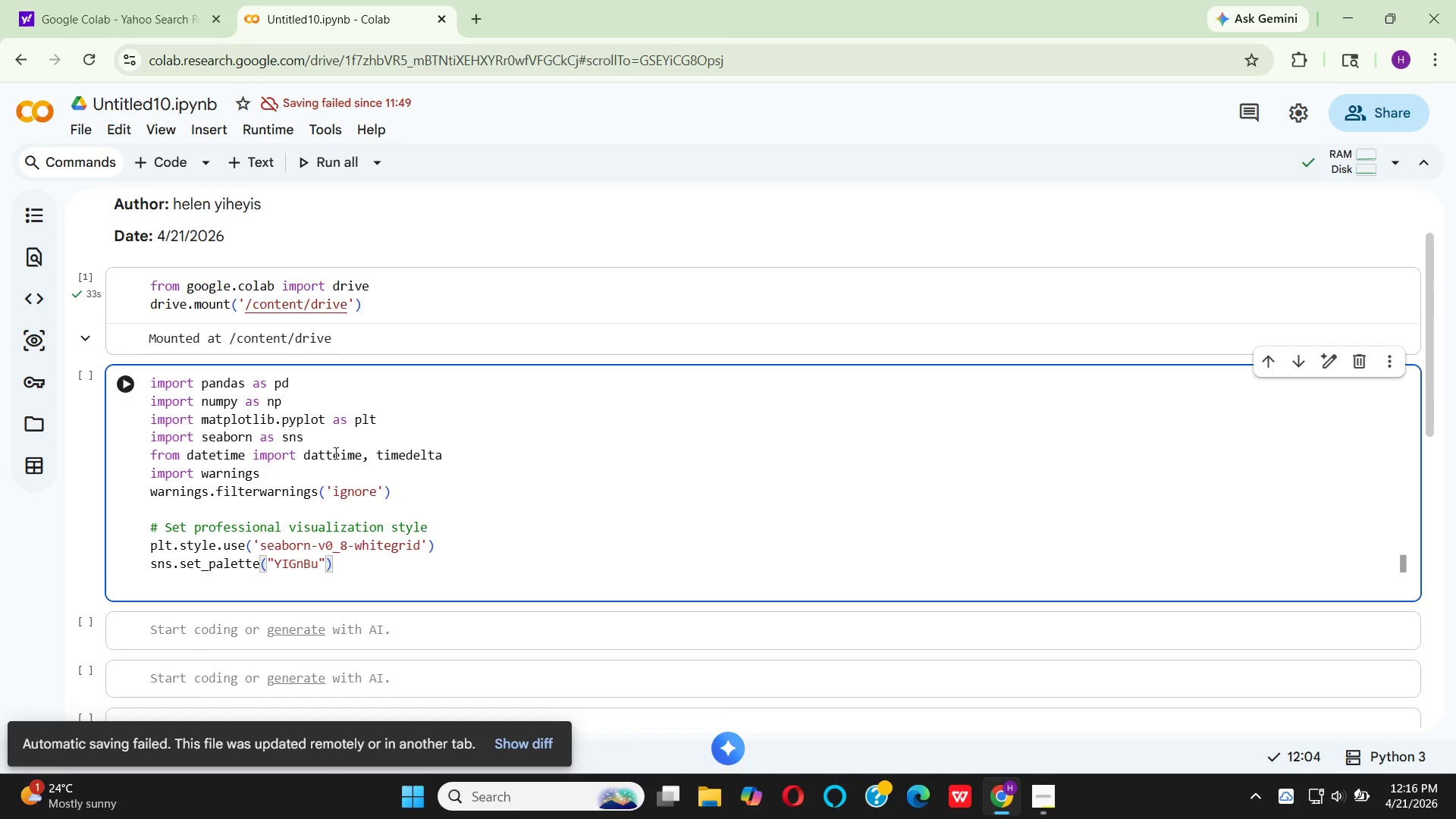 
key(Enter)
 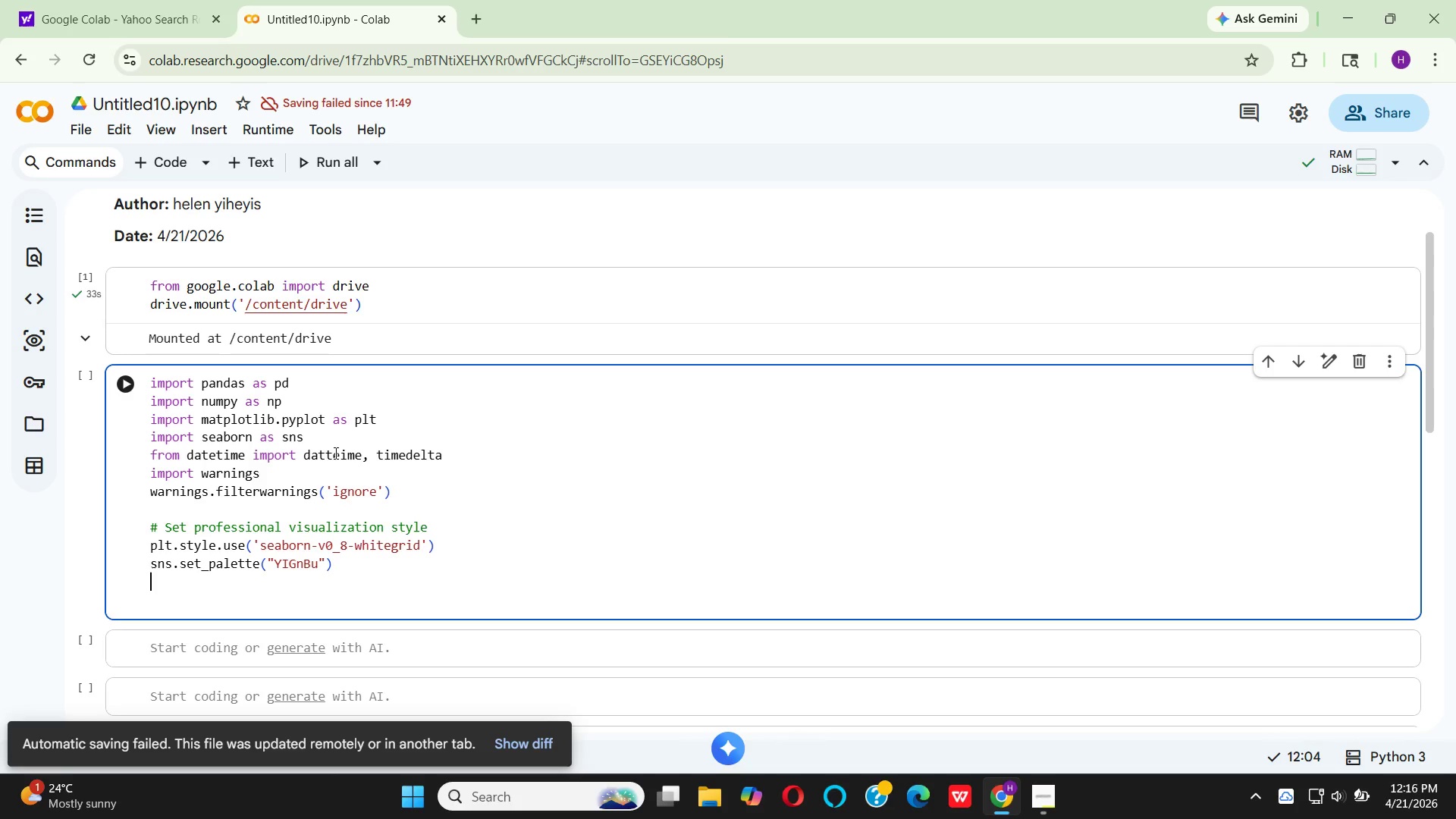 
wait(13.0)
 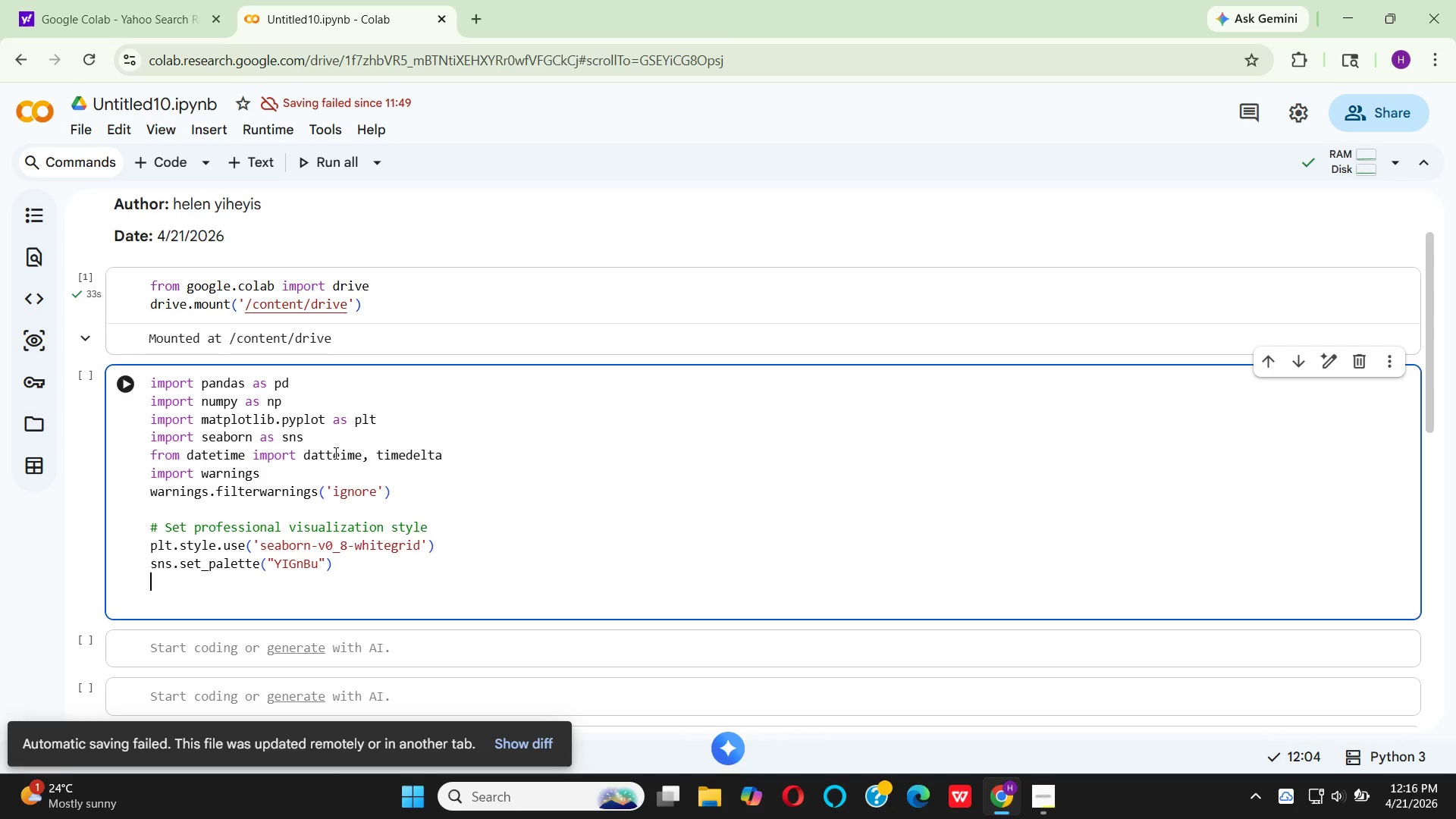 
type(plt)
 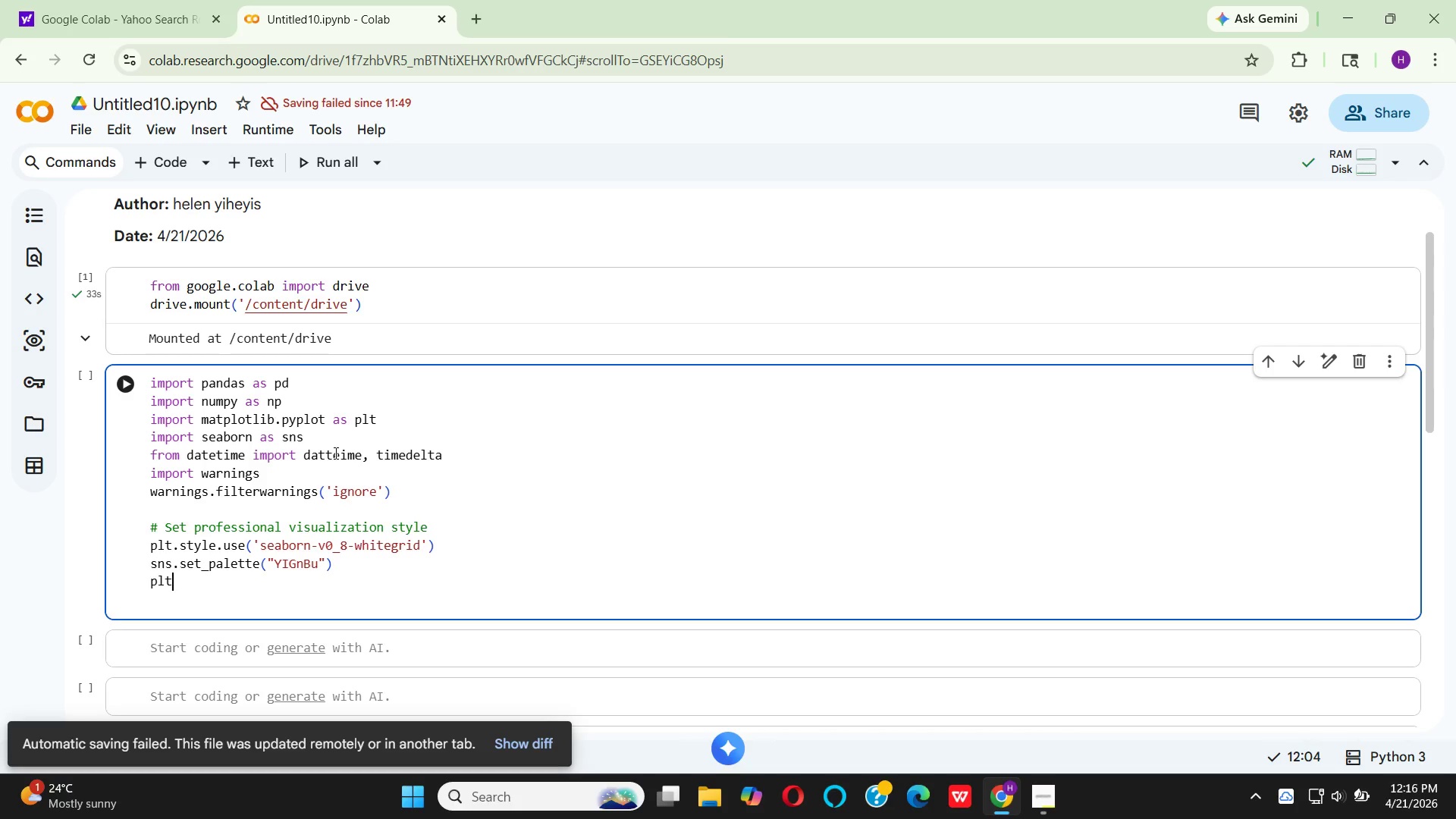 
type(.rc)
 